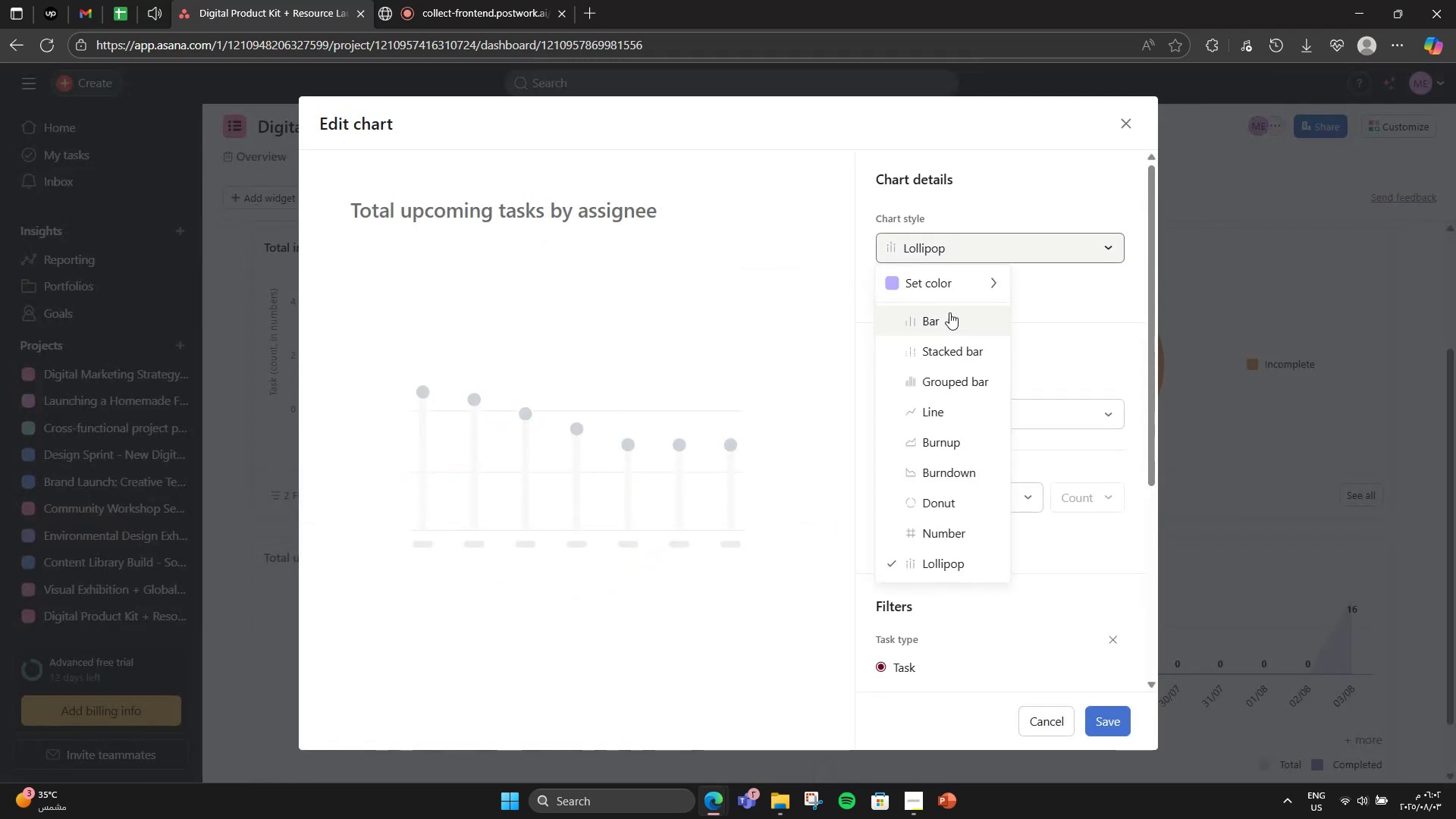 
left_click([949, 345])
 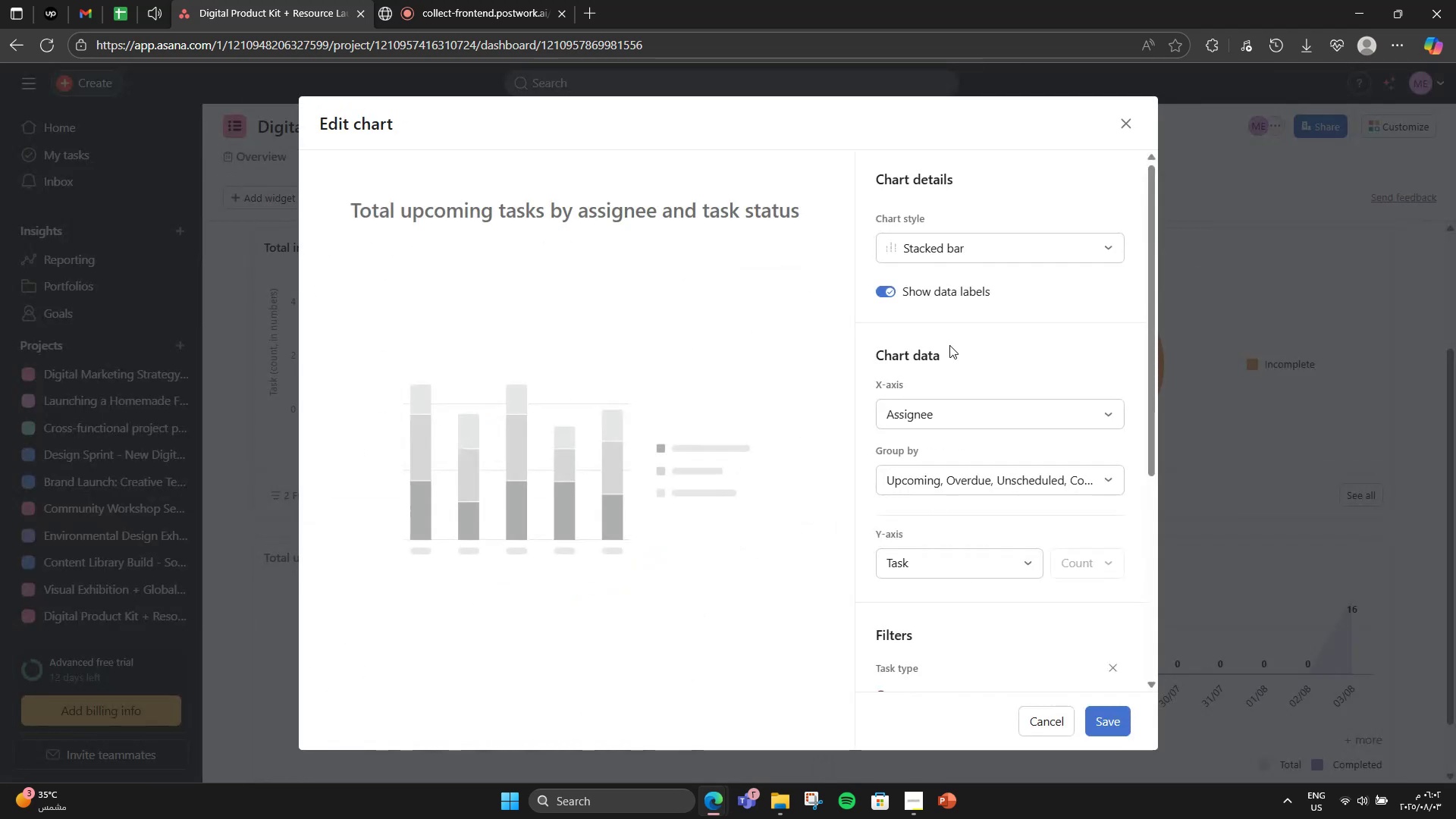 
mouse_move([630, 435])
 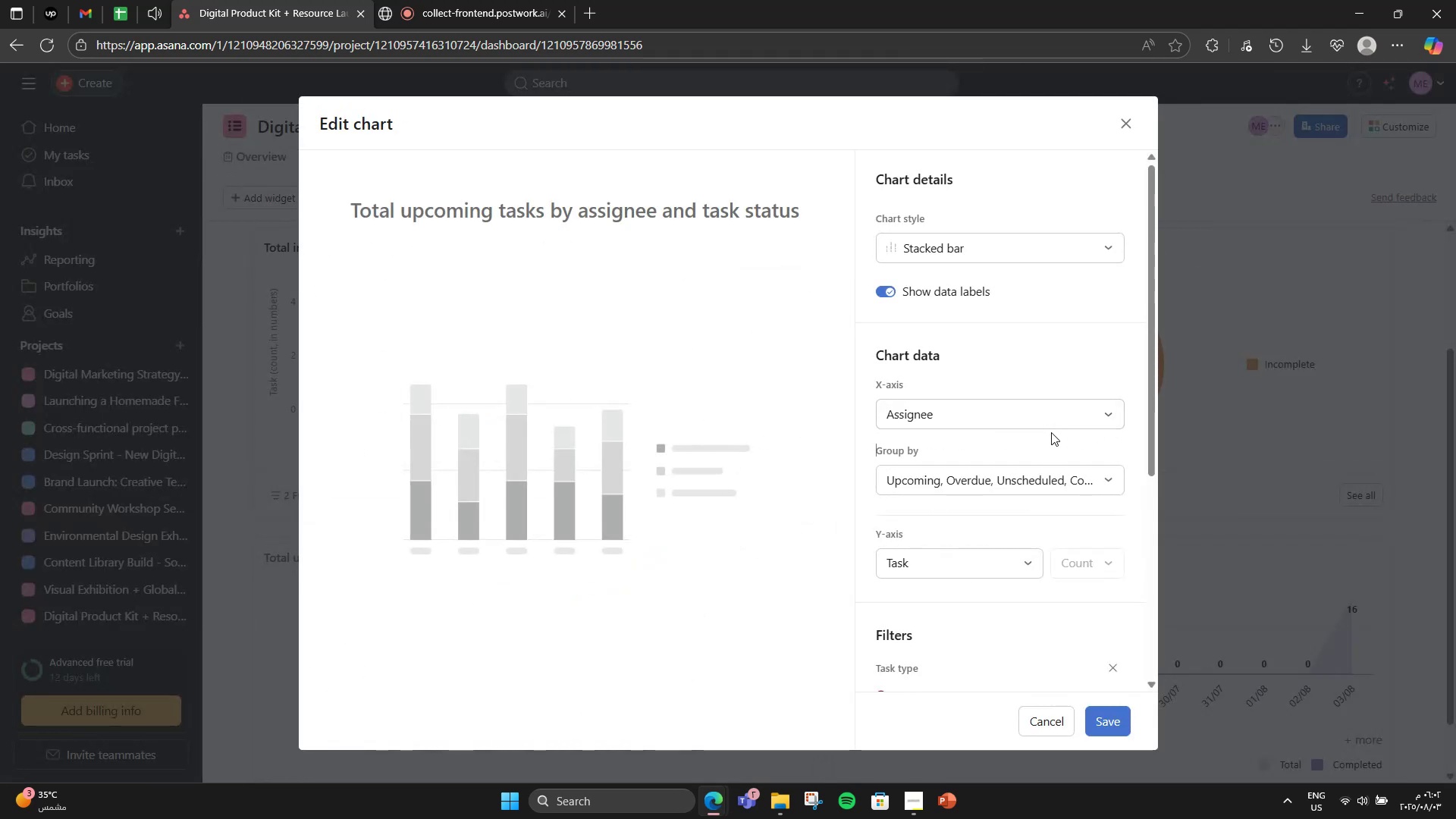 
double_click([1011, 412])
 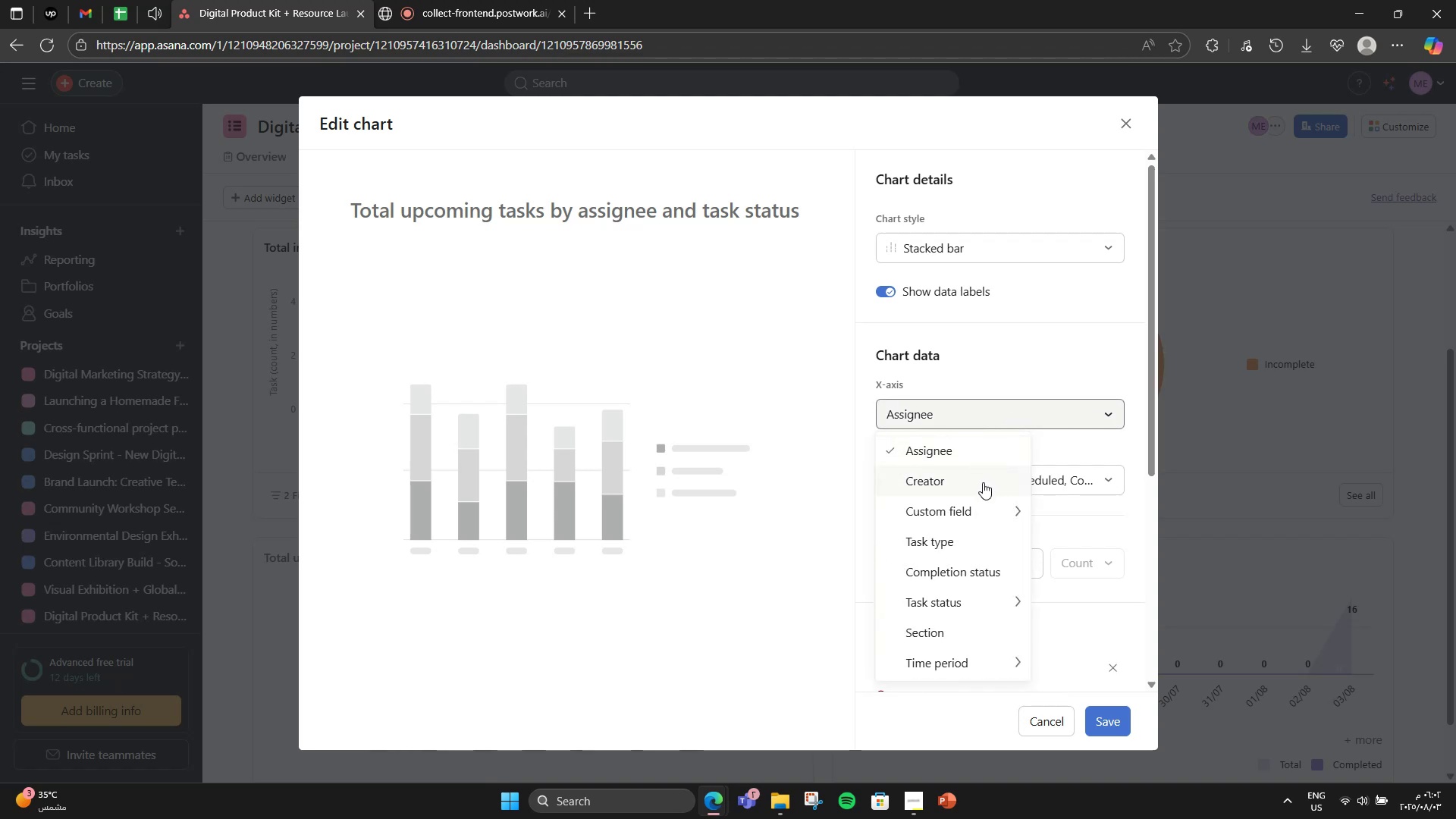 
left_click([980, 485])
 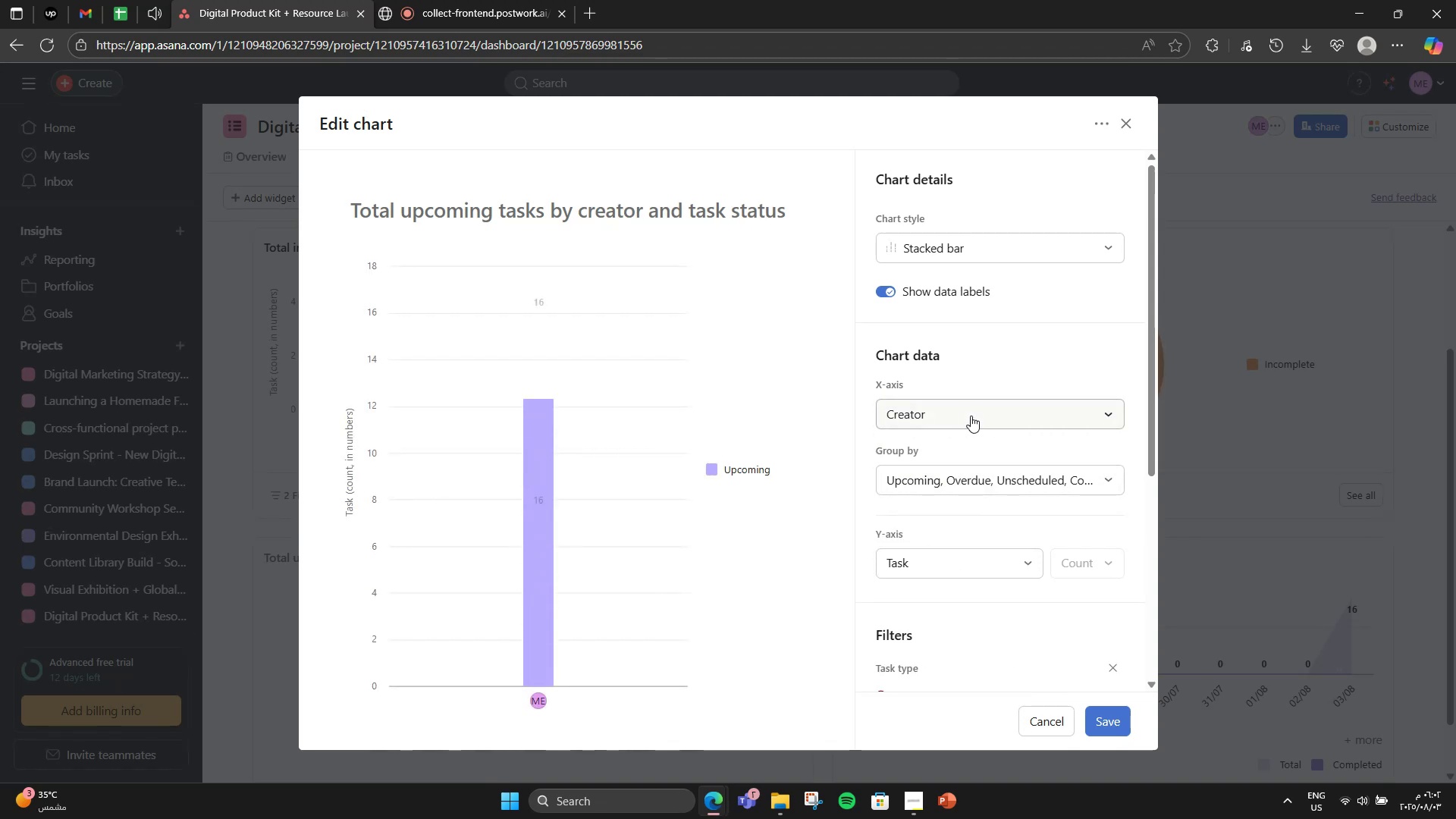 
left_click([971, 416])
 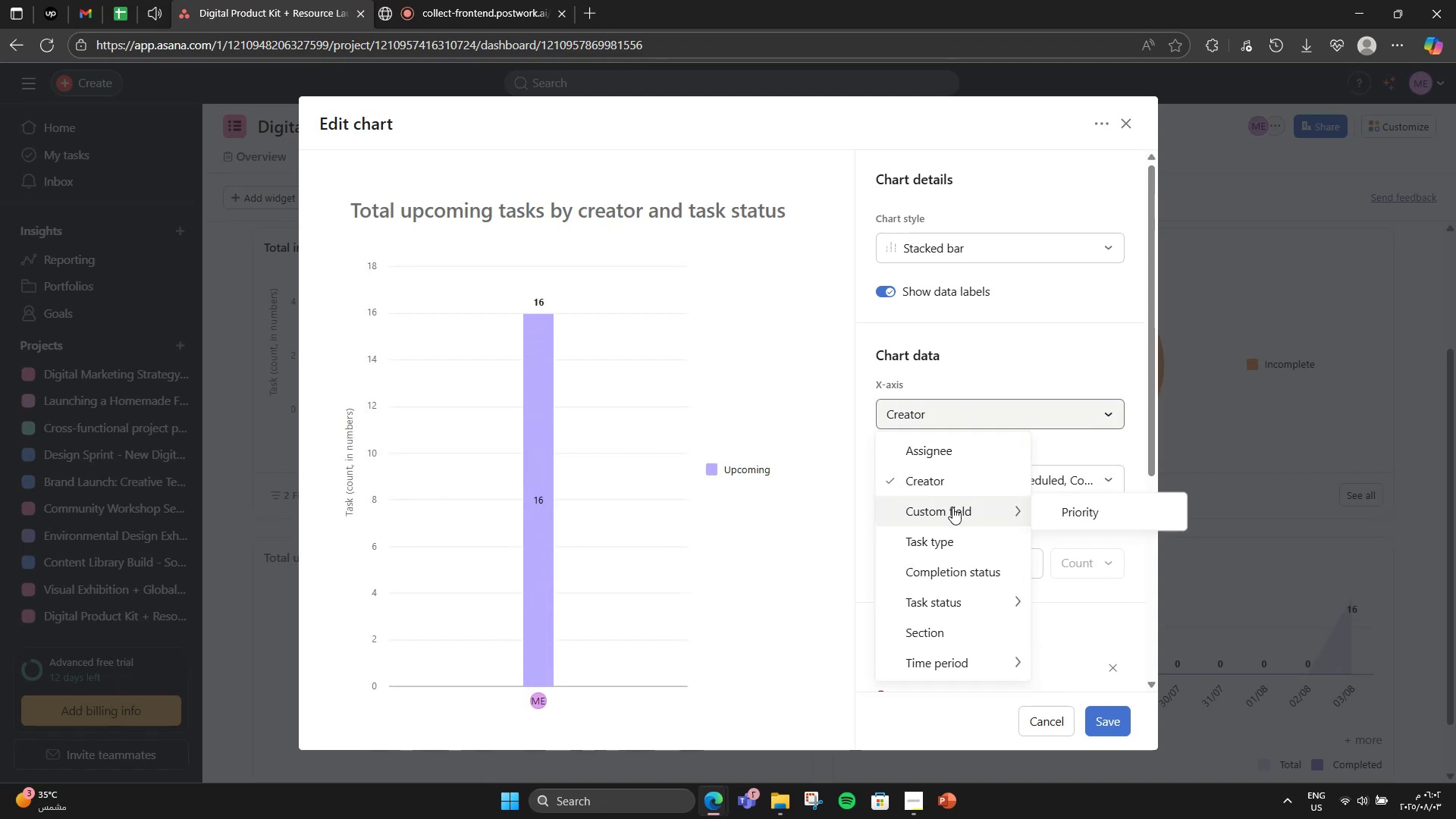 
left_click([1056, 515])
 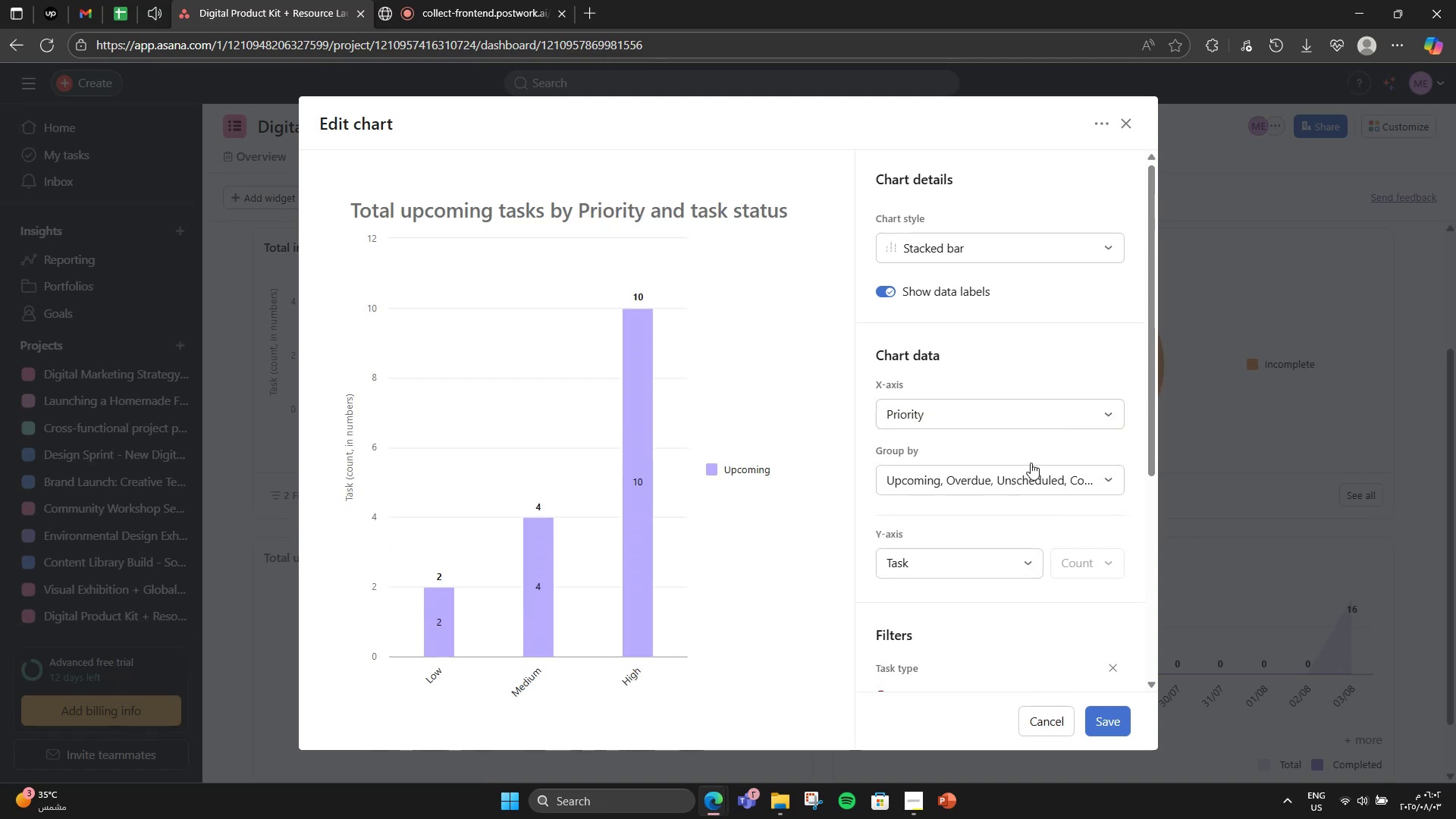 
left_click([956, 249])
 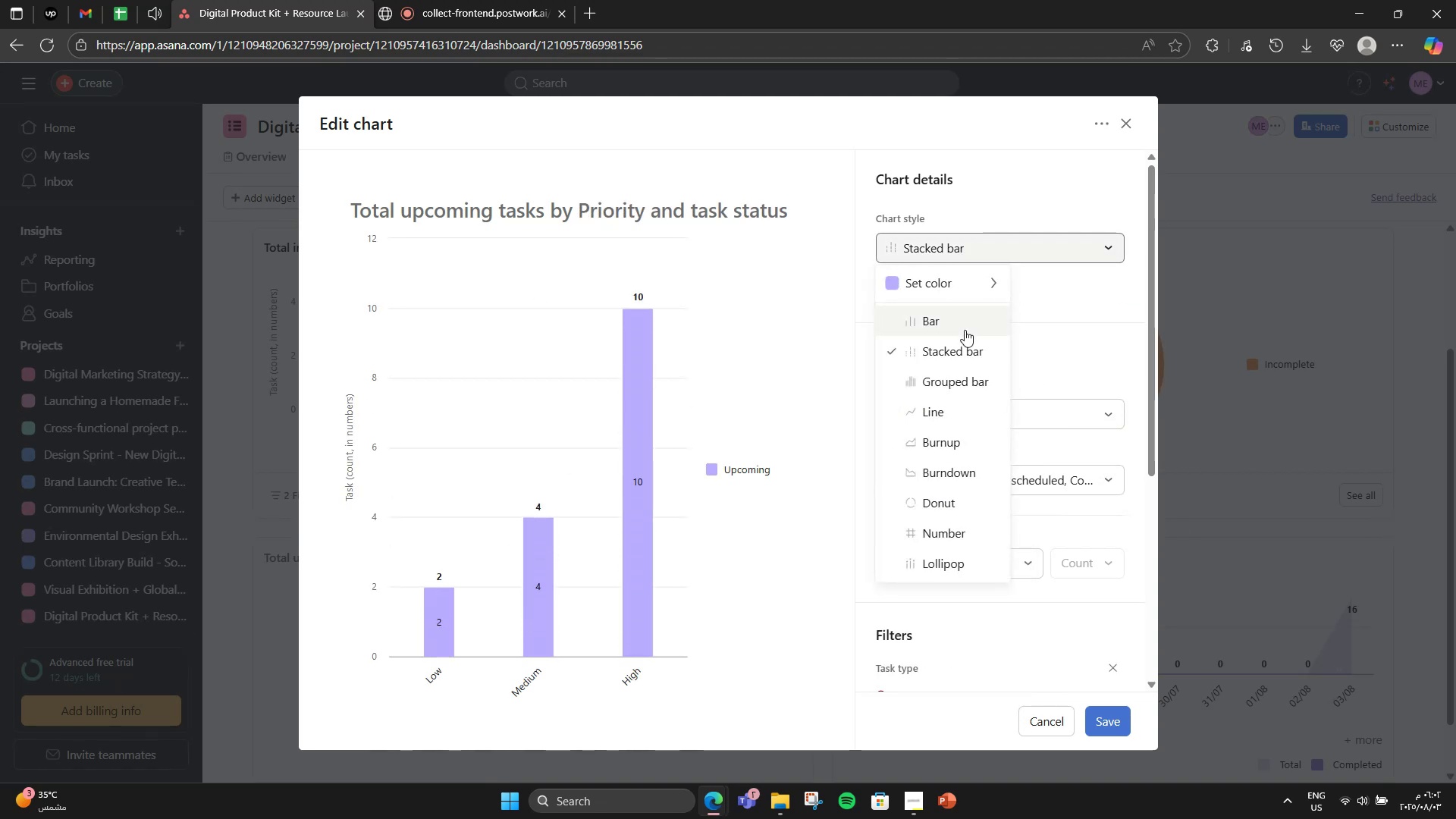 
left_click([965, 330])
 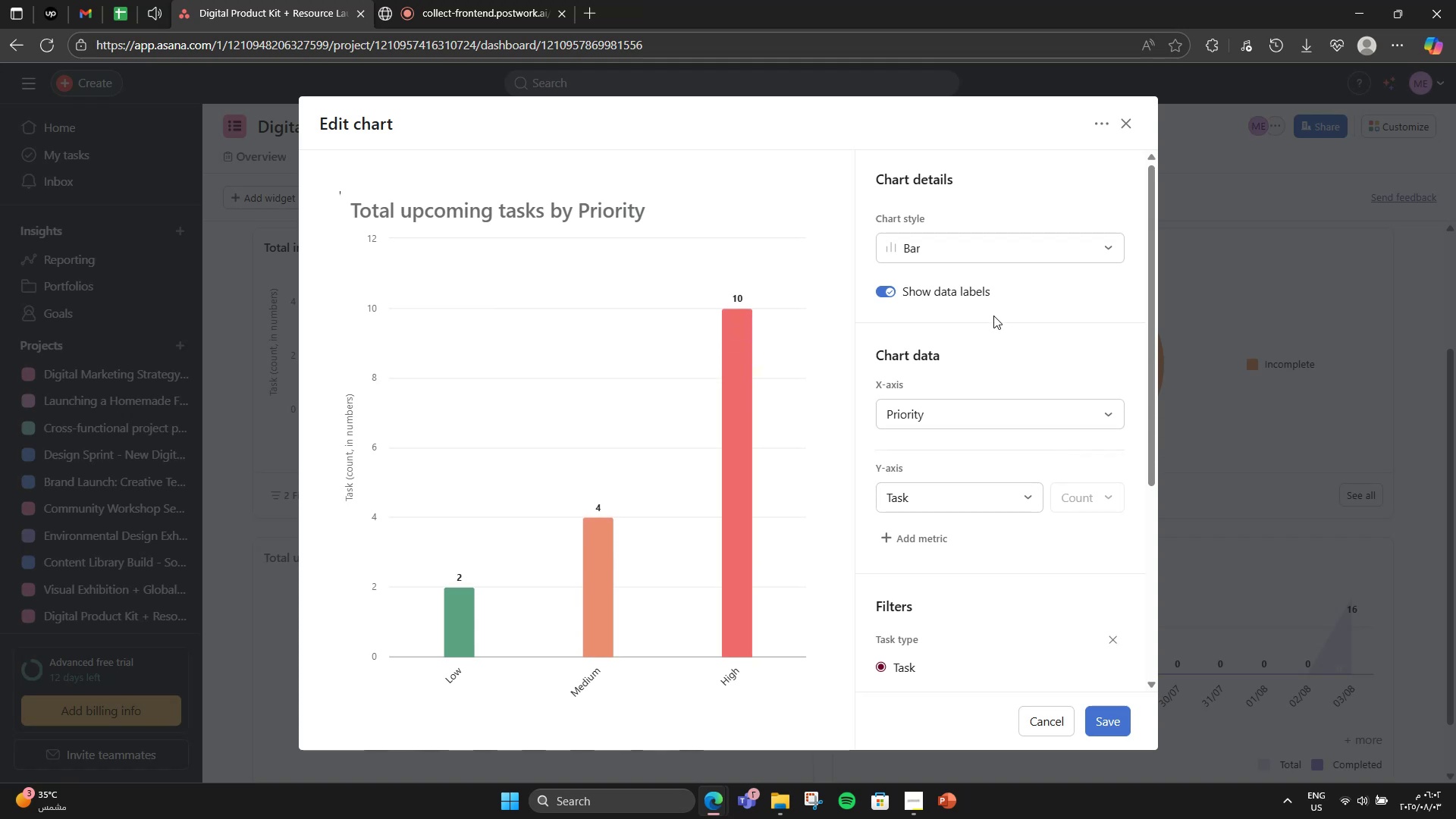 
left_click([955, 250])
 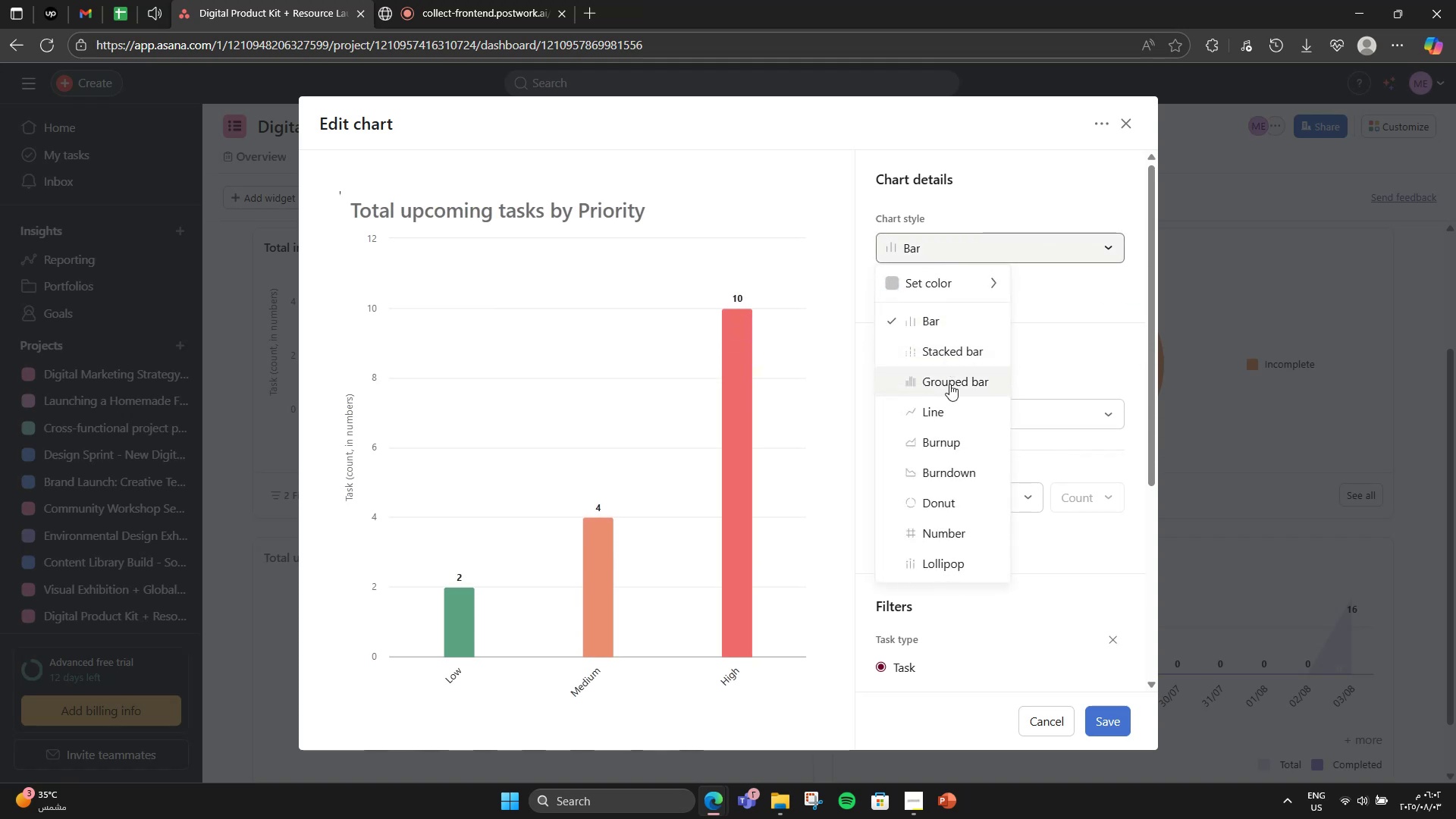 
left_click([949, 458])
 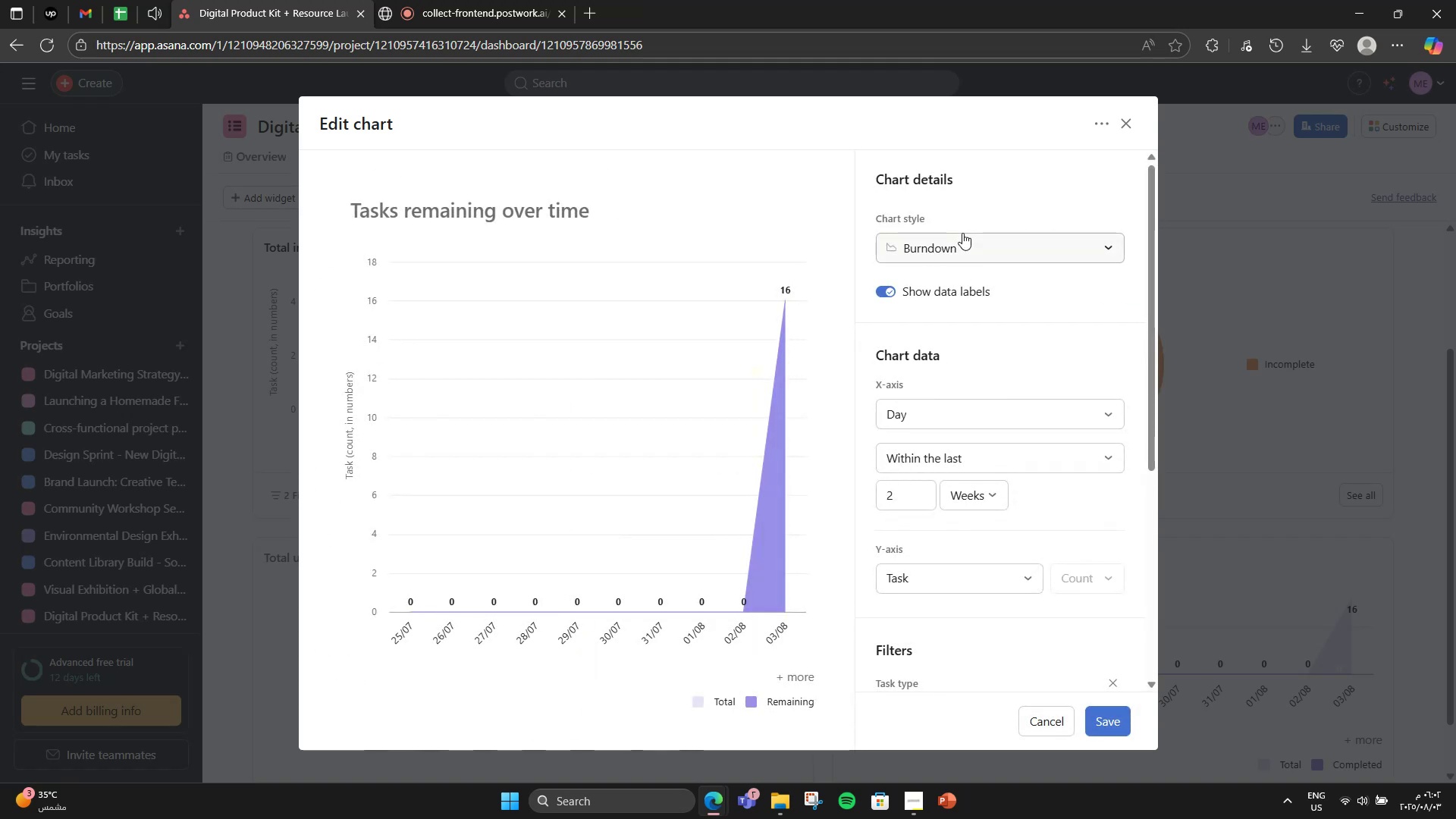 
left_click([962, 240])
 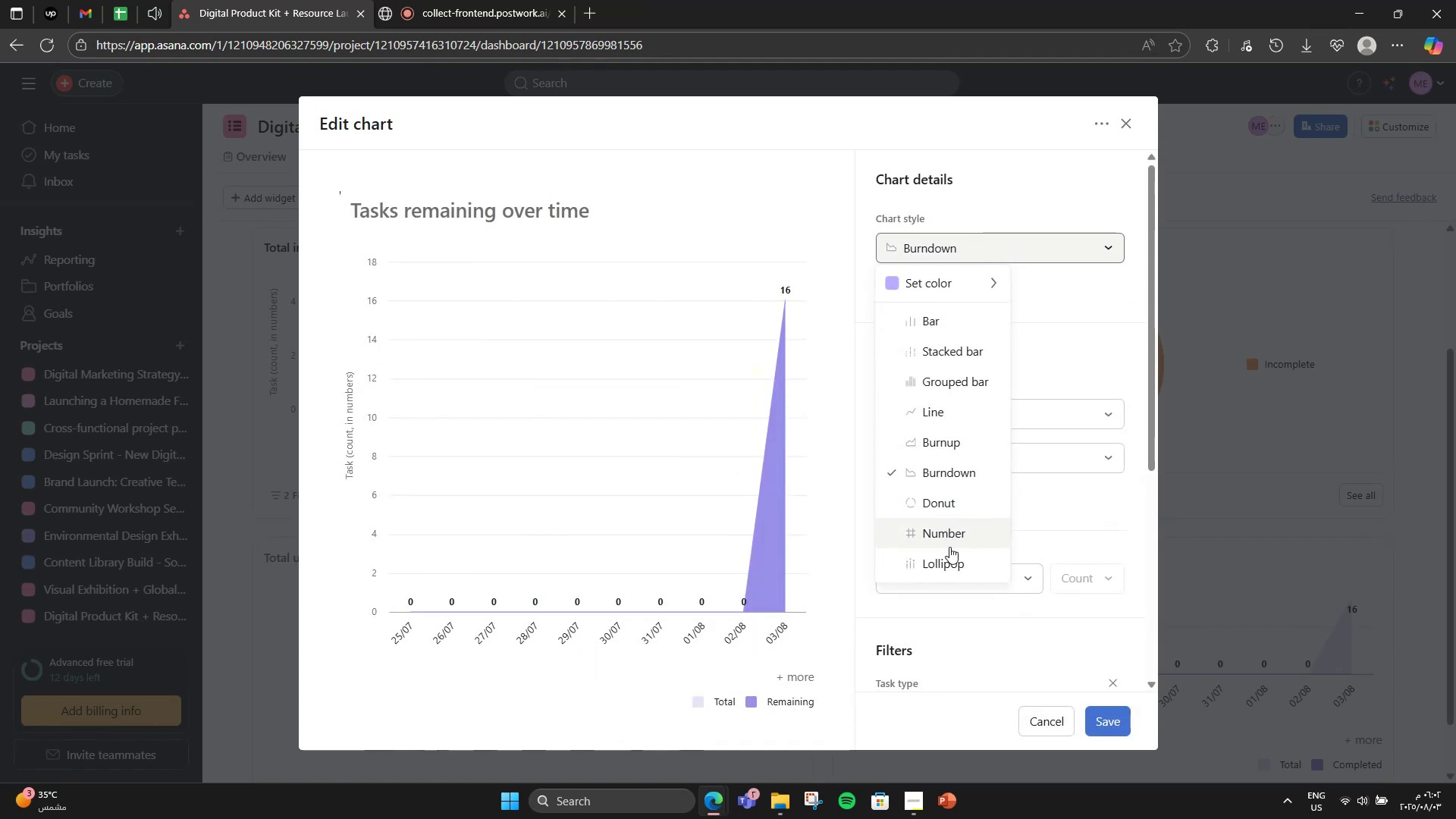 
left_click([951, 560])
 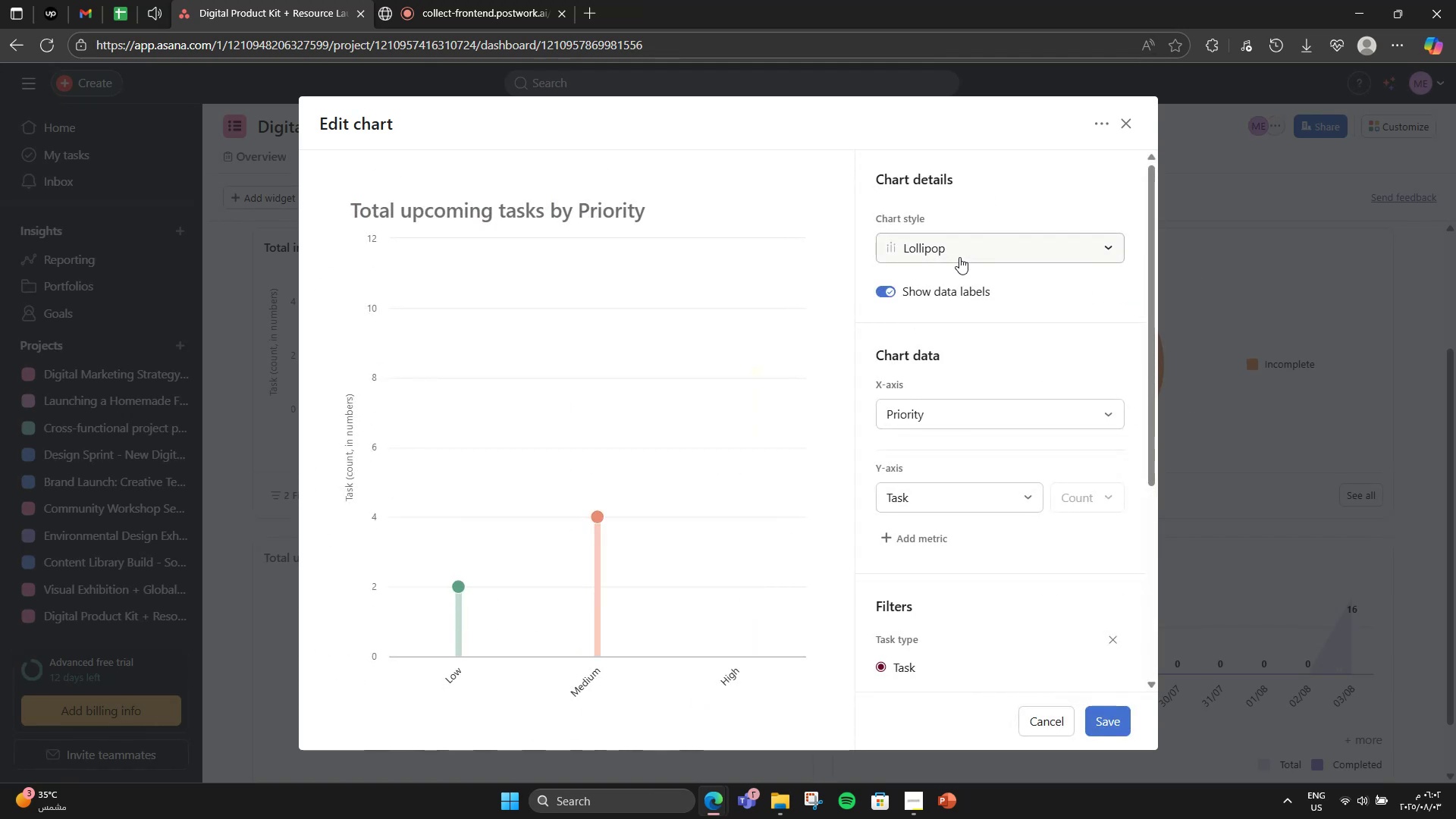 
left_click([959, 257])
 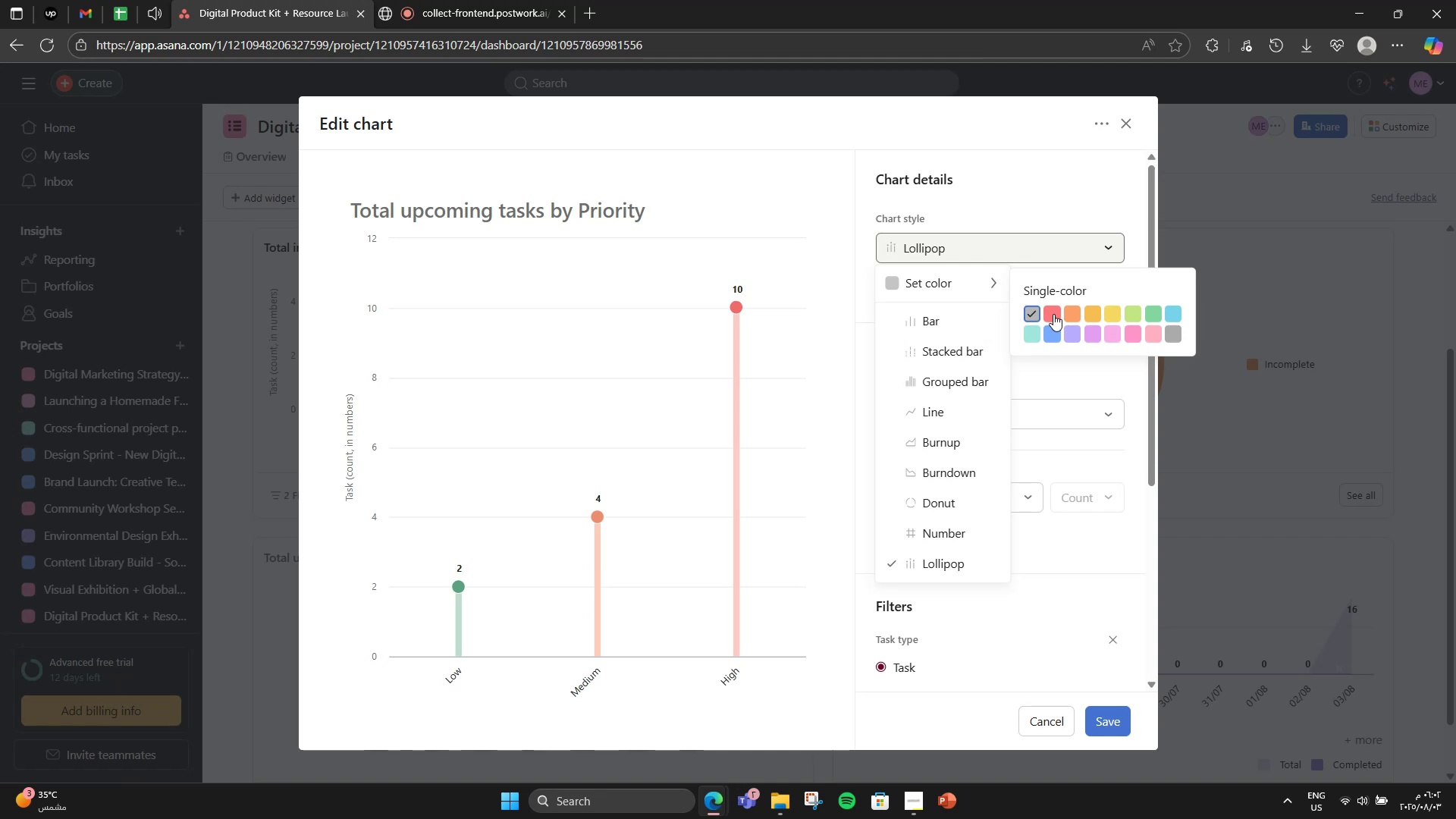 
left_click([1036, 150])
 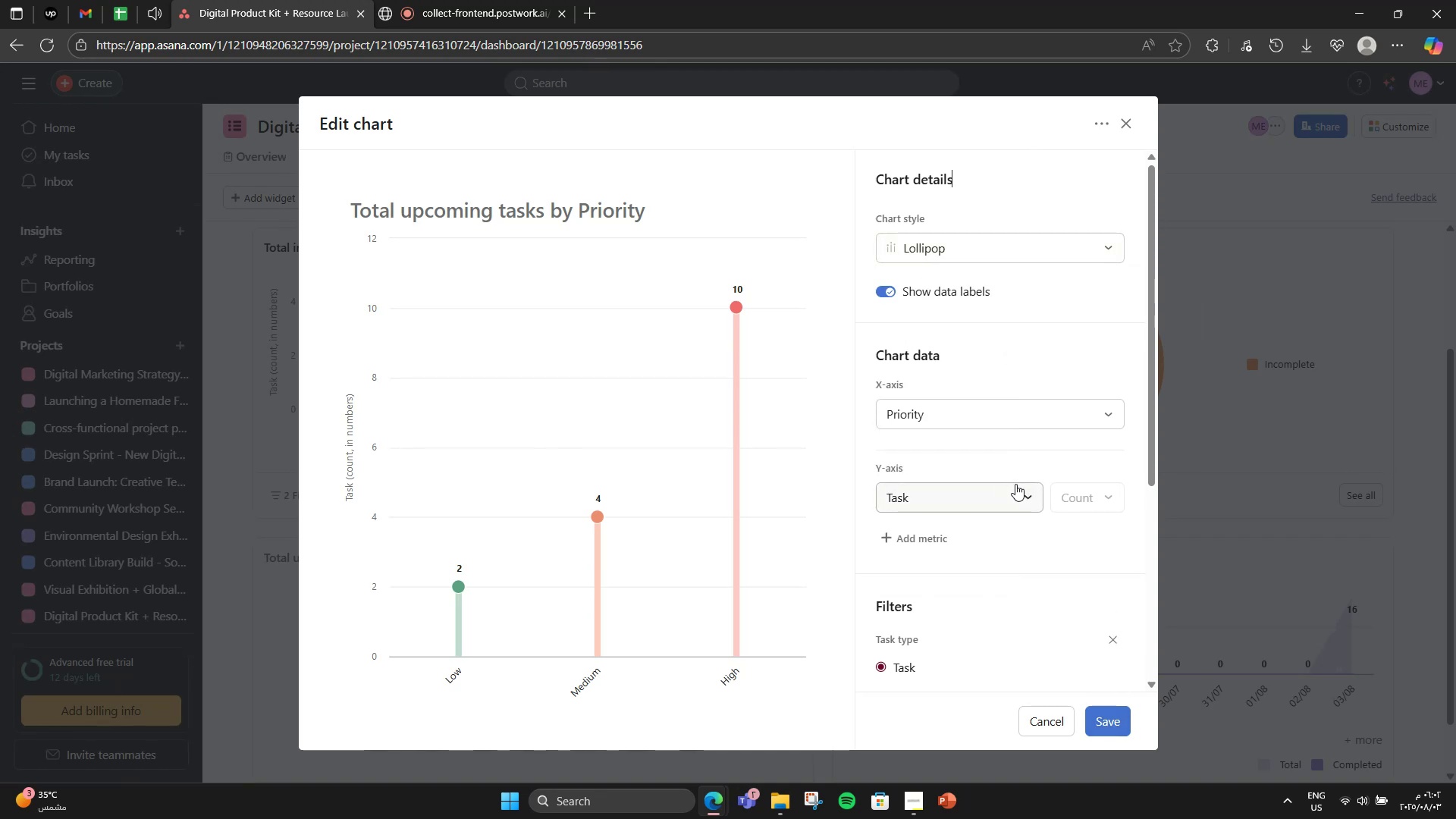 
left_click([1015, 485])
 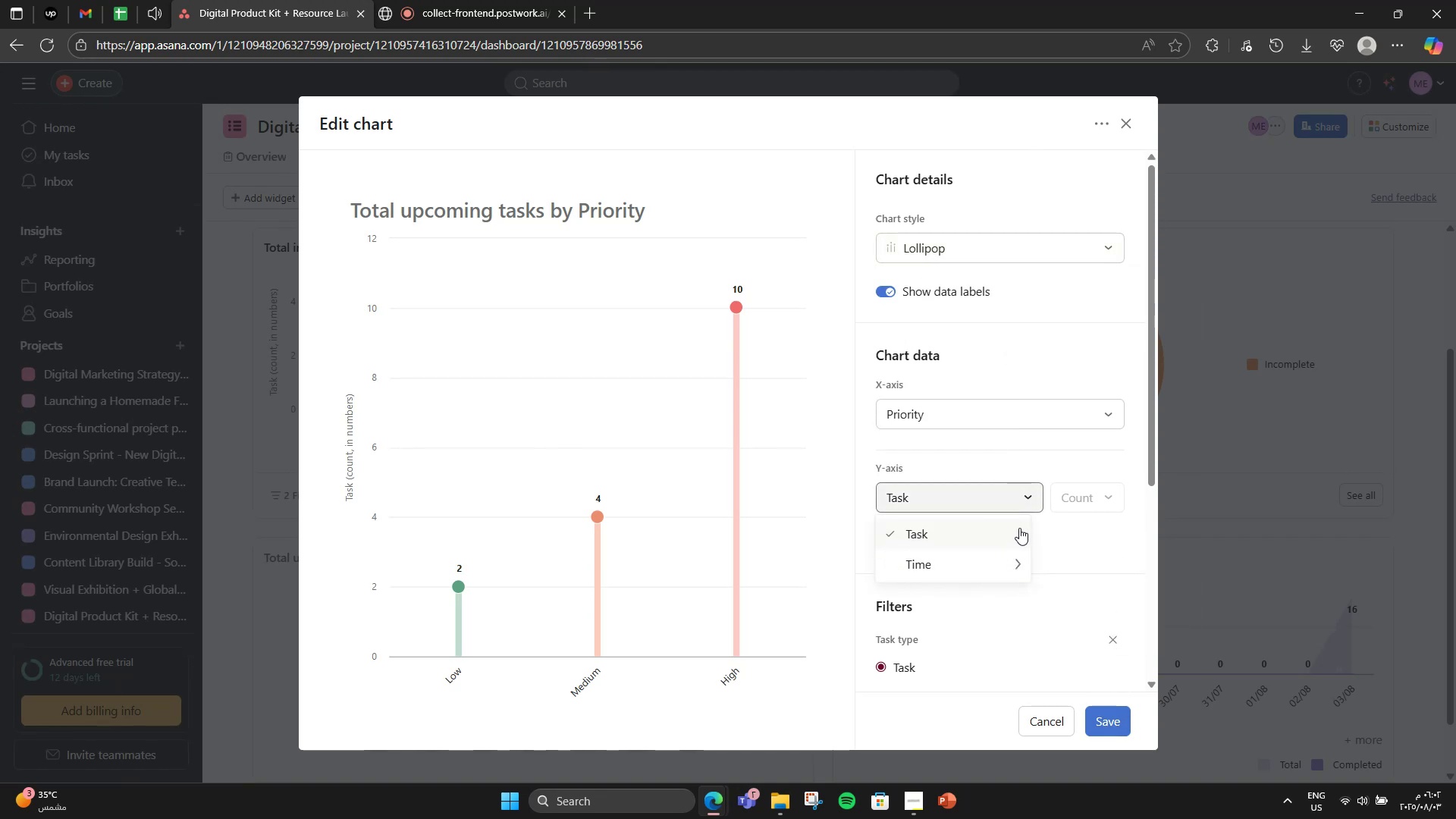 
left_click([1103, 717])
 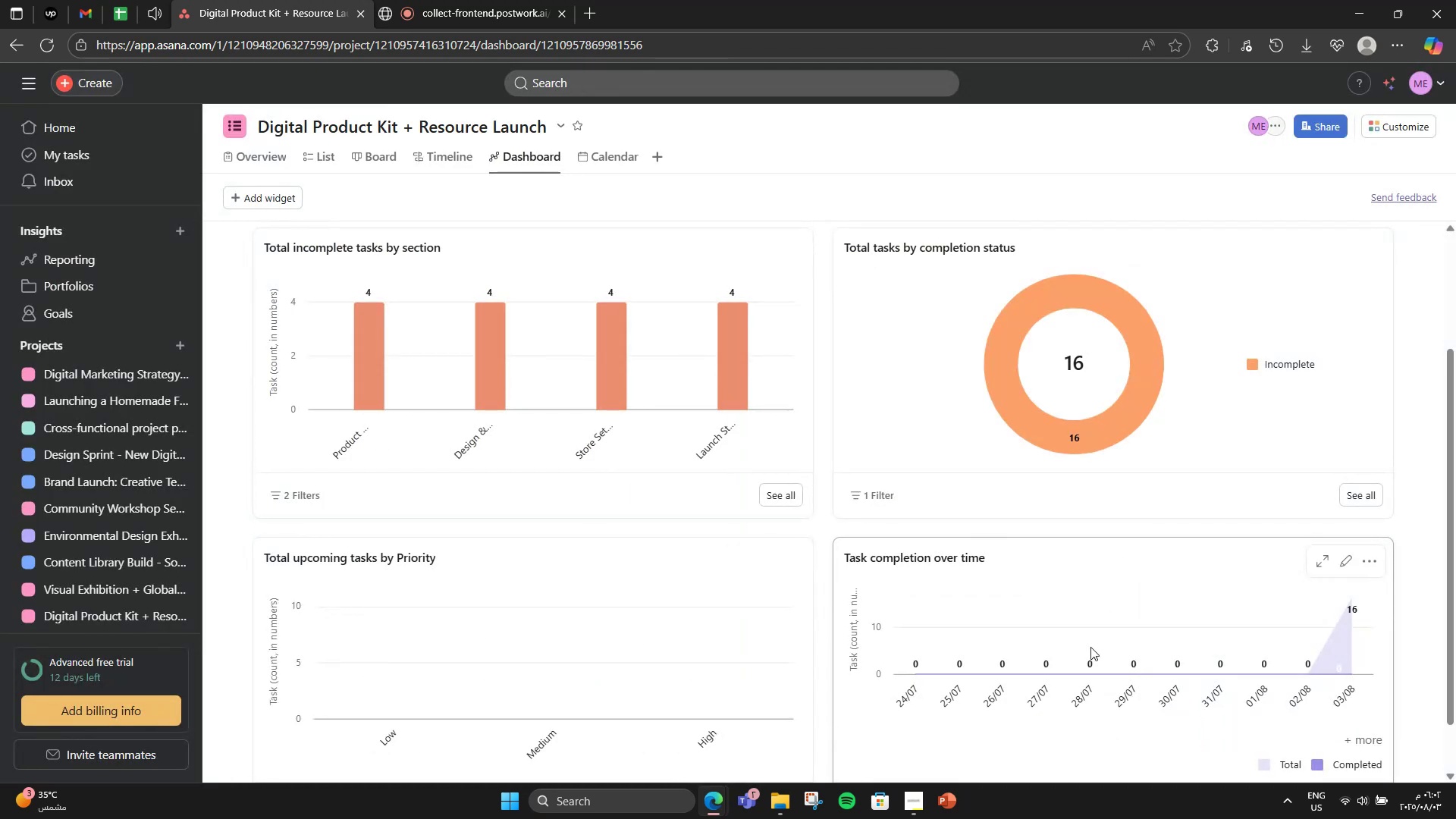 
scroll: coordinate [1036, 554], scroll_direction: down, amount: 2.0
 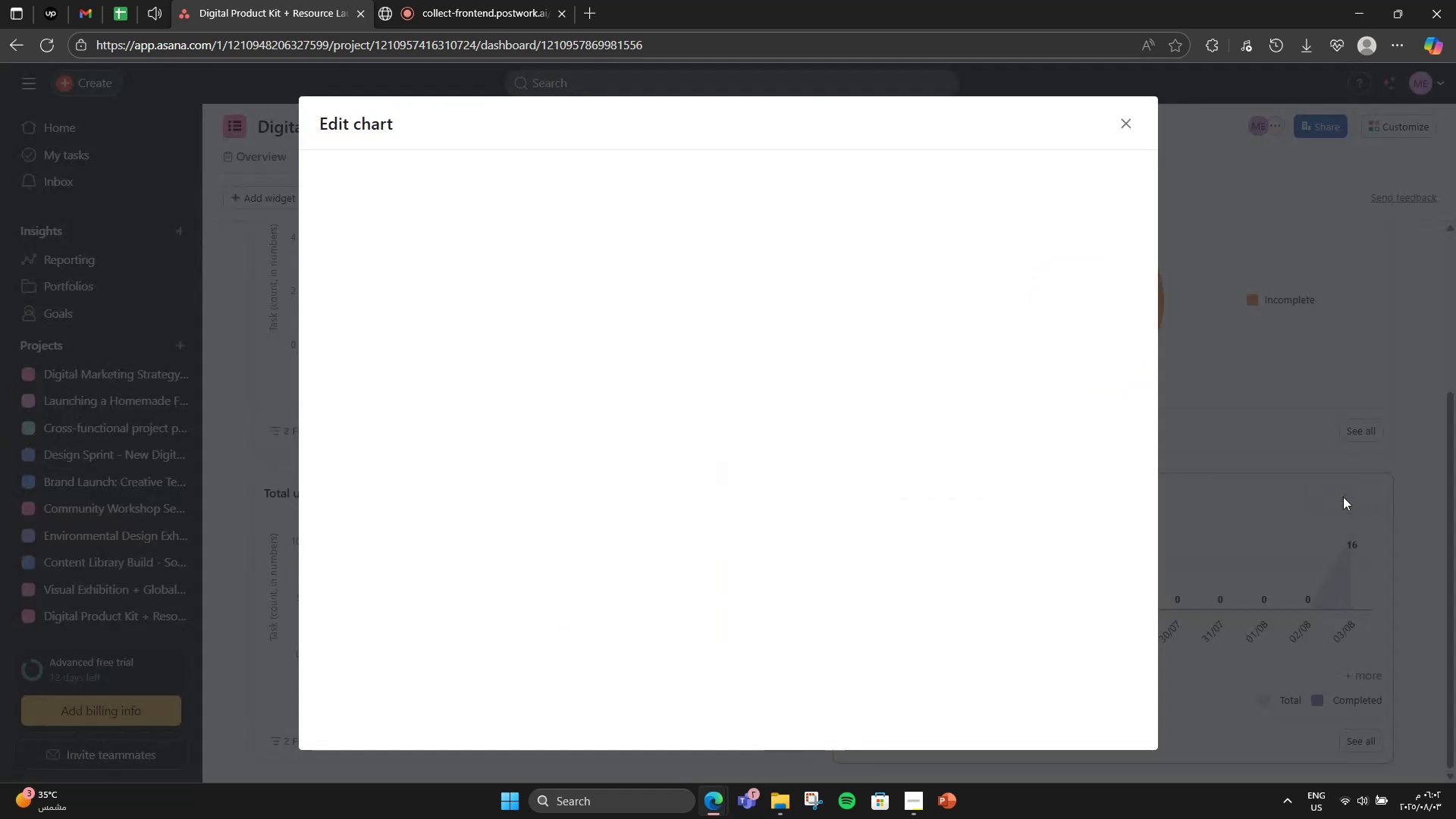 
left_click([937, 253])
 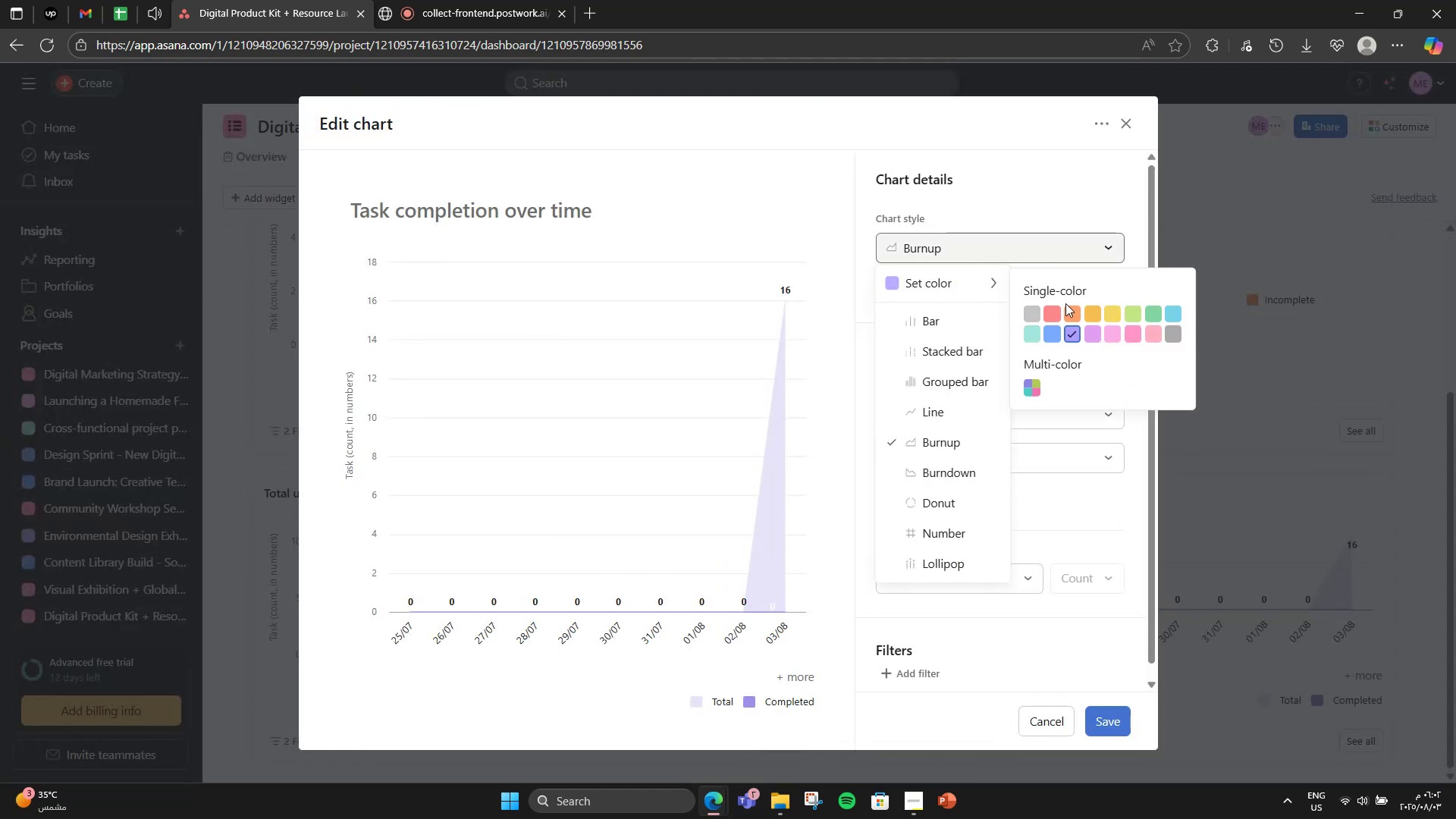 
left_click([1070, 312])
 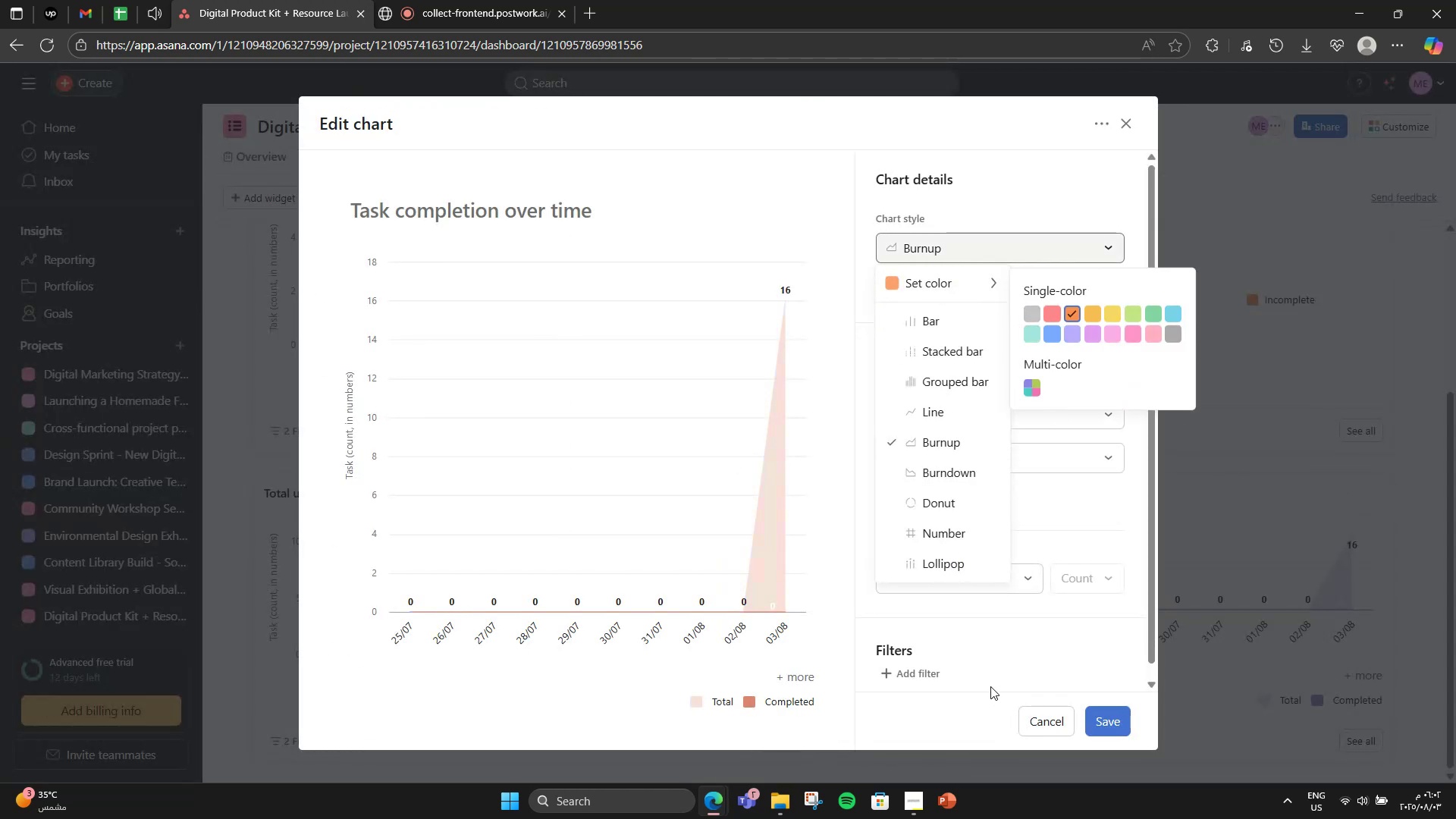 
left_click([993, 664])
 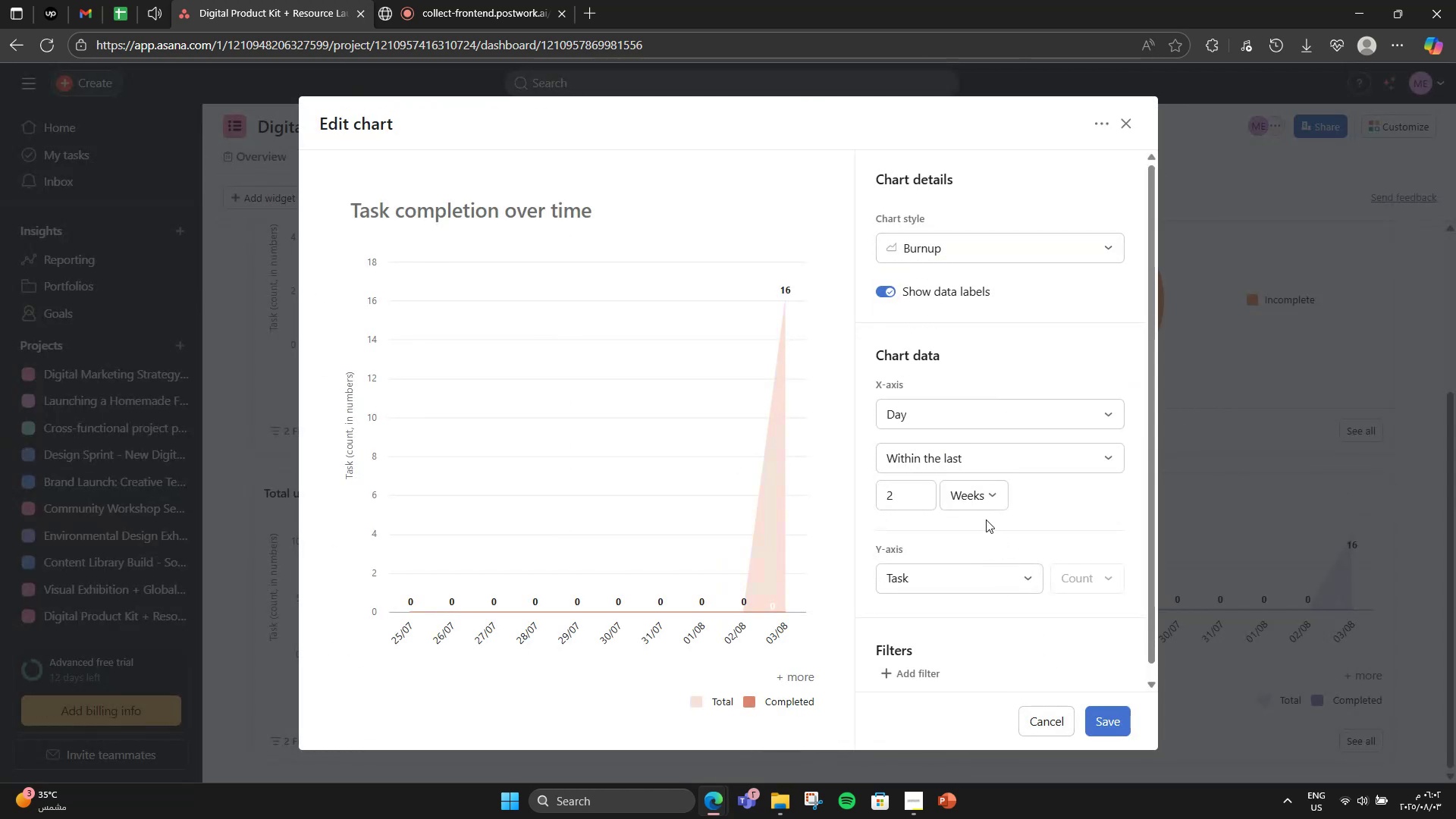 
left_click([987, 420])
 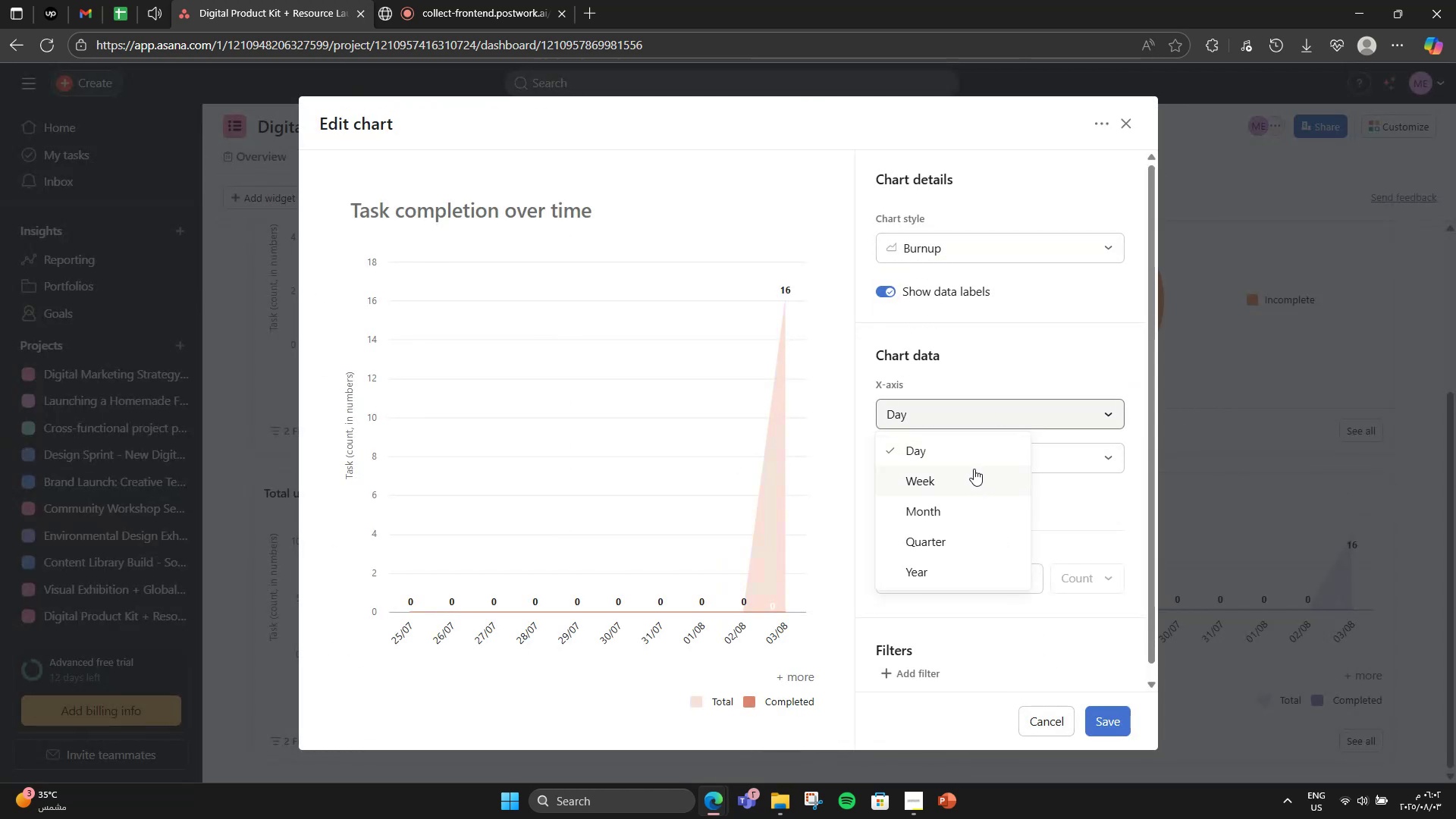 
left_click([974, 469])
 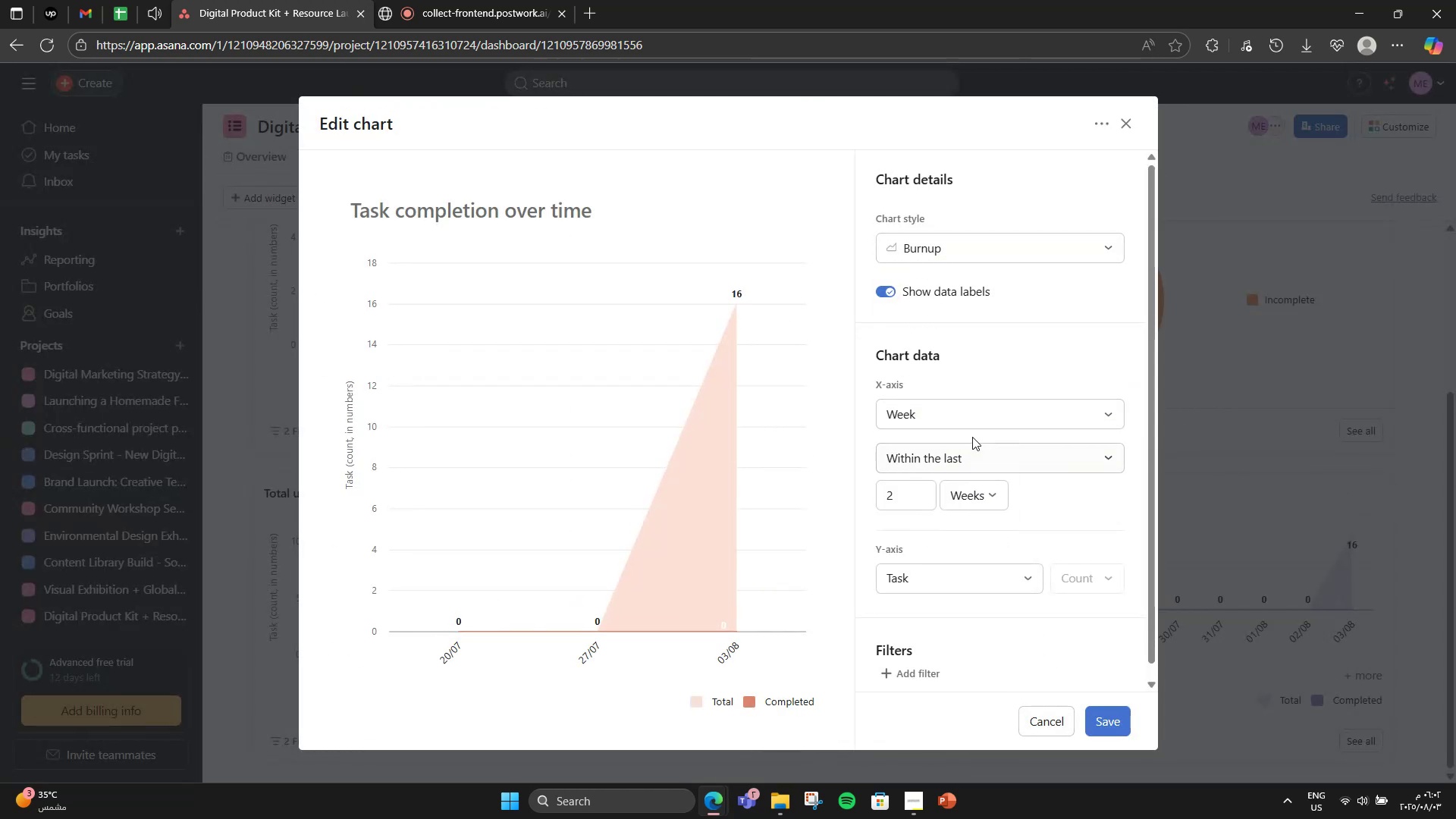 
left_click([971, 424])
 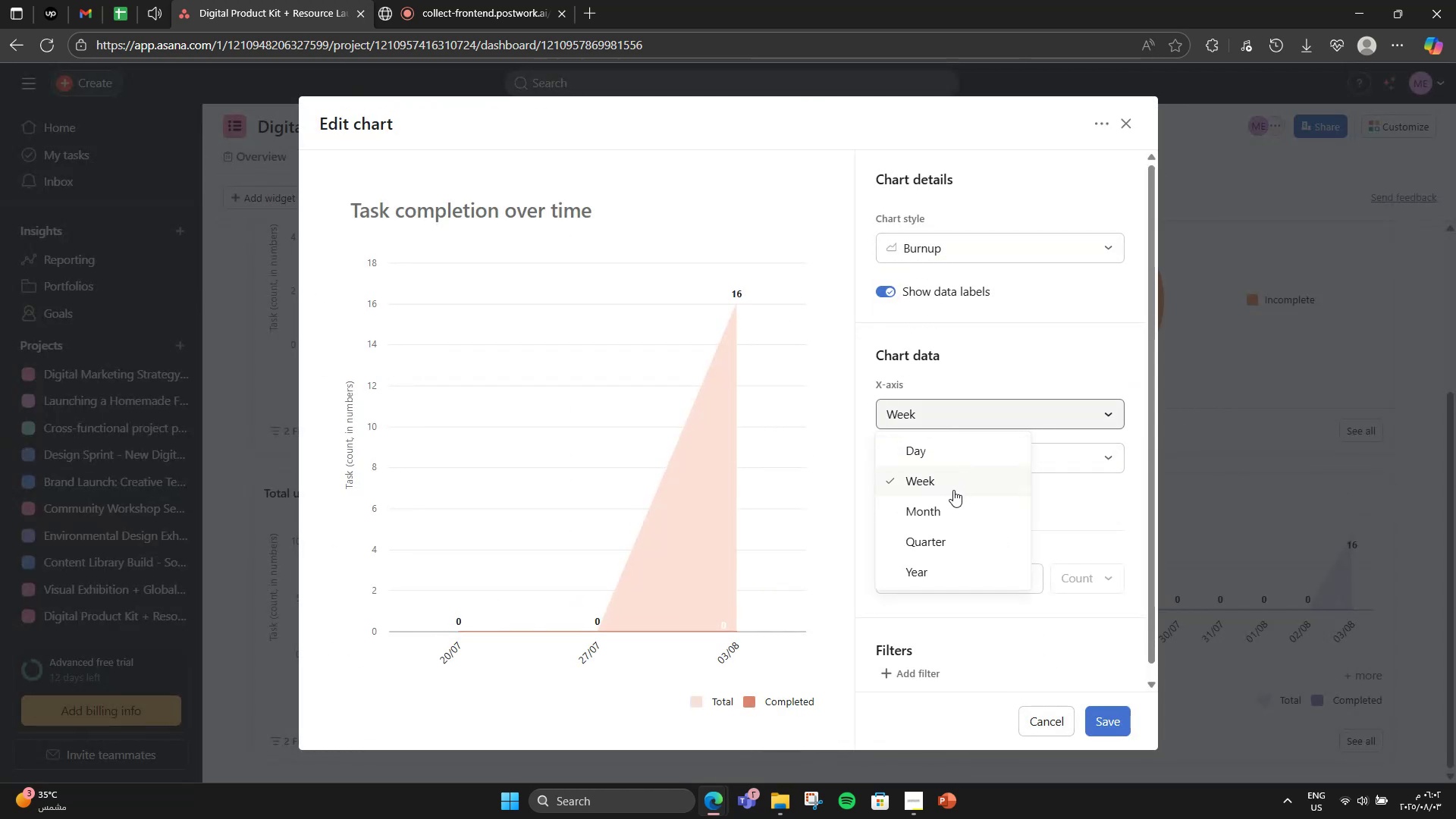 
left_click([953, 503])
 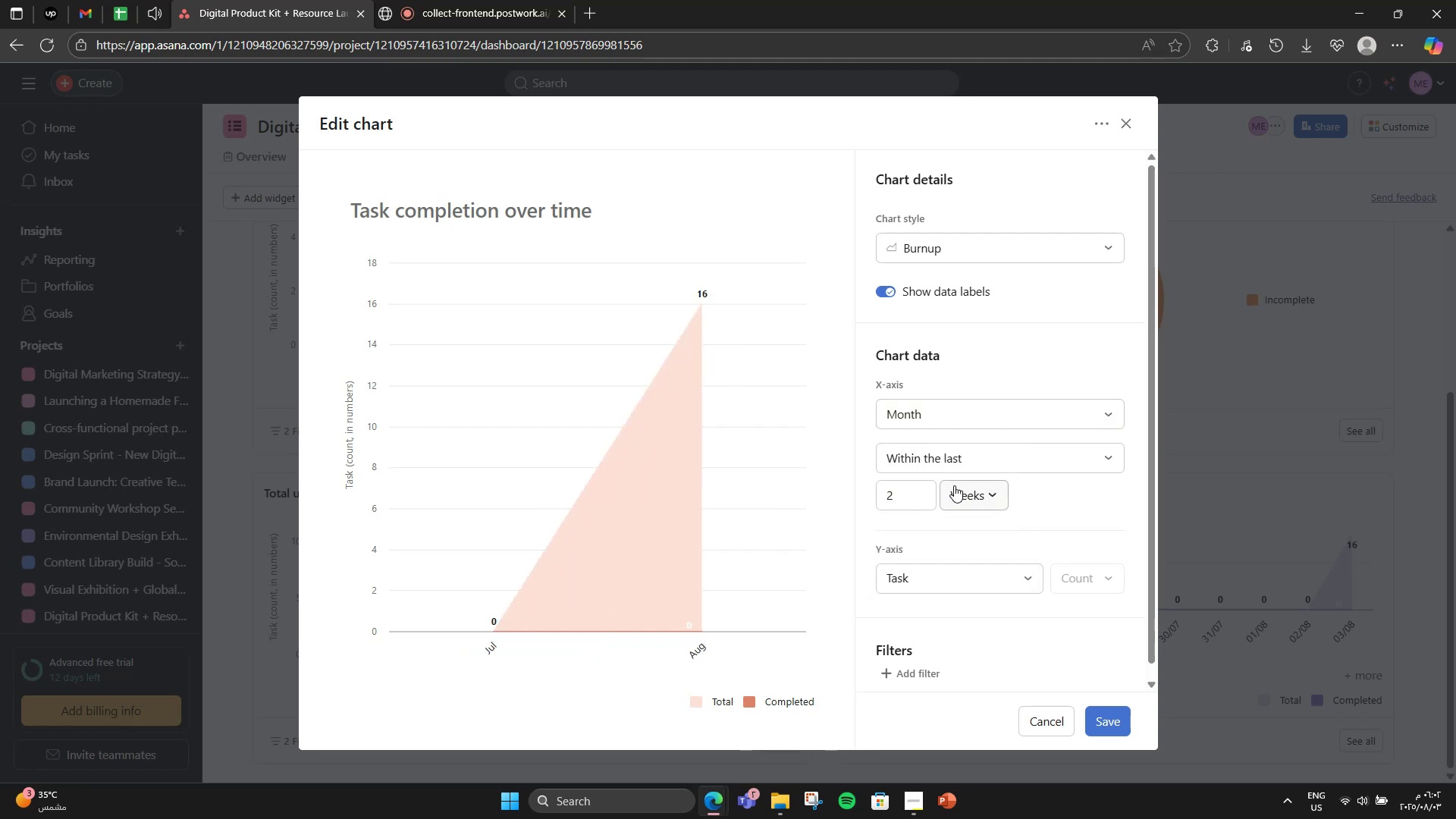 
left_click([955, 456])
 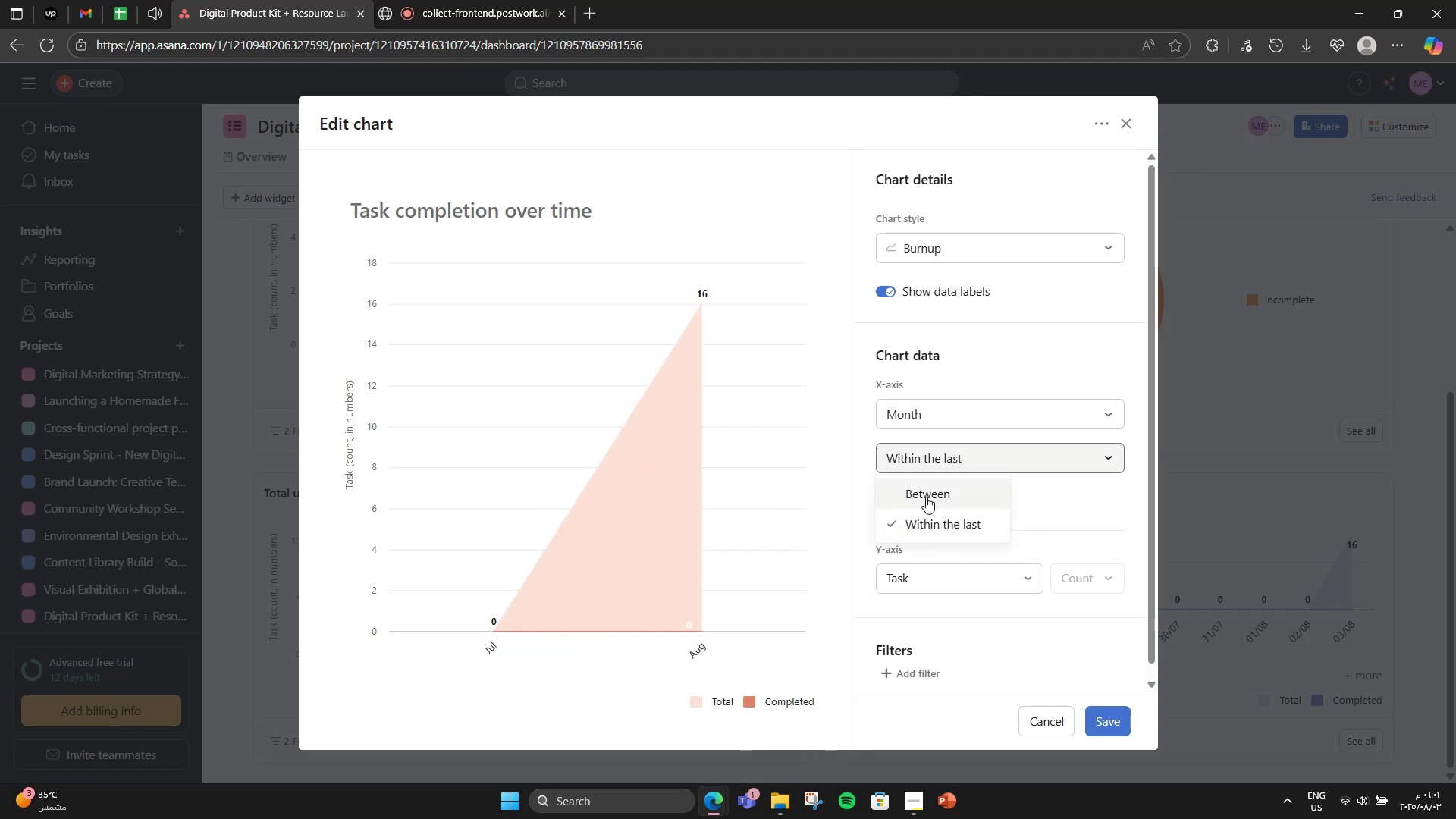 
left_click([930, 484])
 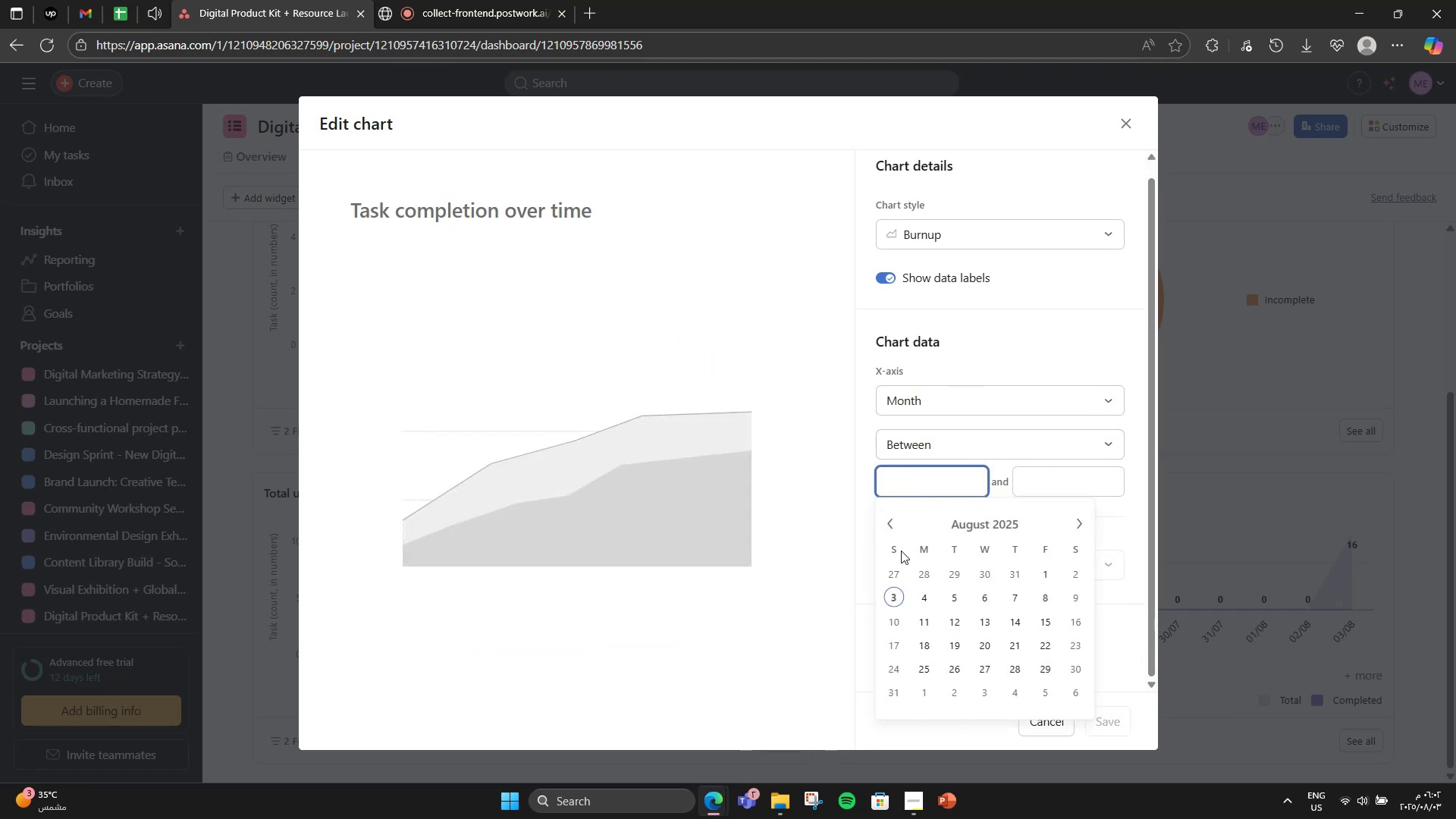 
left_click([895, 591])
 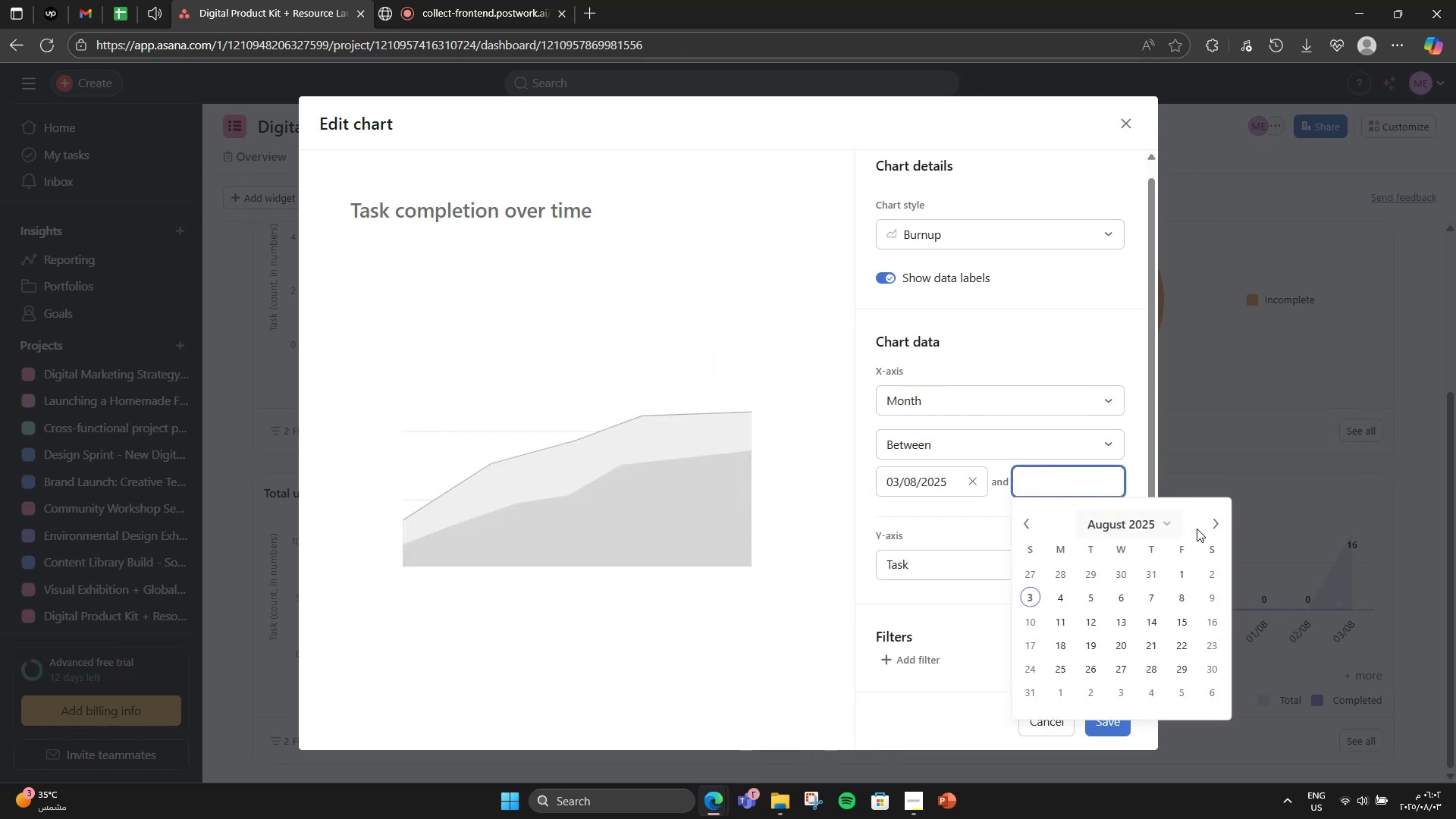 
left_click([1203, 524])
 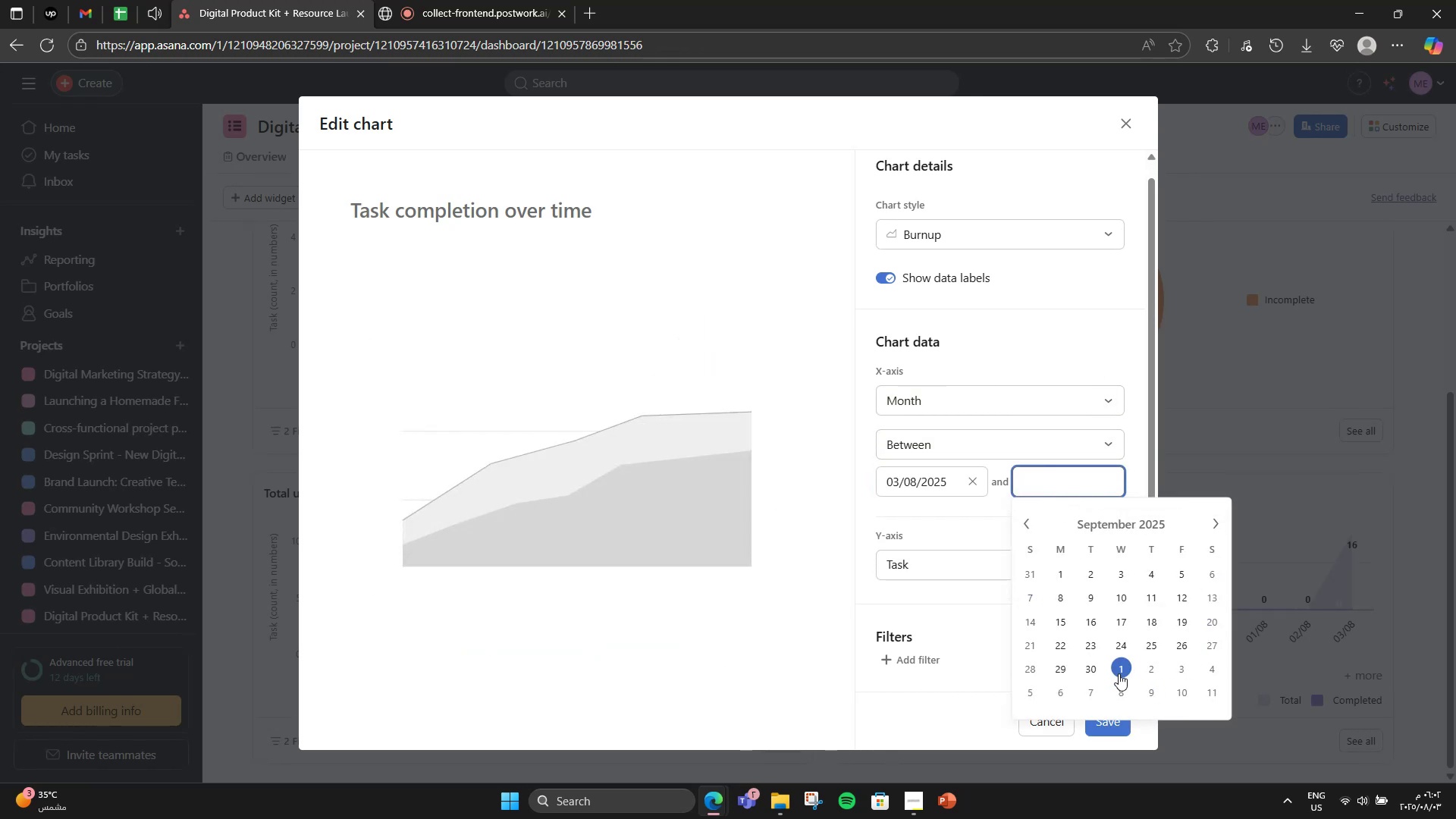 
left_click([1086, 664])
 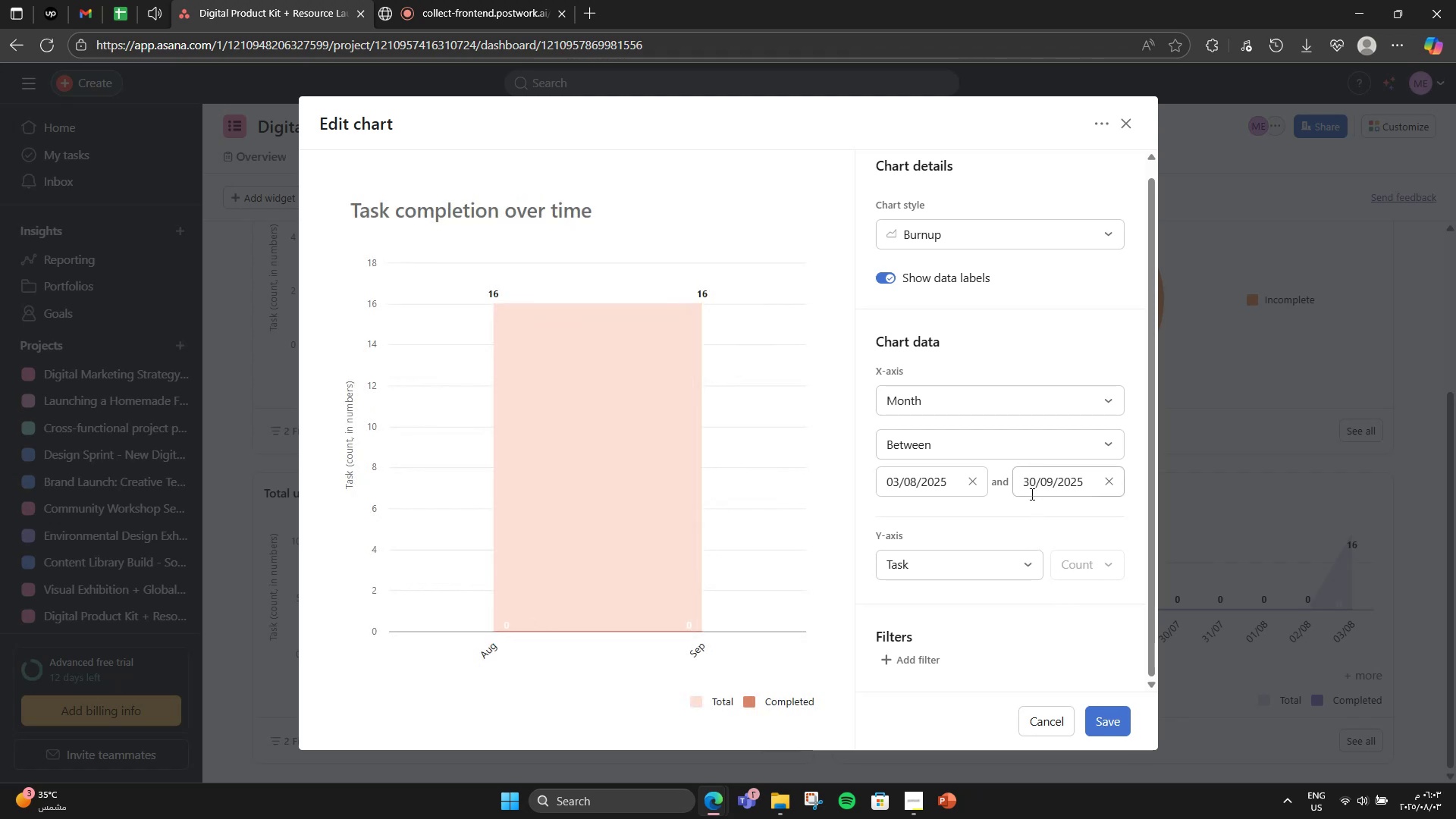 
left_click([997, 407])
 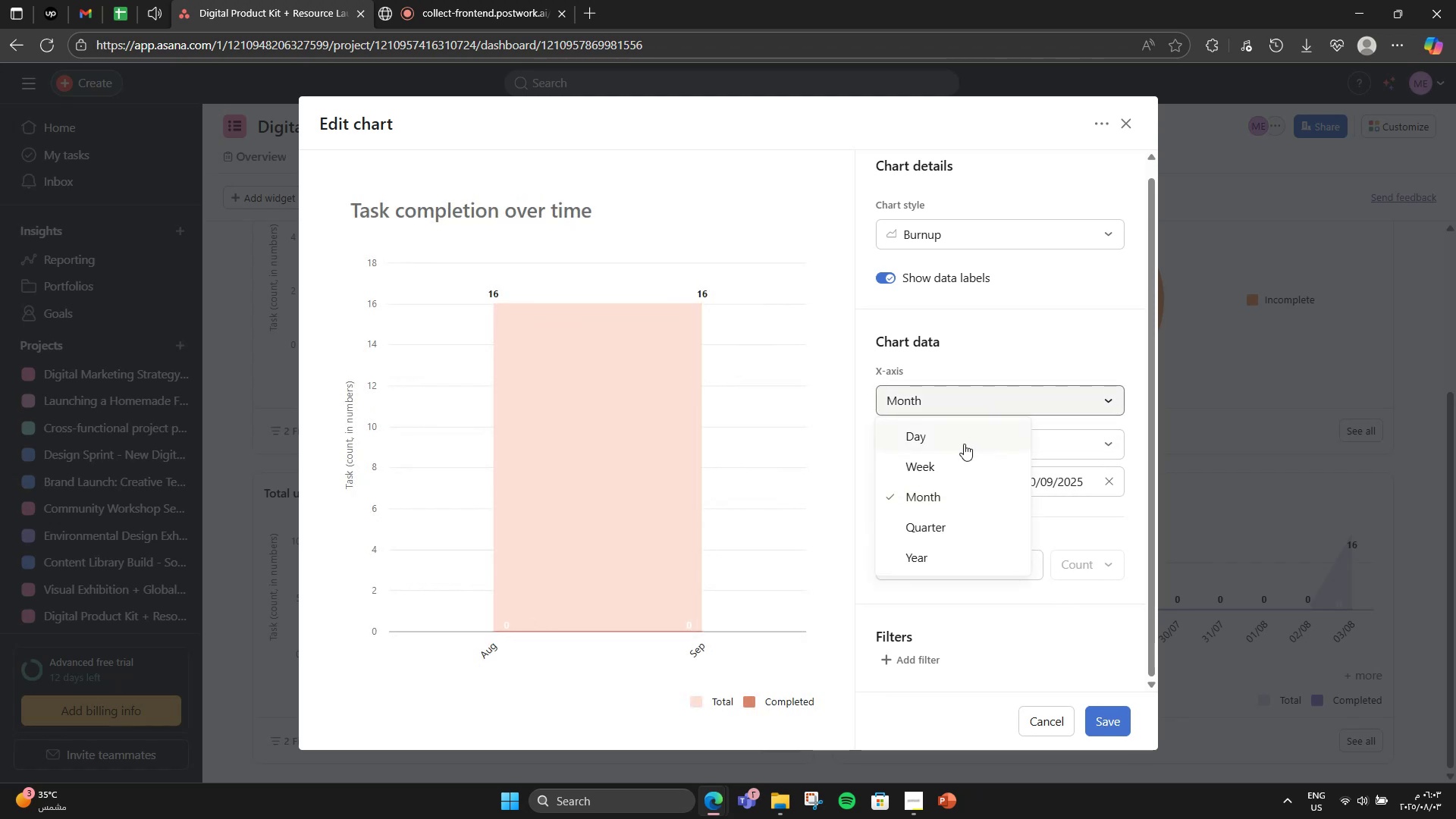 
left_click([964, 444])
 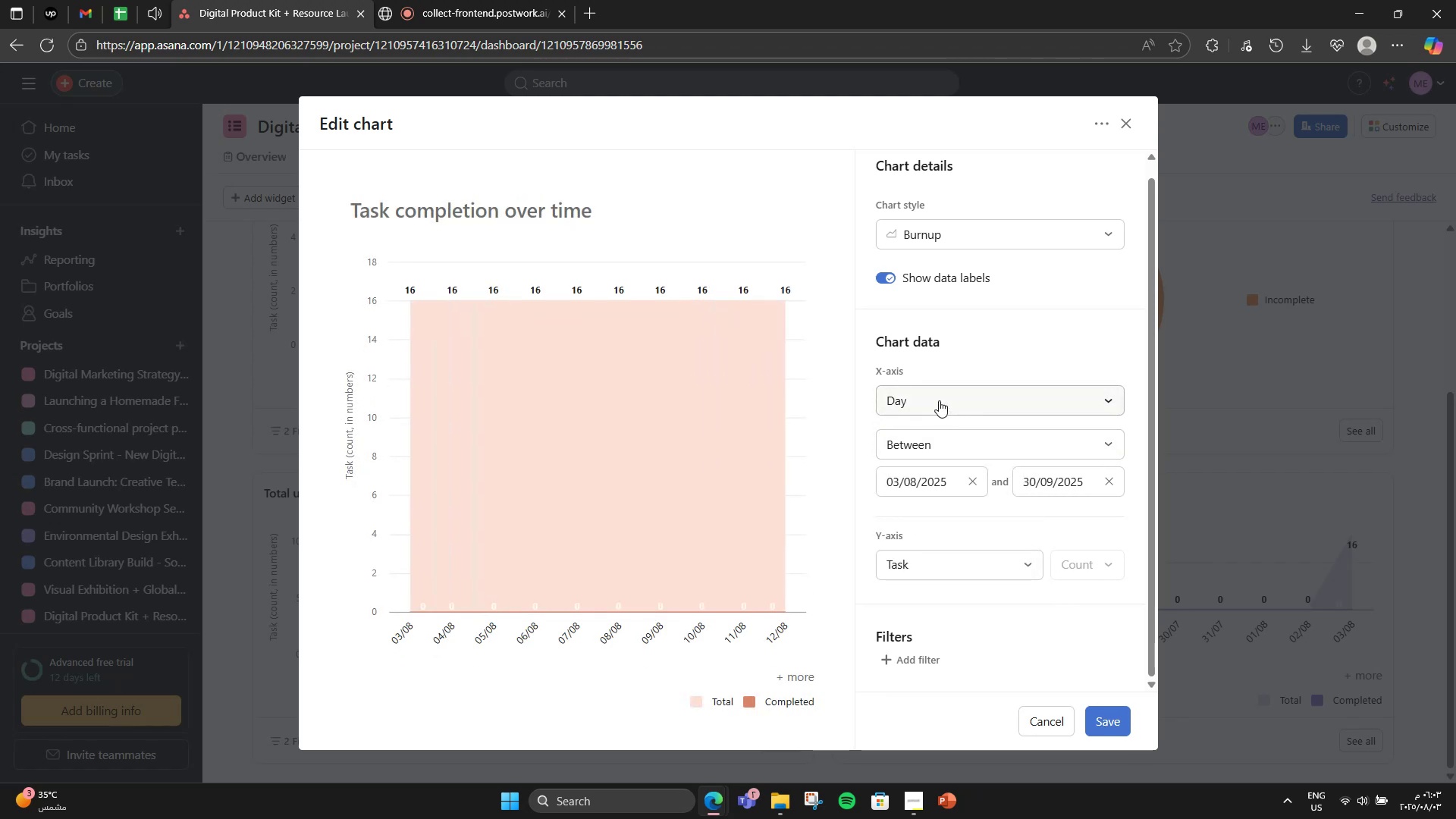 
left_click([939, 400])
 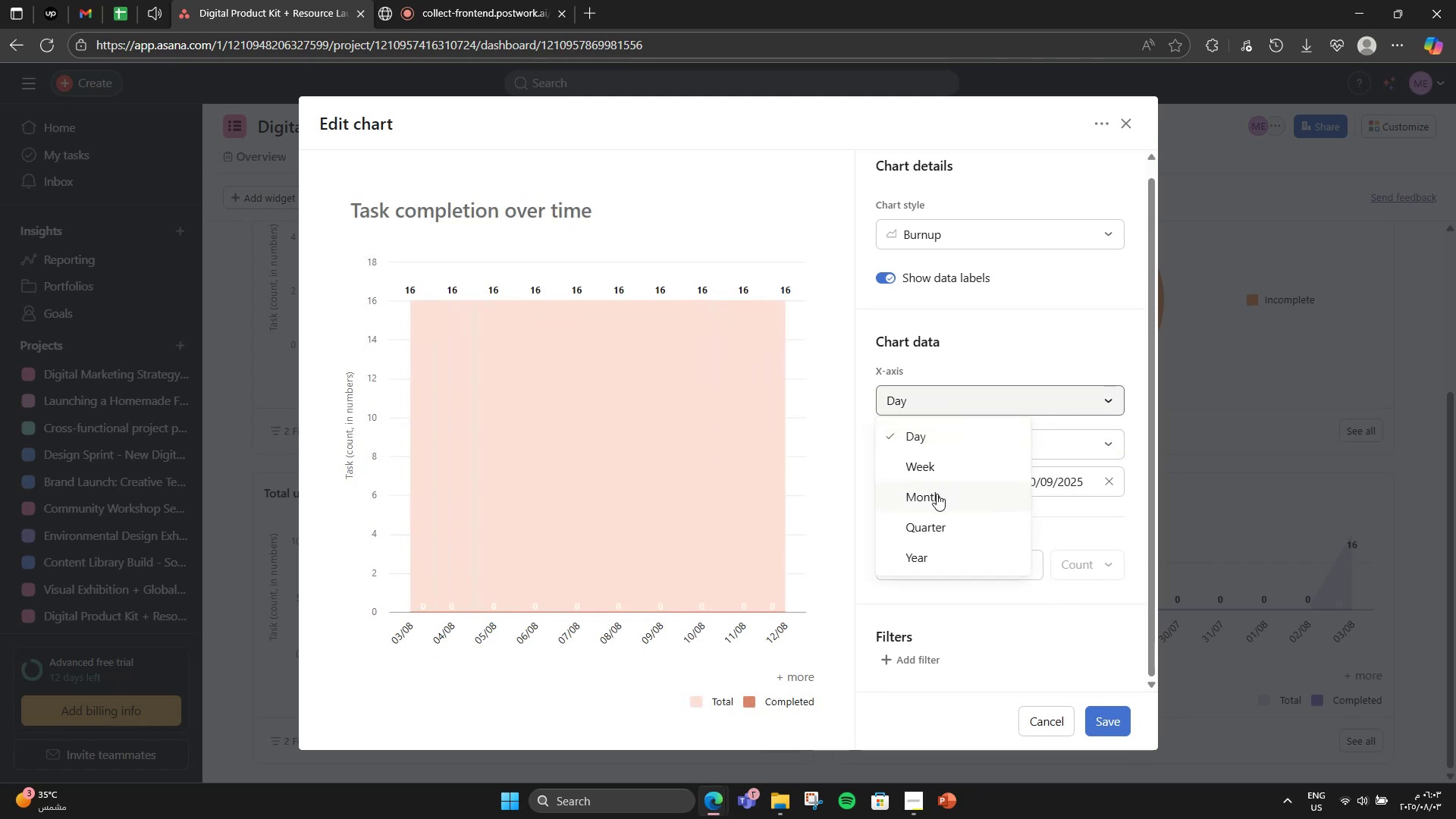 
left_click([937, 494])
 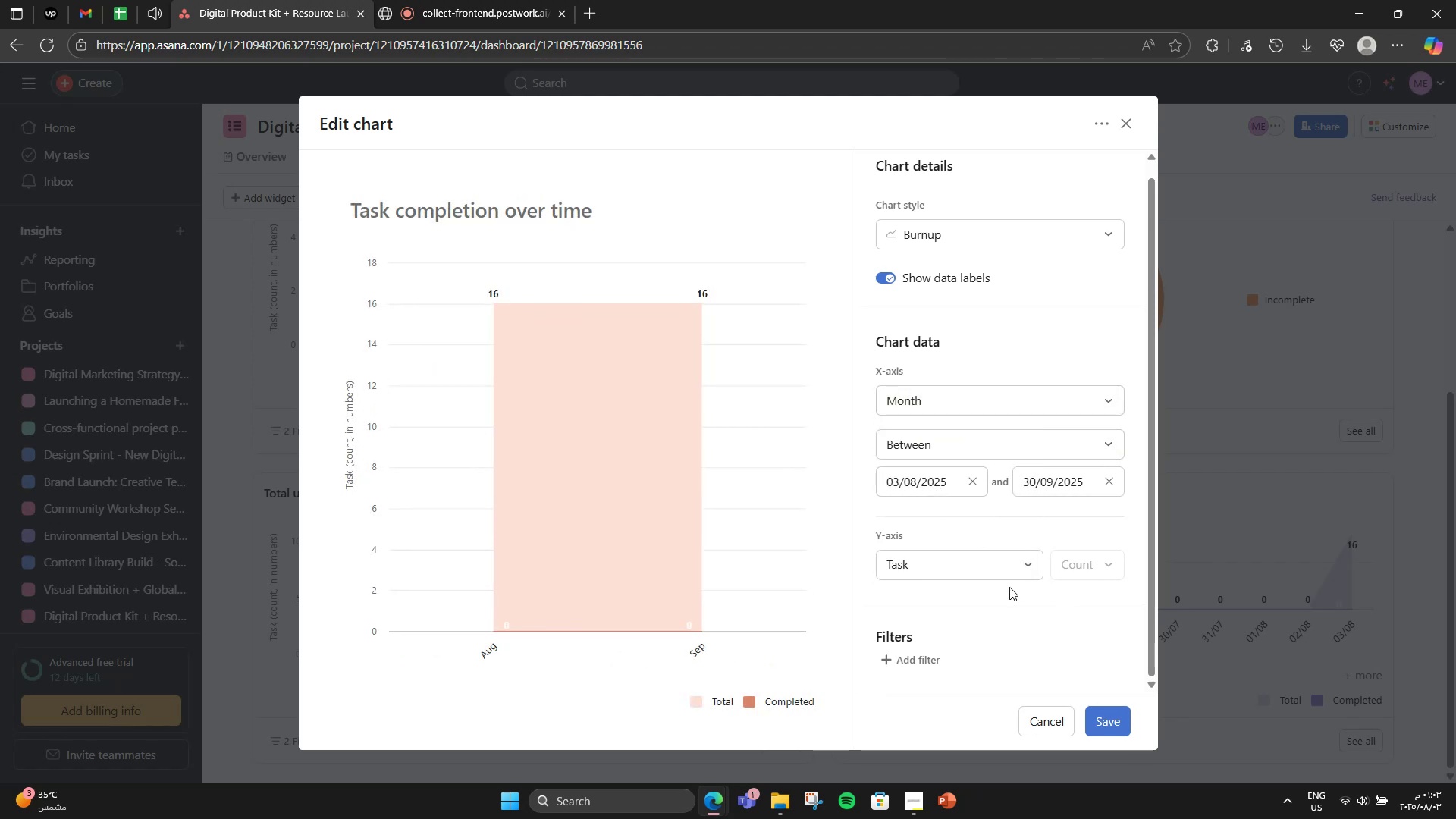 
left_click([994, 561])
 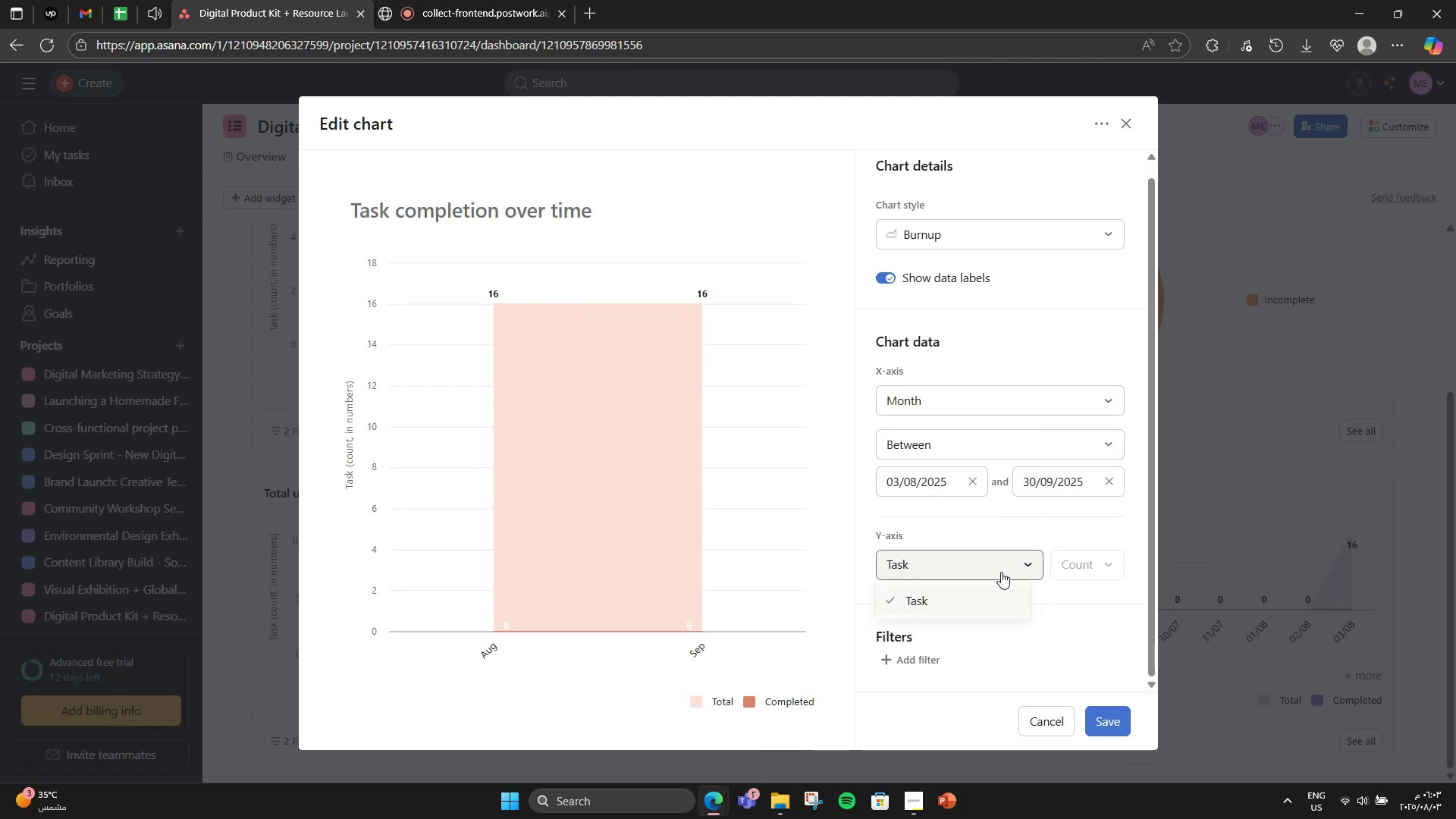 
left_click([999, 566])
 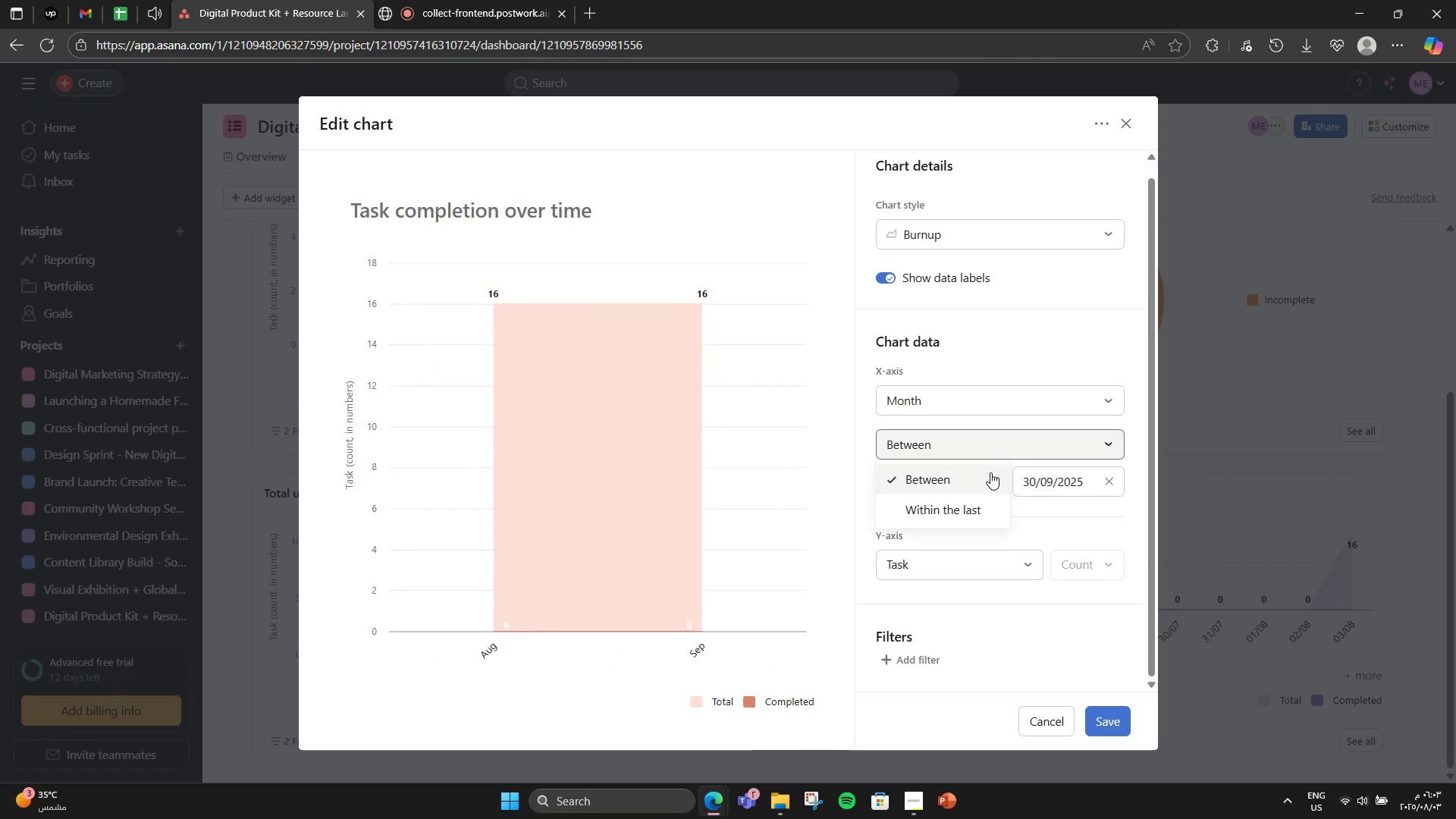 
left_click([973, 502])
 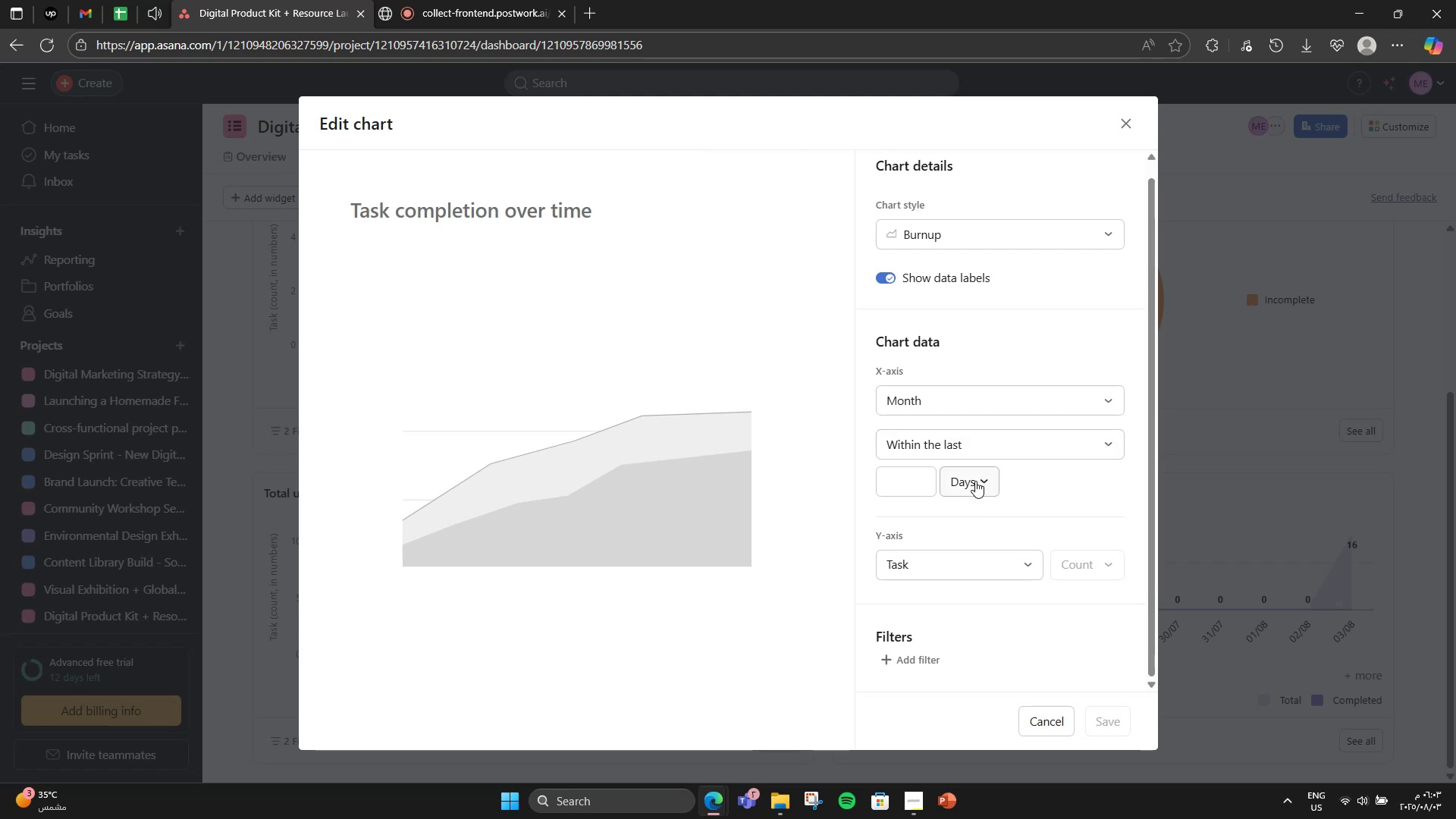 
double_click([915, 482])
 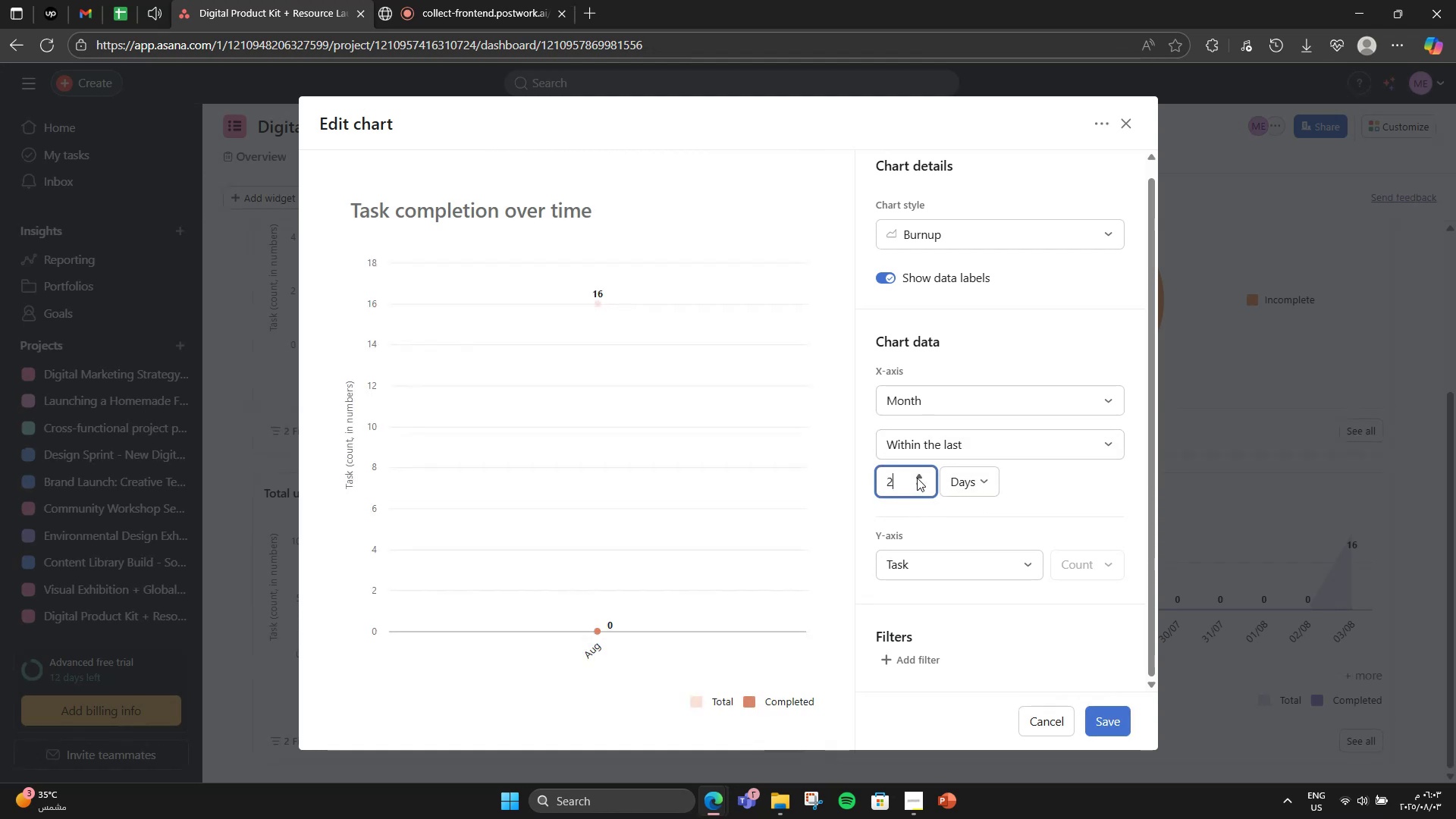 
double_click([917, 478])
 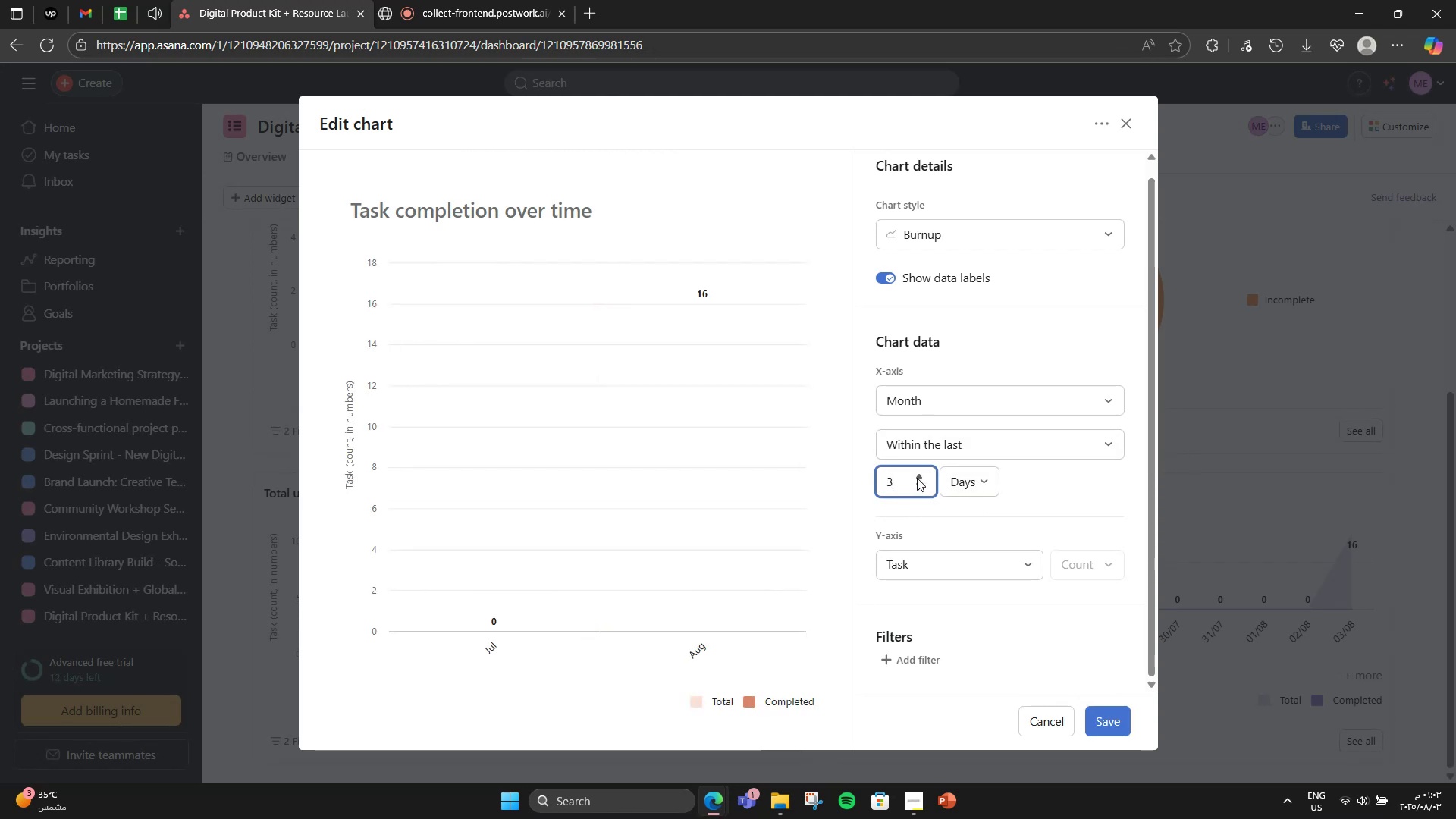 
triple_click([917, 478])
 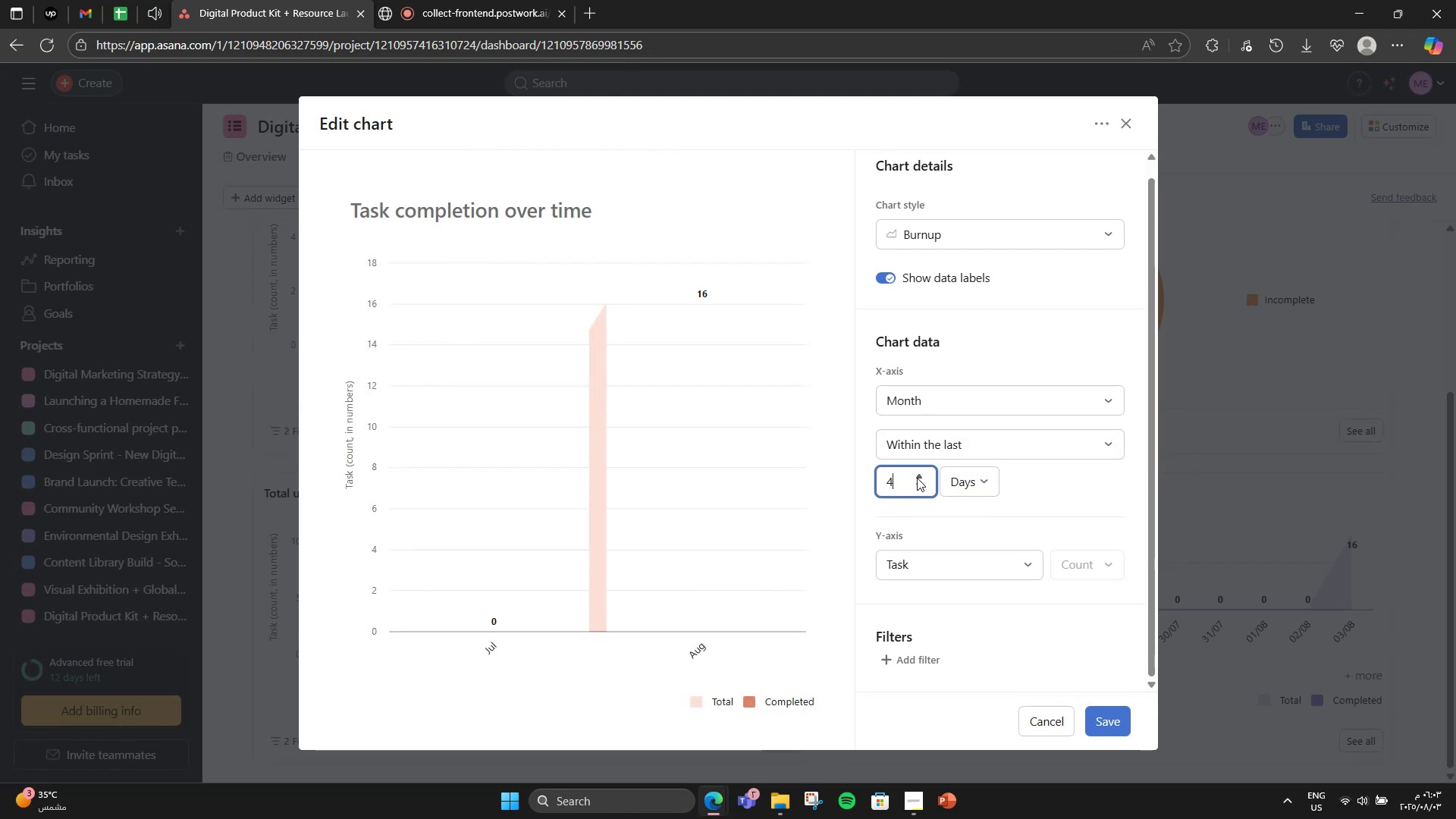 
triple_click([917, 478])
 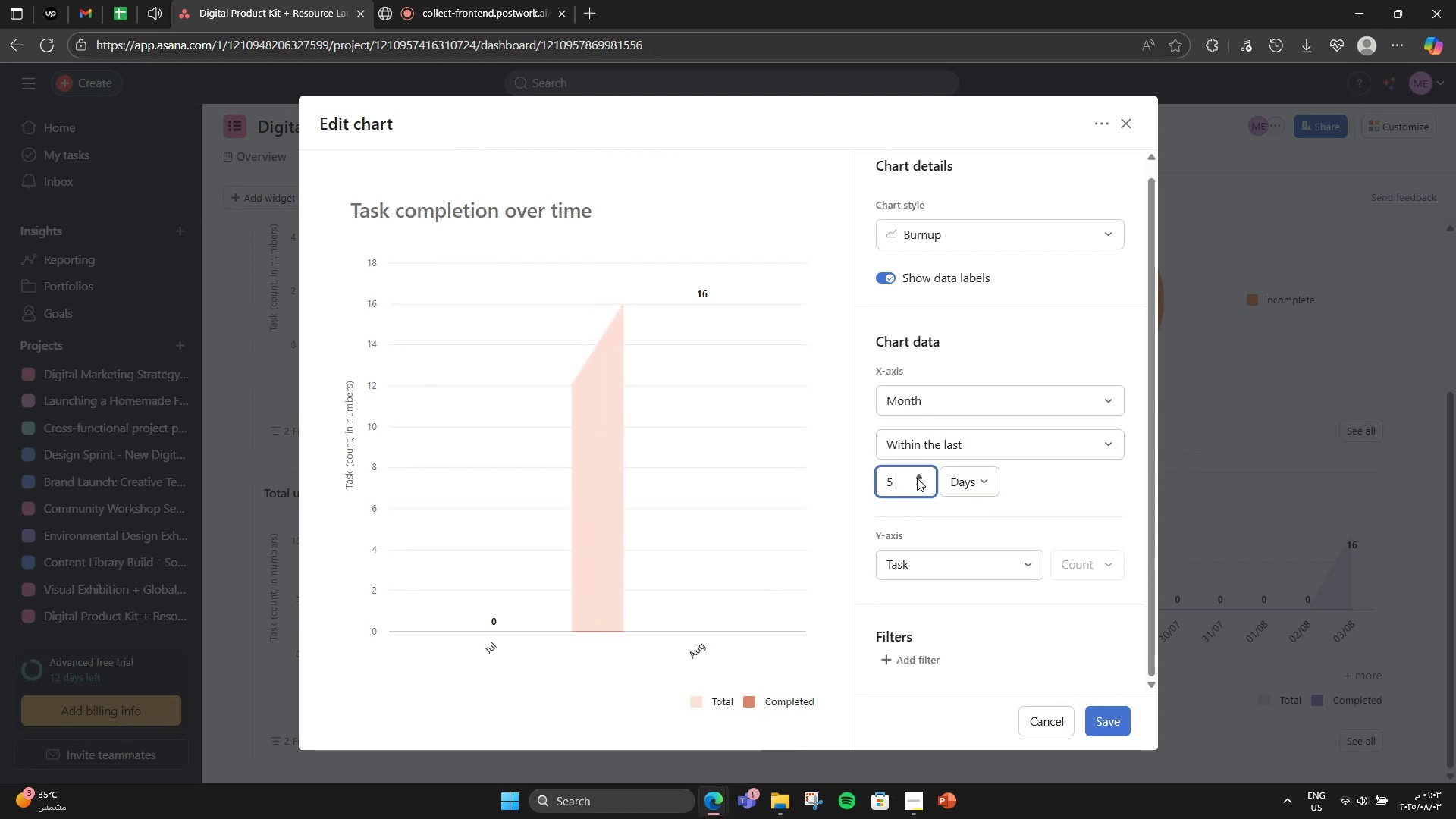 
triple_click([917, 478])
 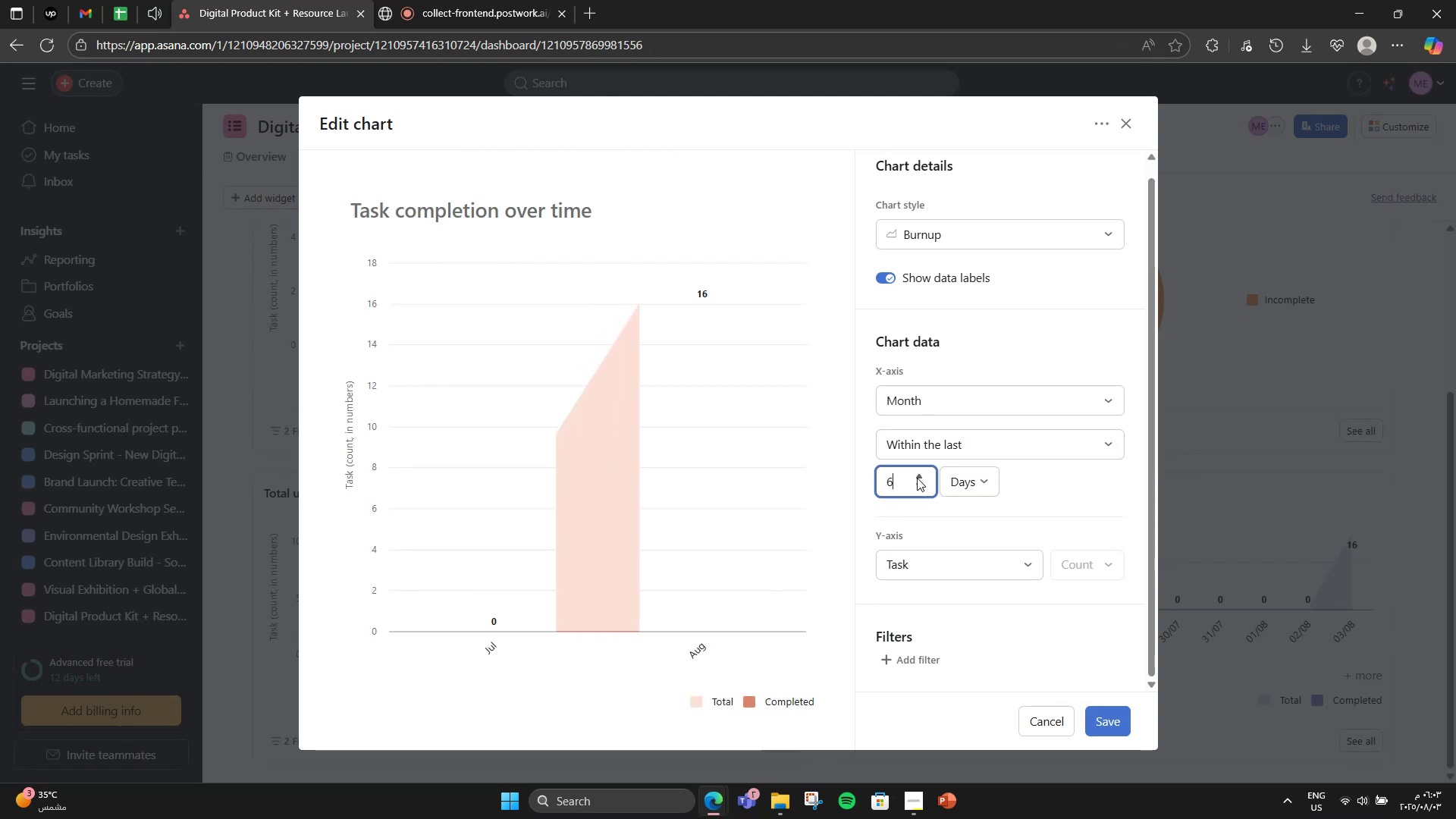 
triple_click([917, 478])
 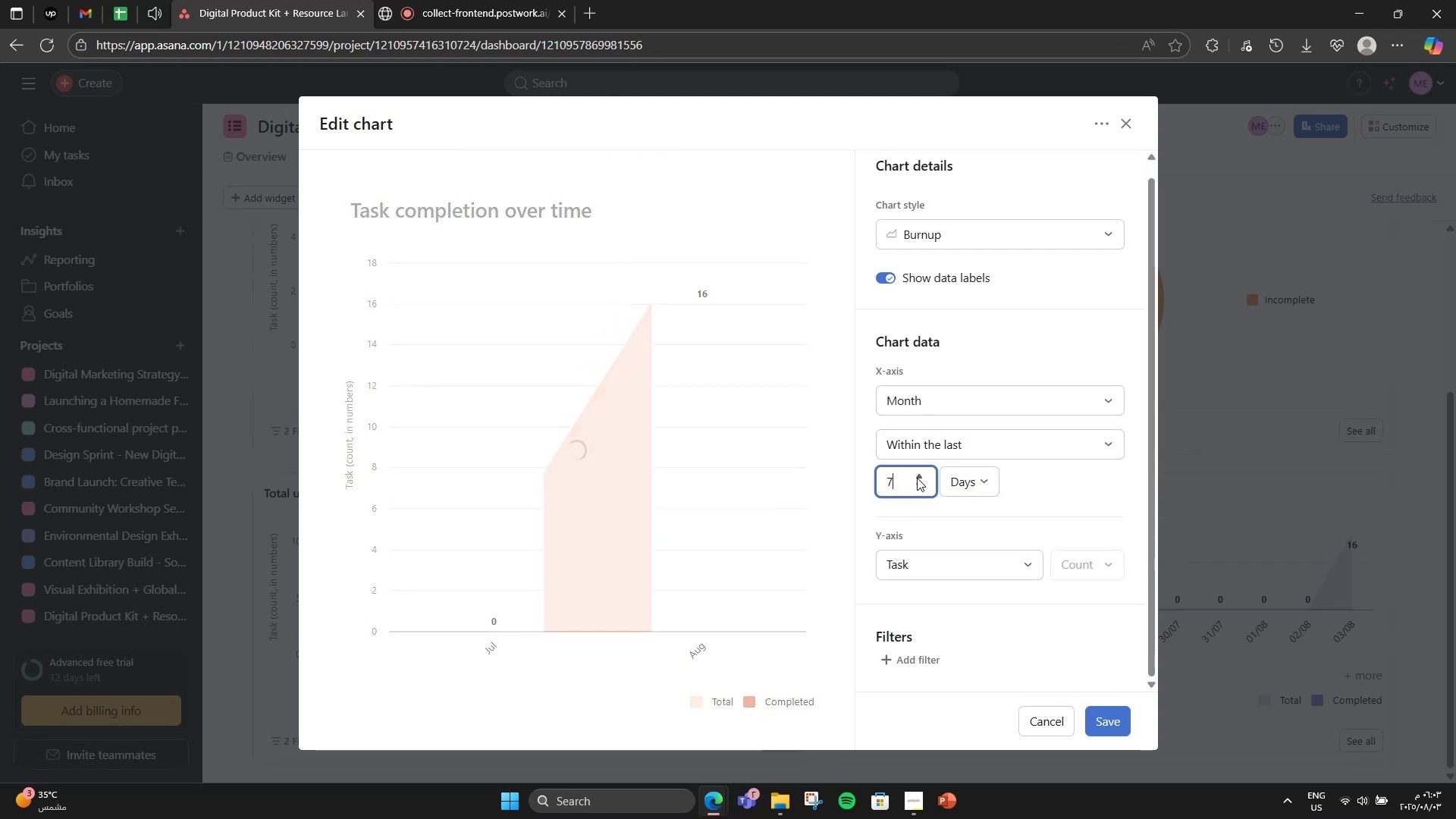 
triple_click([917, 478])
 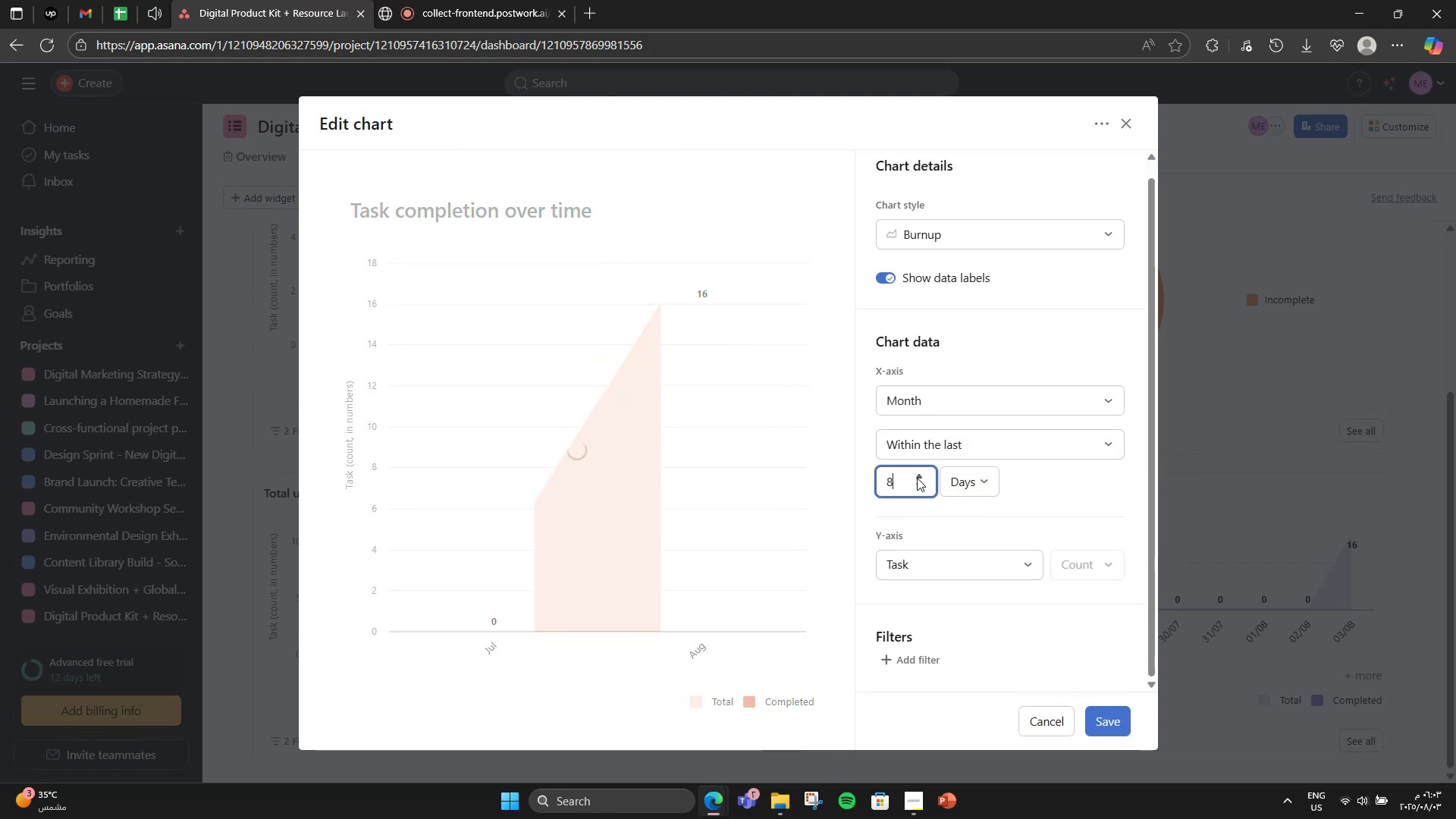 
triple_click([917, 478])
 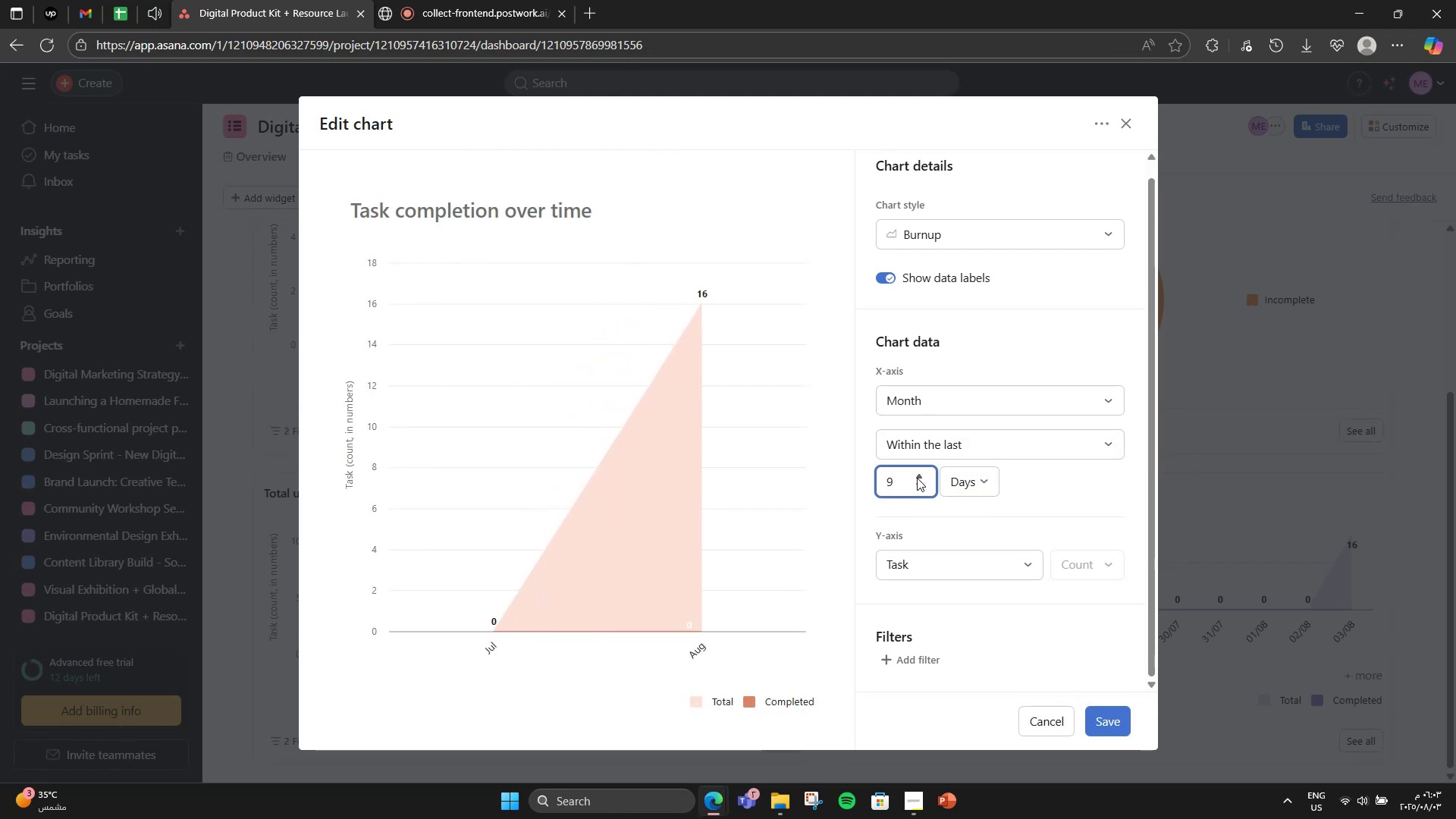 
left_click([917, 478])
 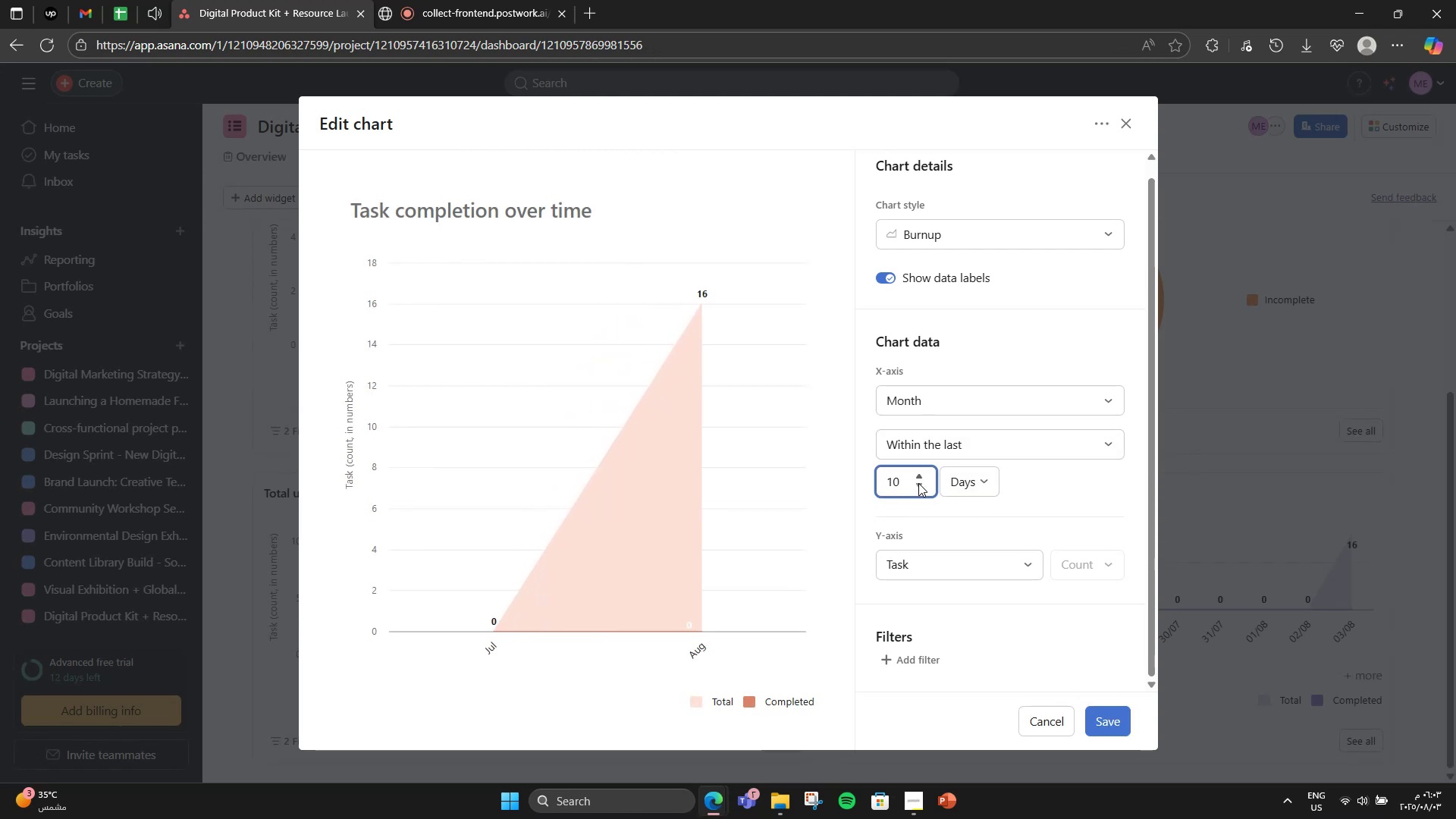 
left_click([919, 485])
 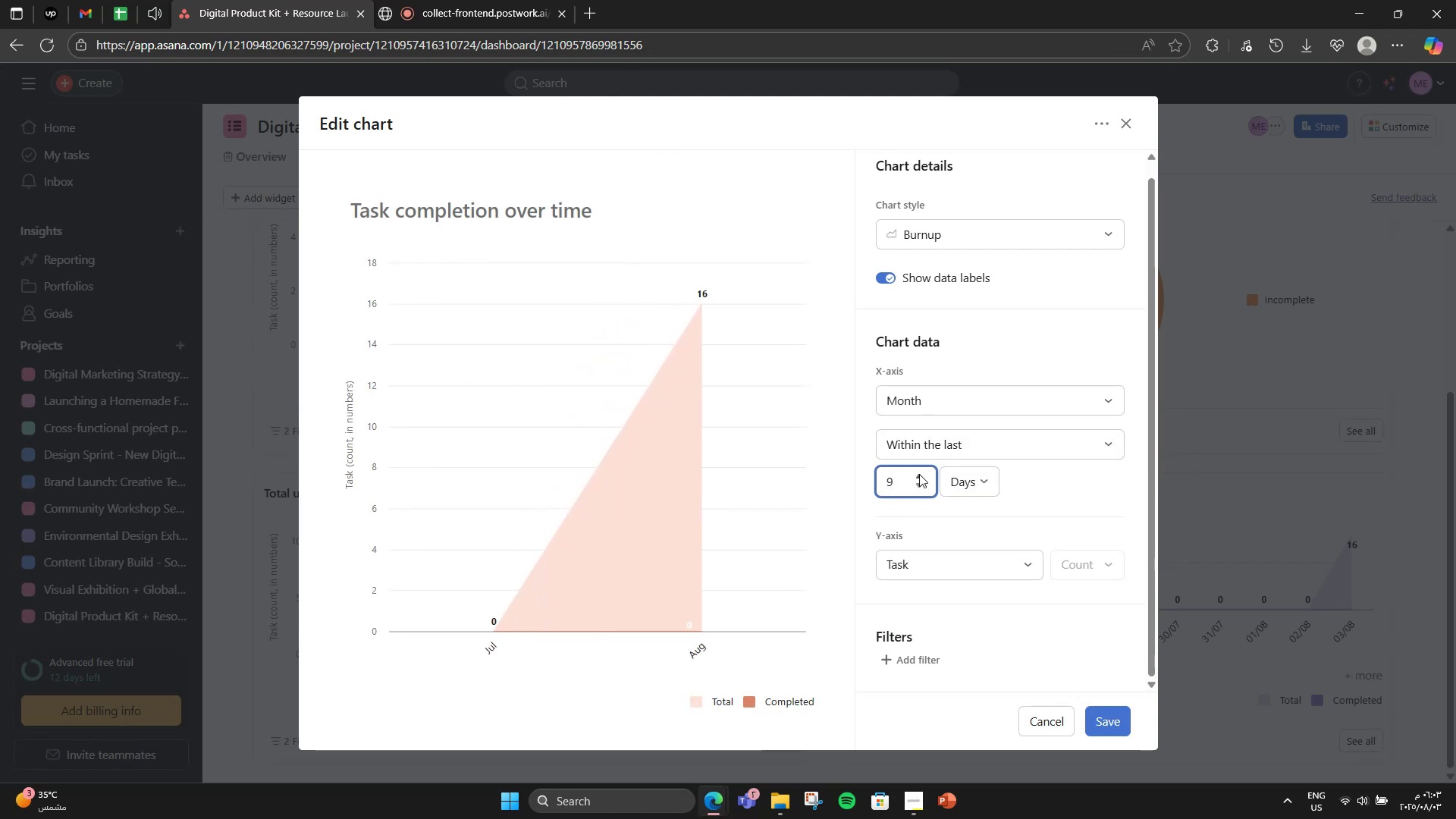 
double_click([919, 474])
 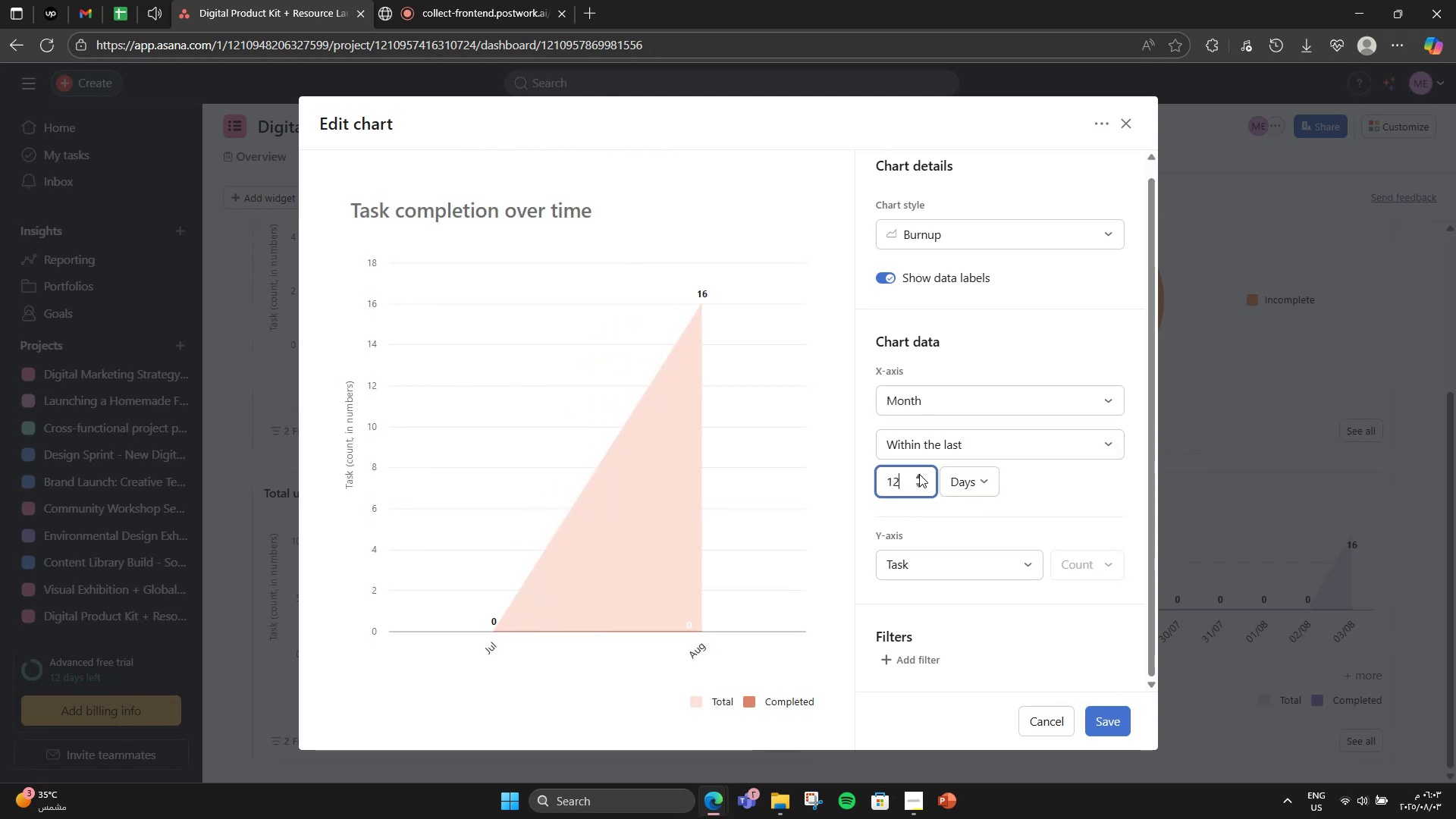 
triple_click([919, 474])
 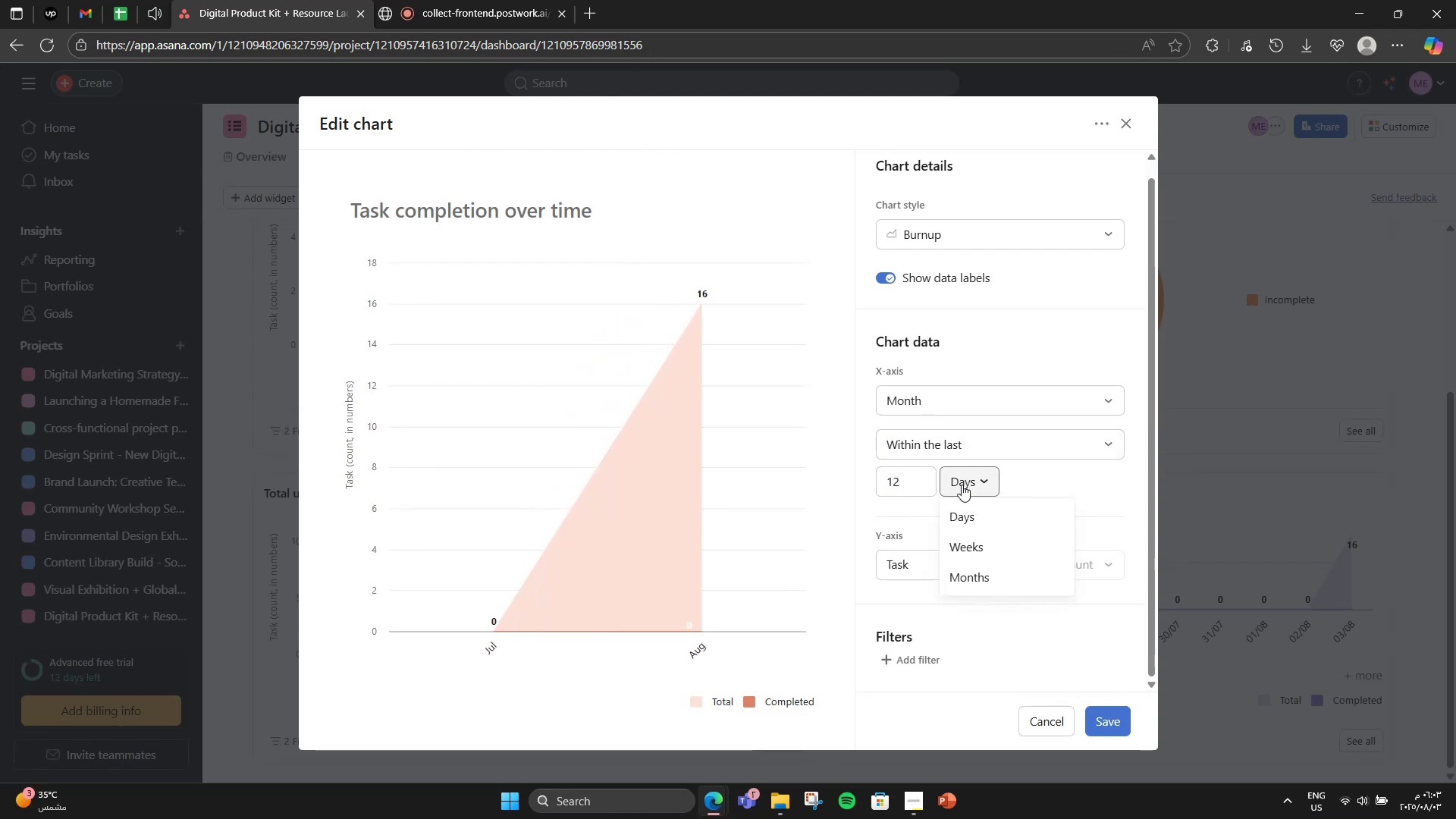 
left_click([977, 548])
 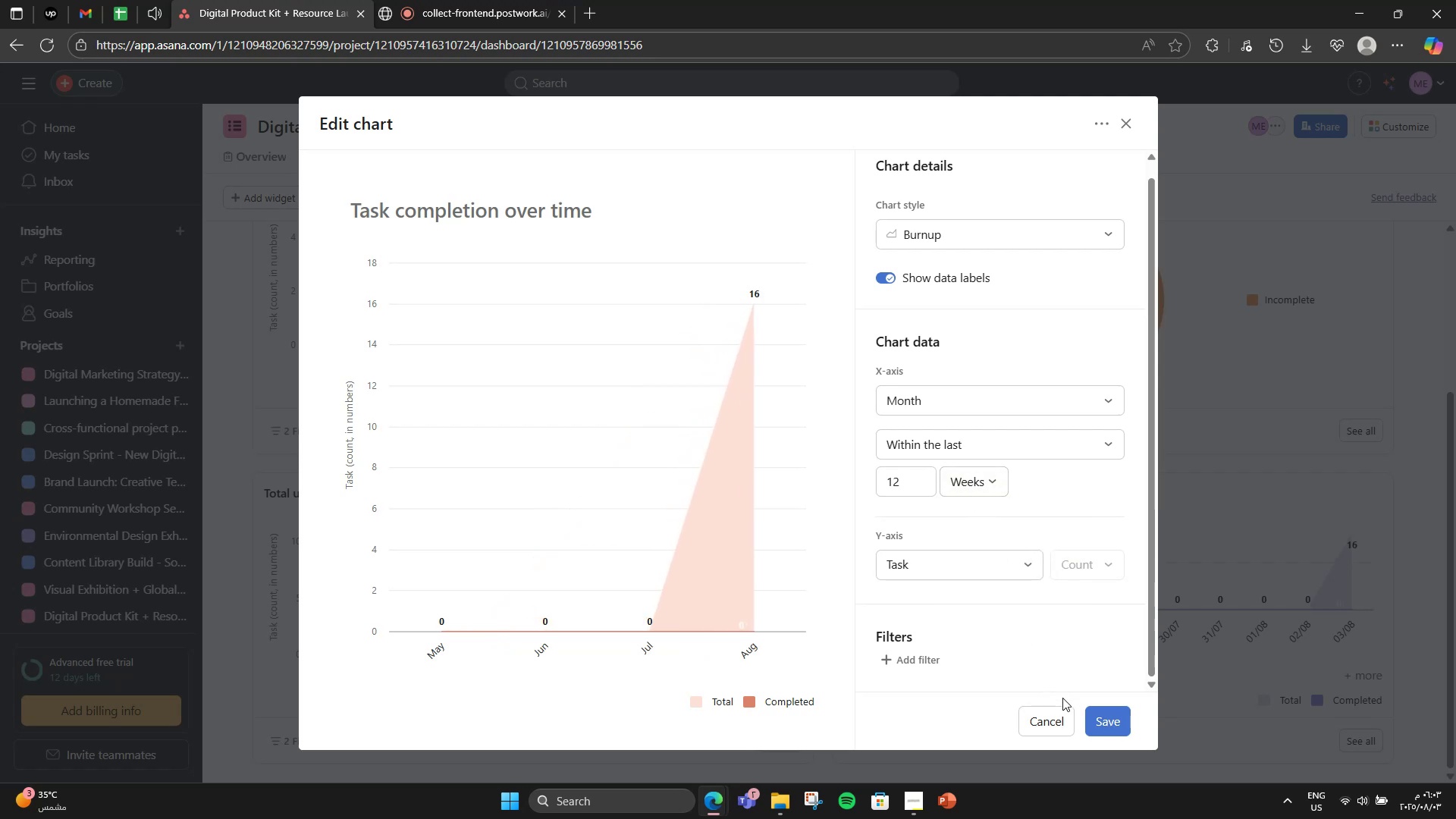 
left_click([1101, 718])
 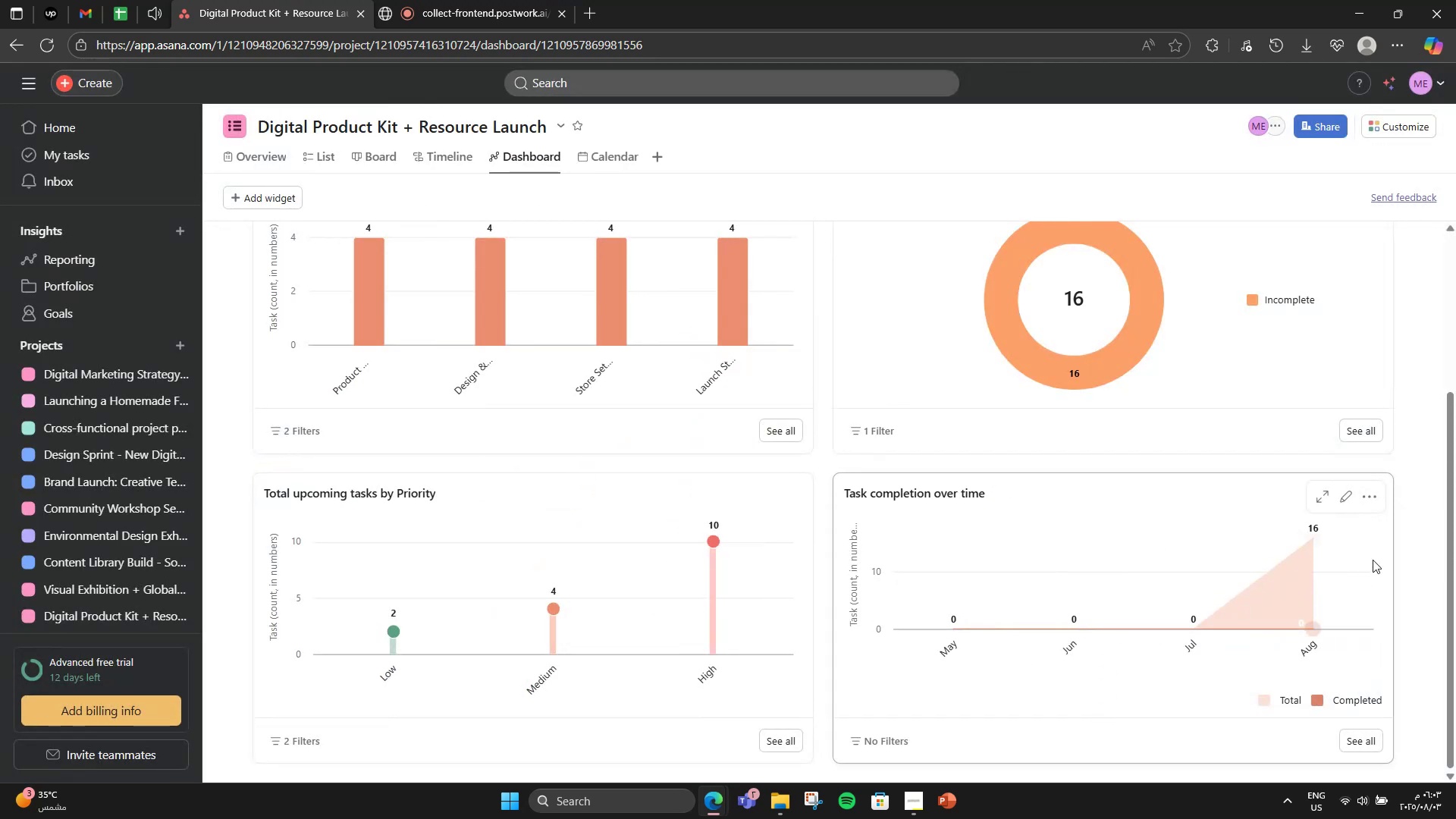 
scroll: coordinate [1373, 560], scroll_direction: down, amount: 2.0
 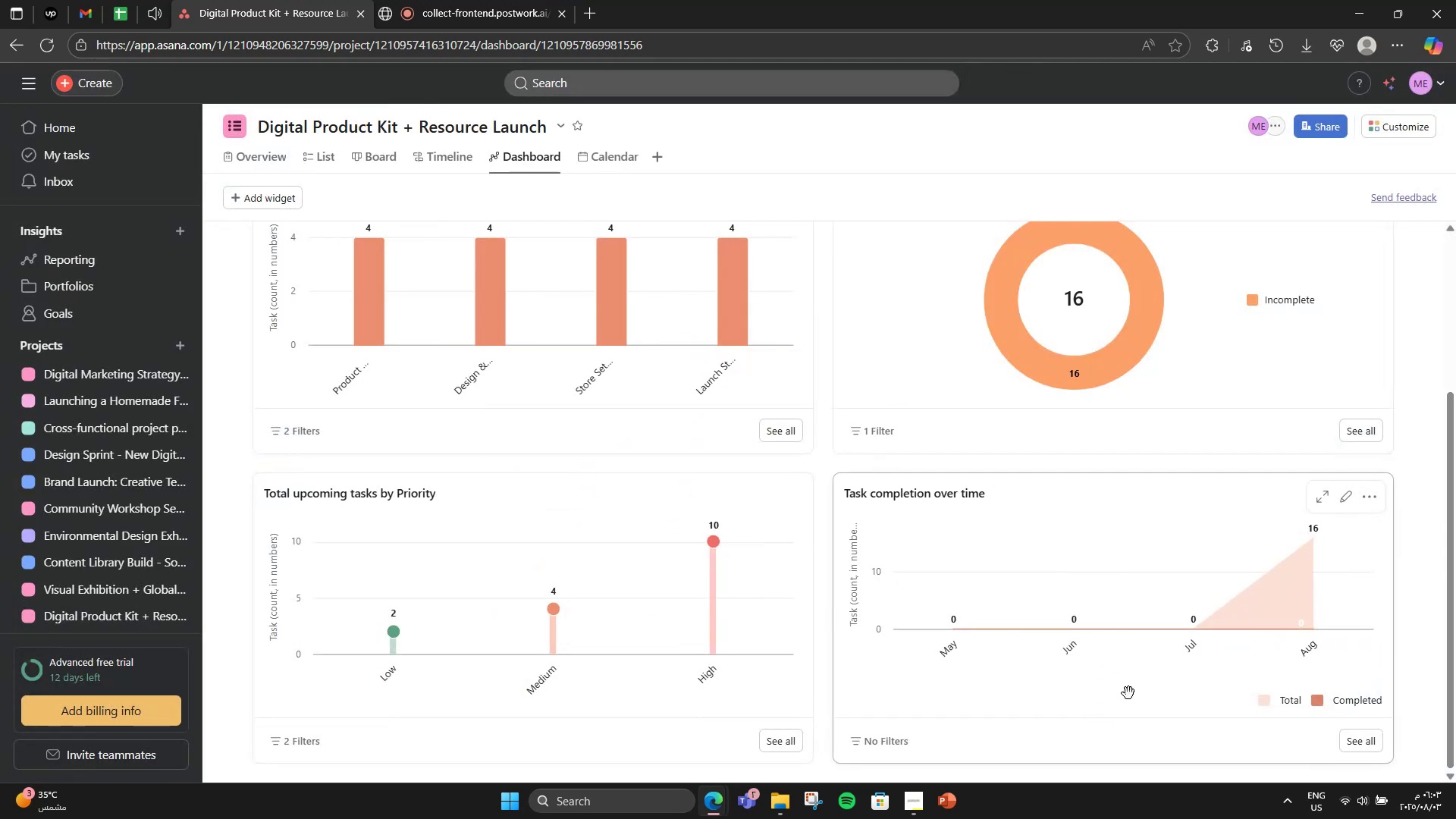 
scroll: coordinate [1130, 689], scroll_direction: up, amount: 6.0
 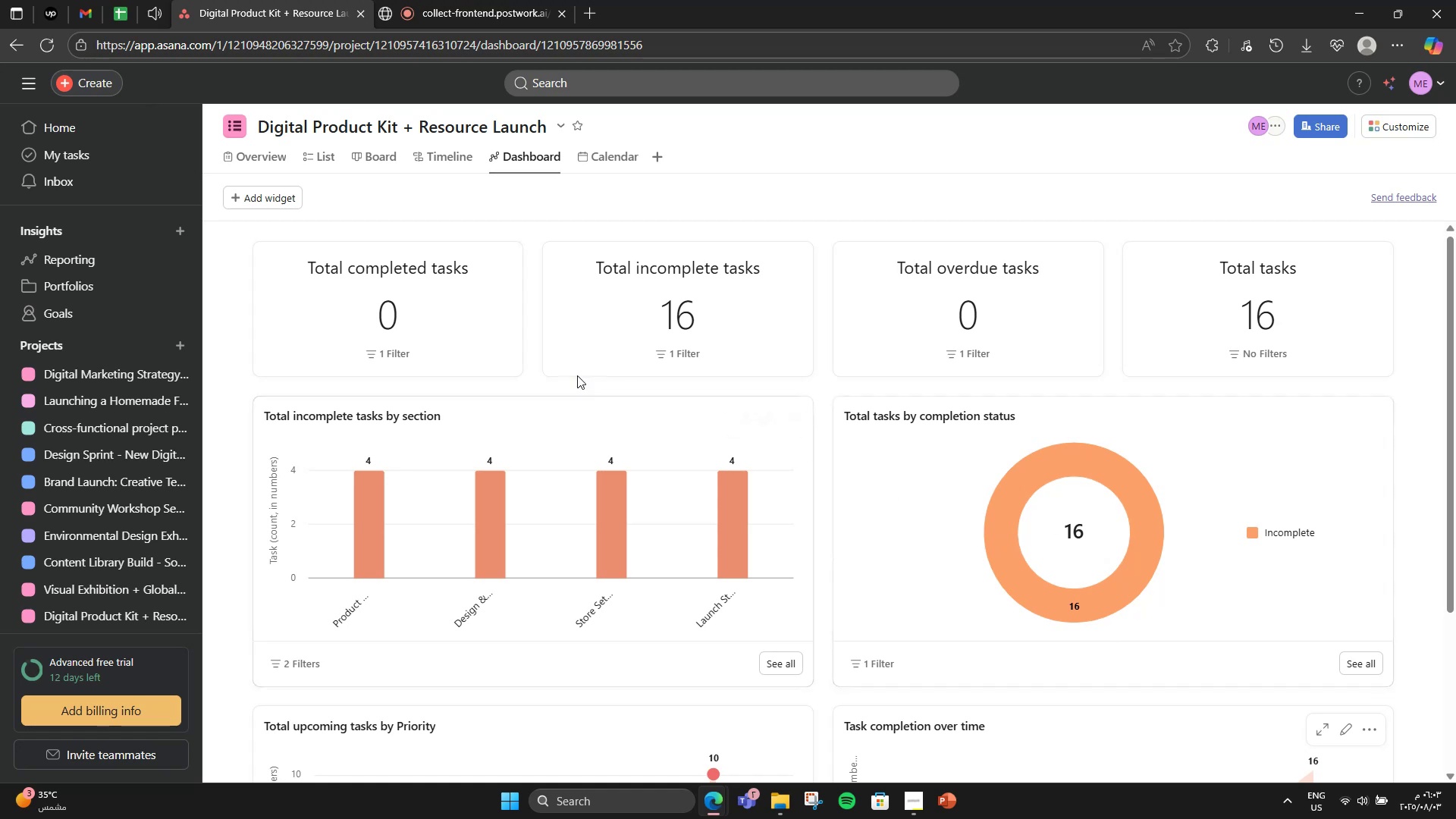 
left_click([307, 162])
 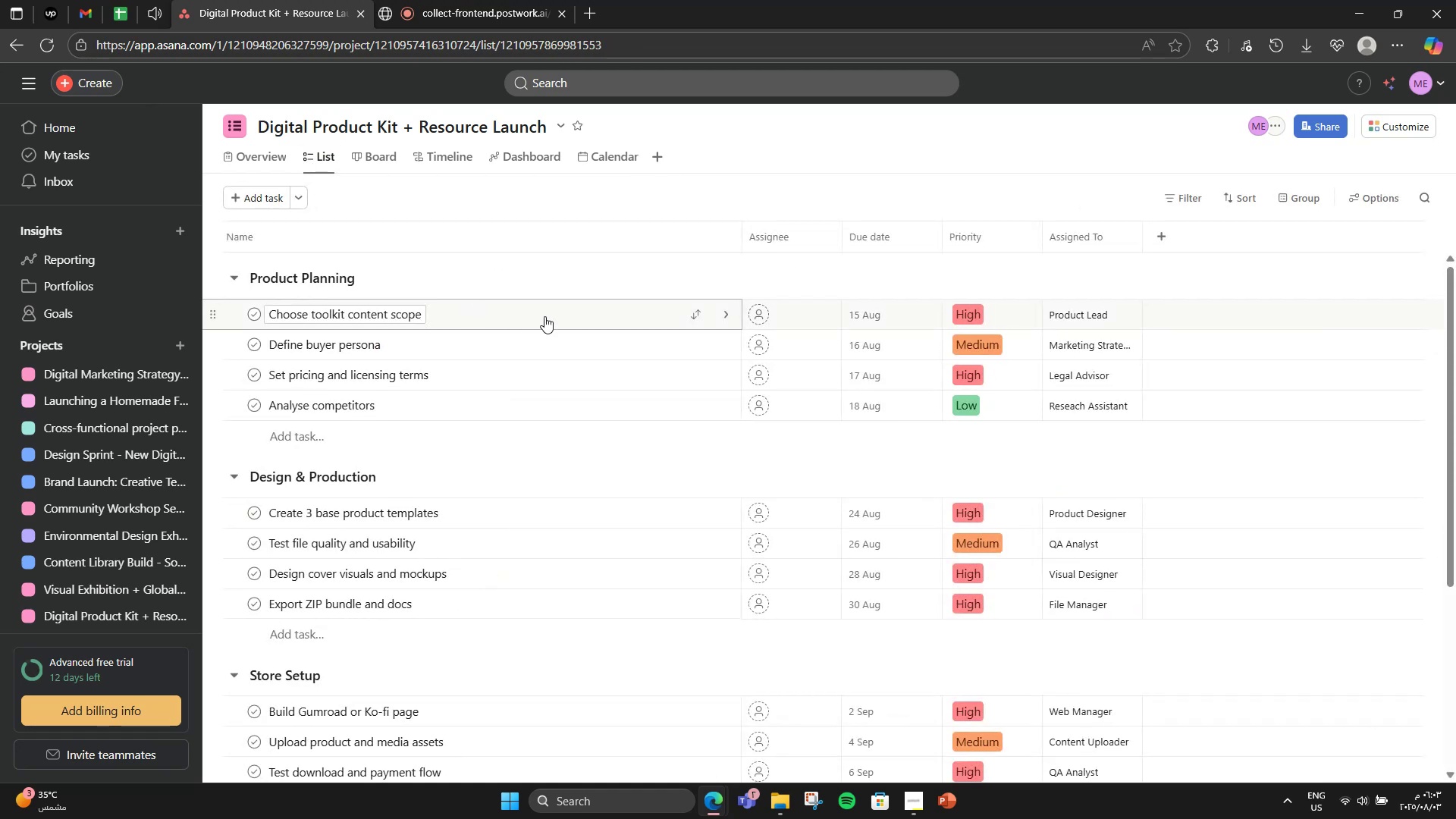 
scroll: coordinate [585, 340], scroll_direction: down, amount: 4.0
 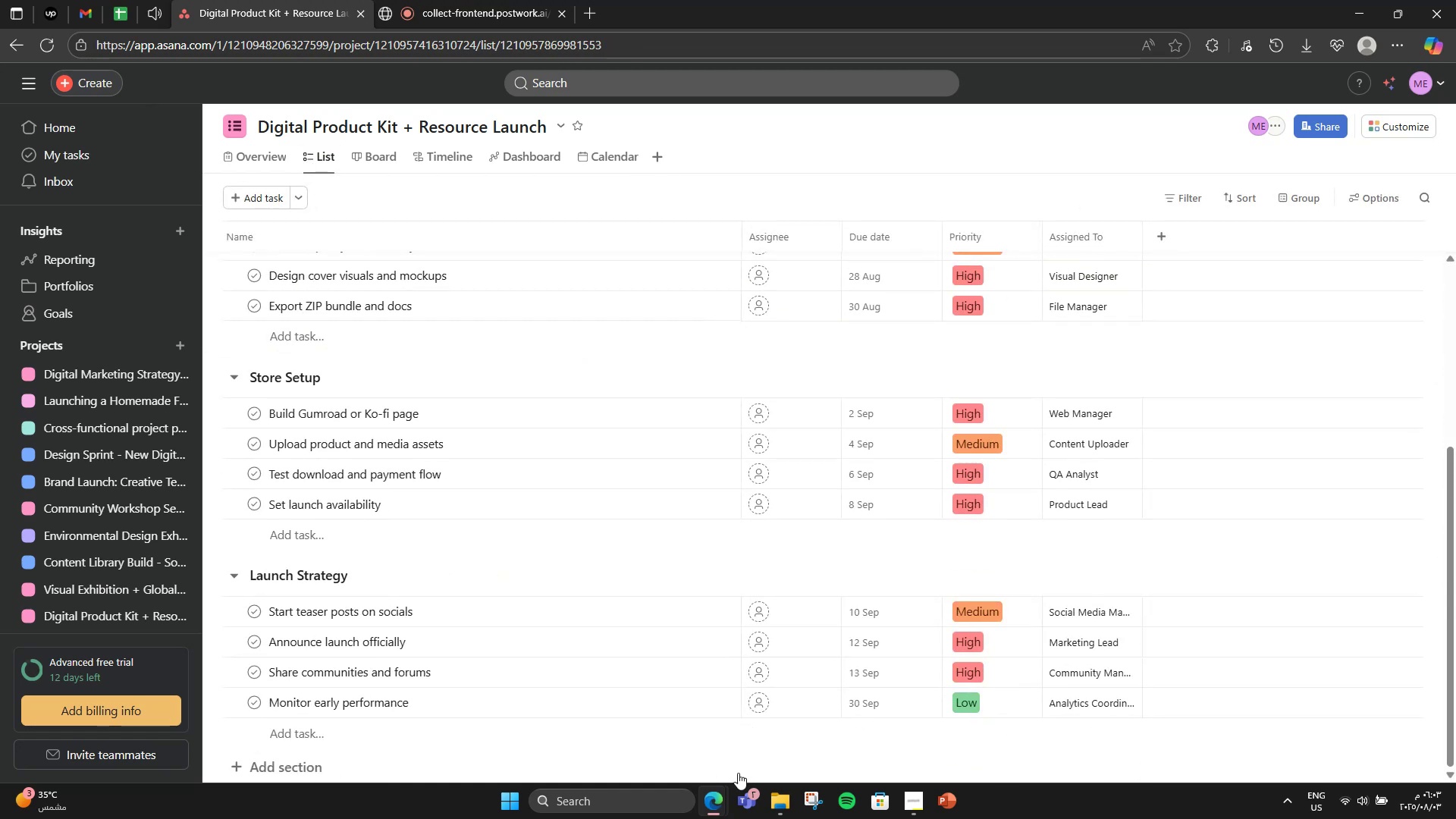 
scroll: coordinate [727, 668], scroll_direction: up, amount: 7.0
 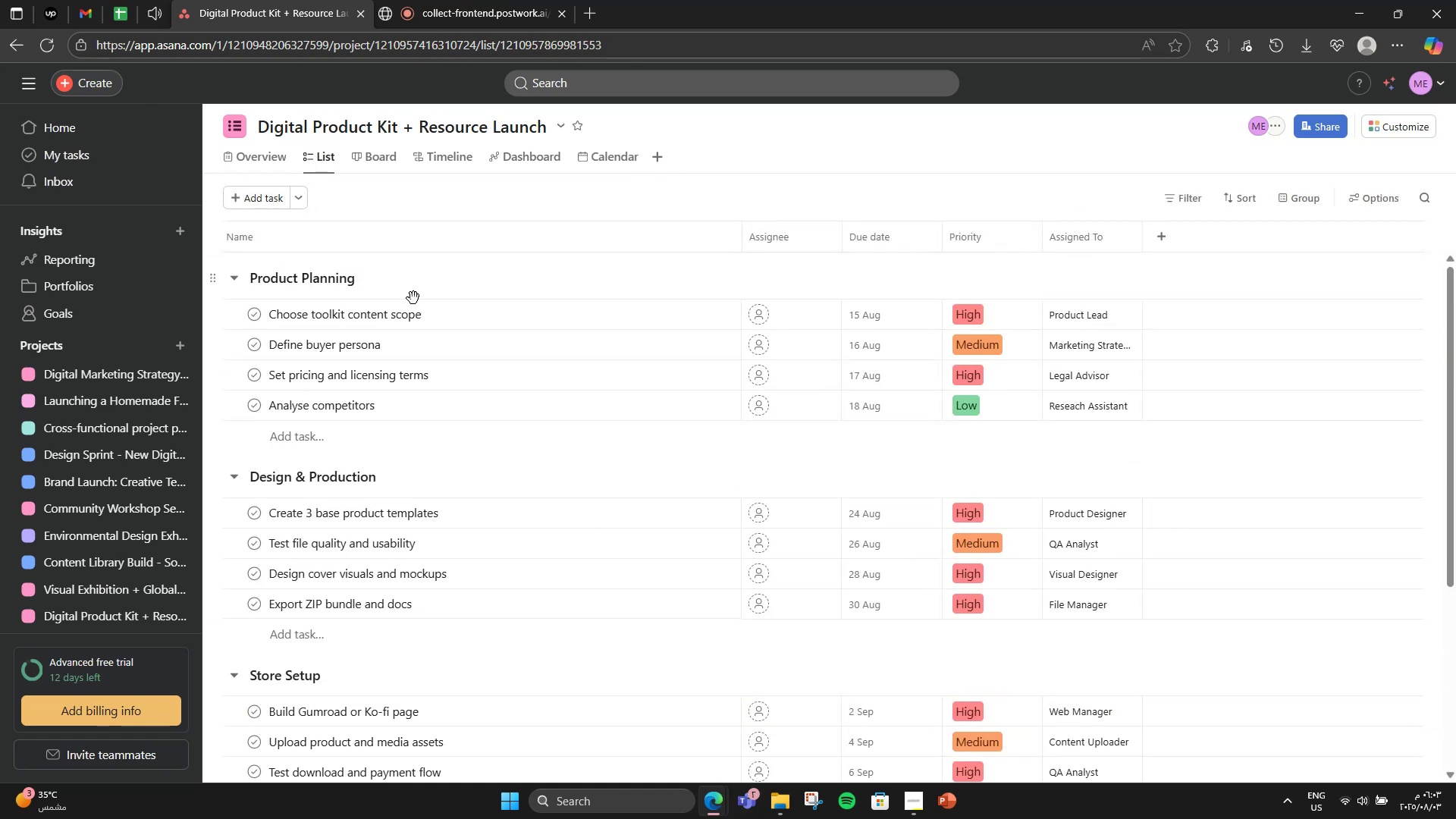 
left_click([428, 305])
 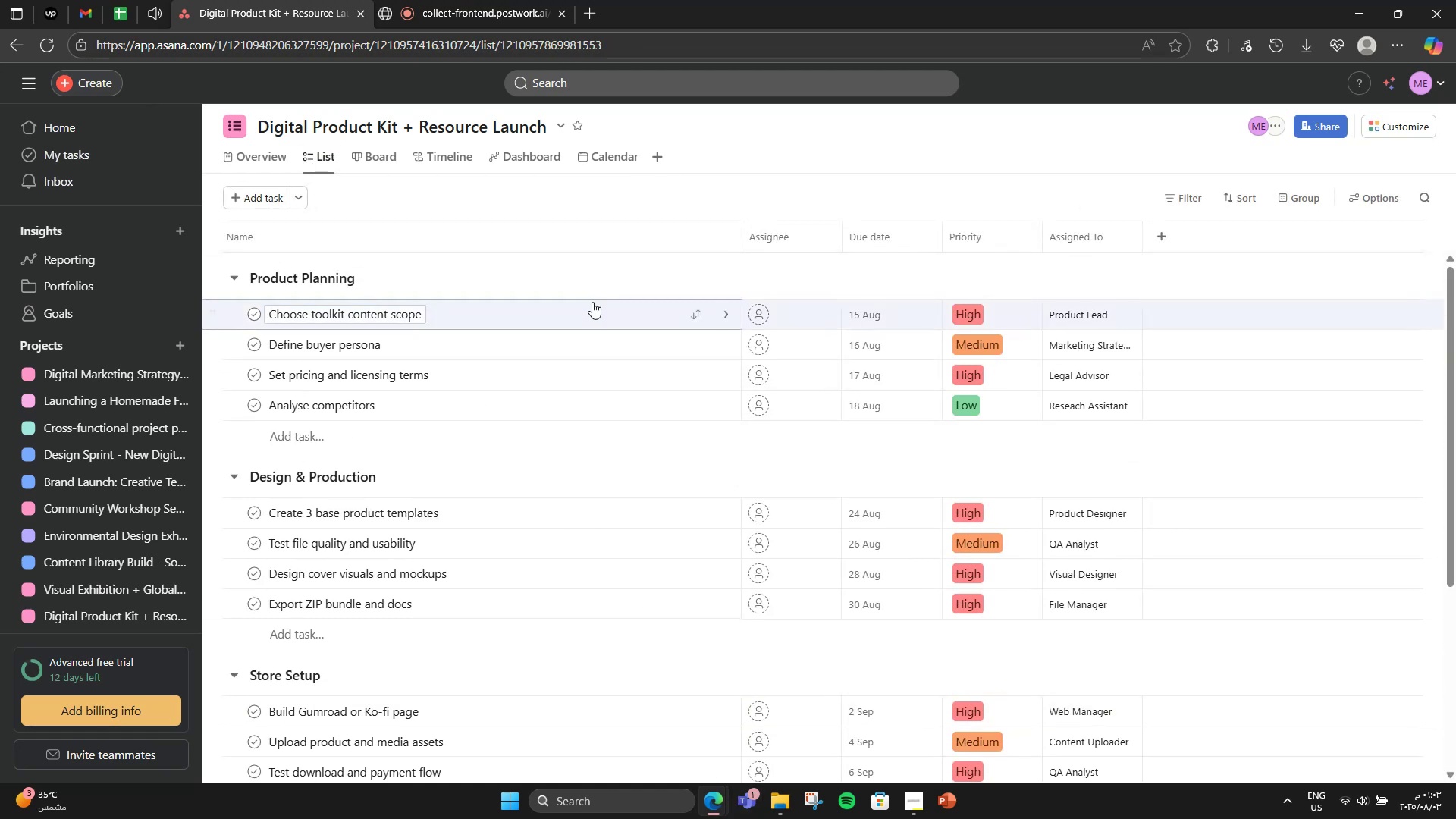 
double_click([598, 312])
 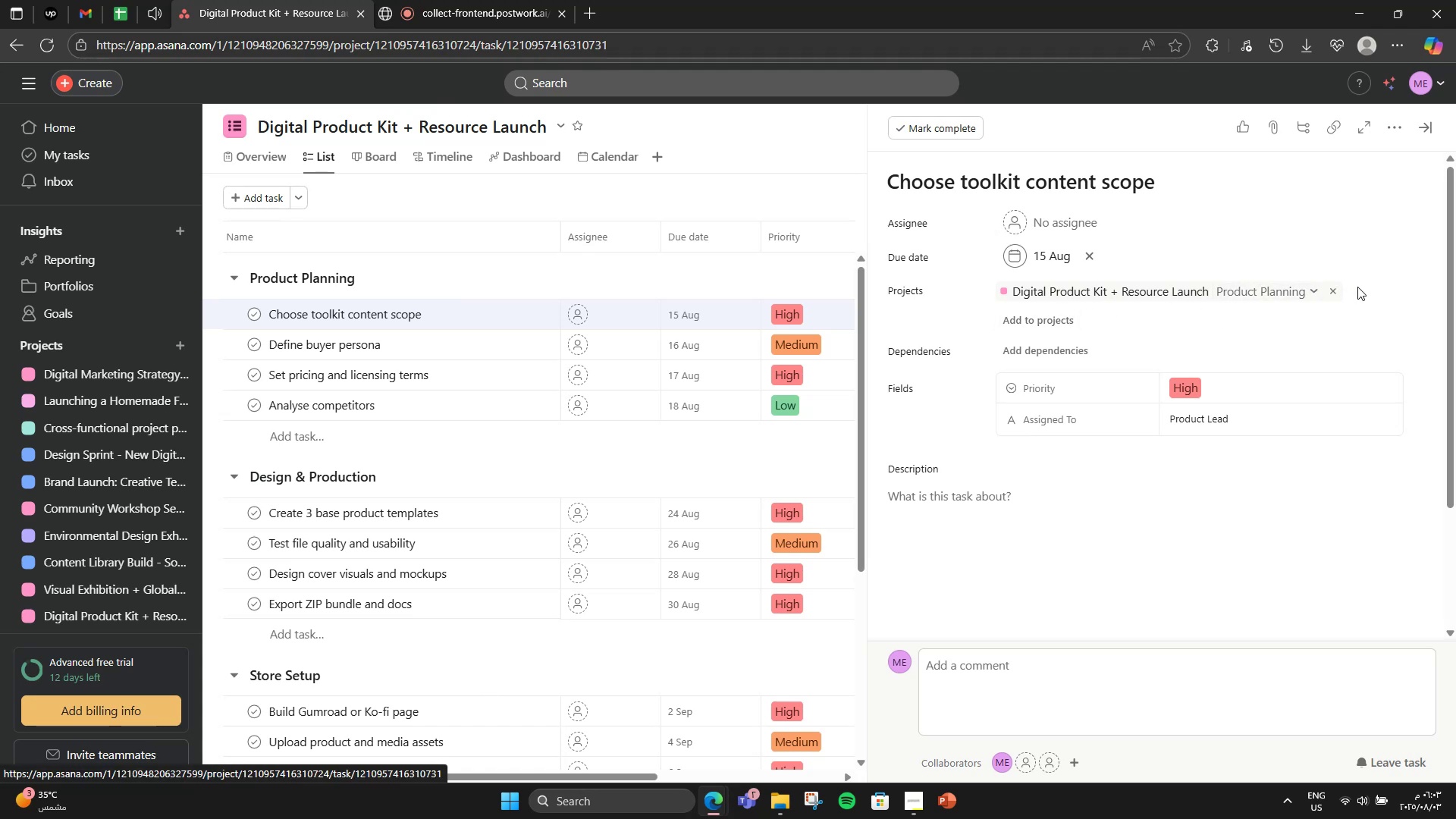 
wait(6.79)
 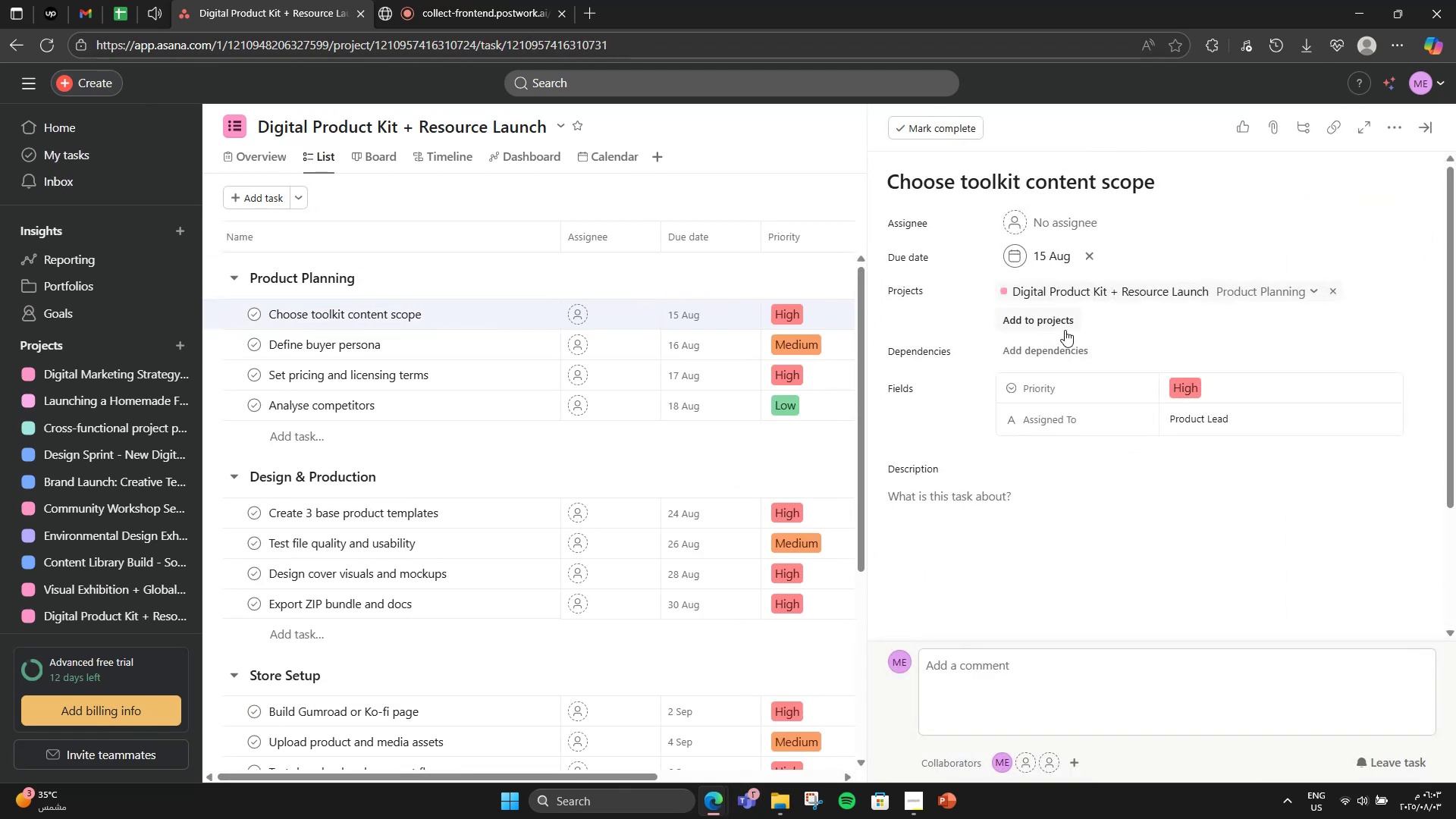 
left_click([1318, 287])
 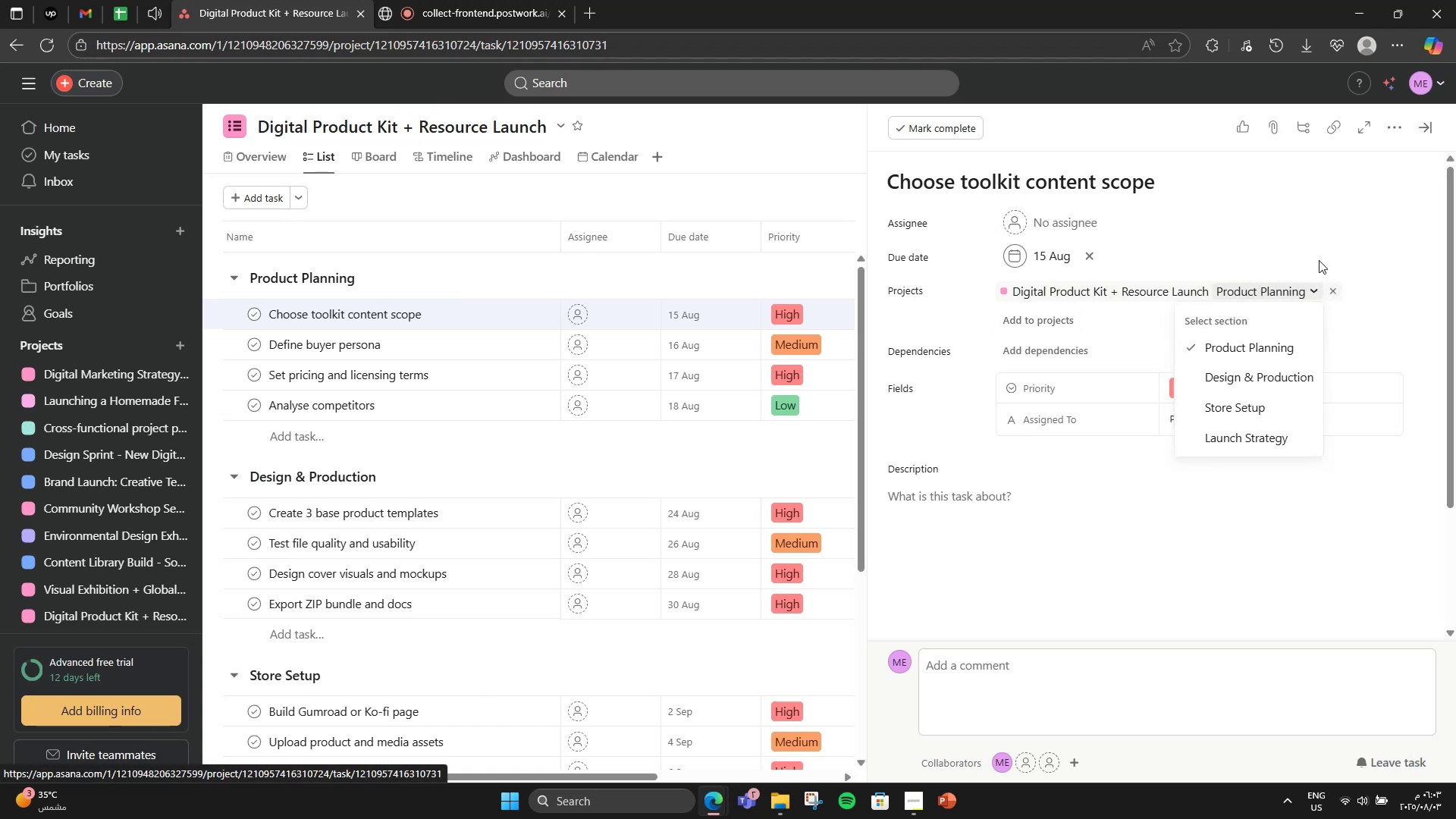 
left_click([1319, 260])
 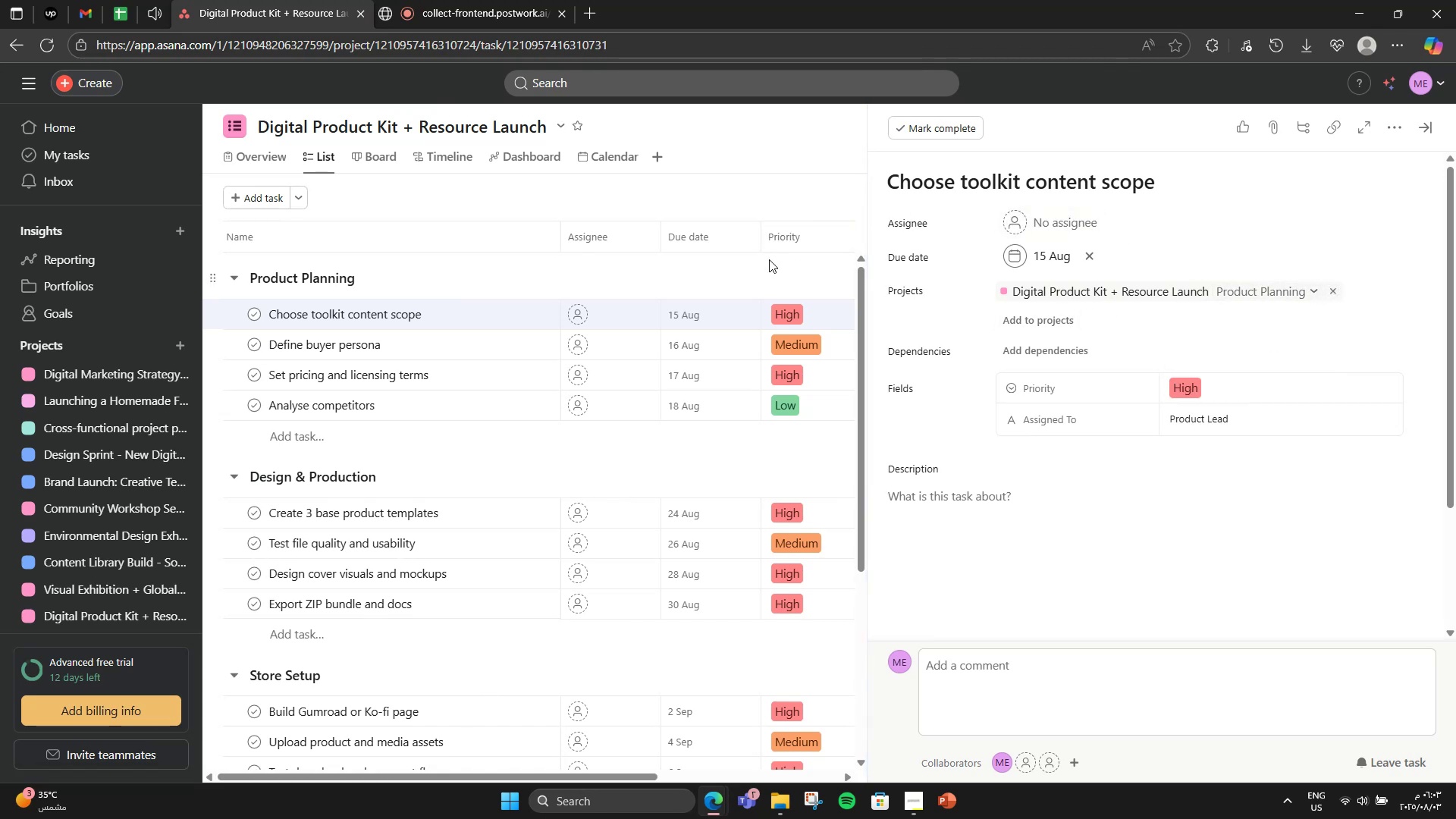 
left_click([639, 318])
 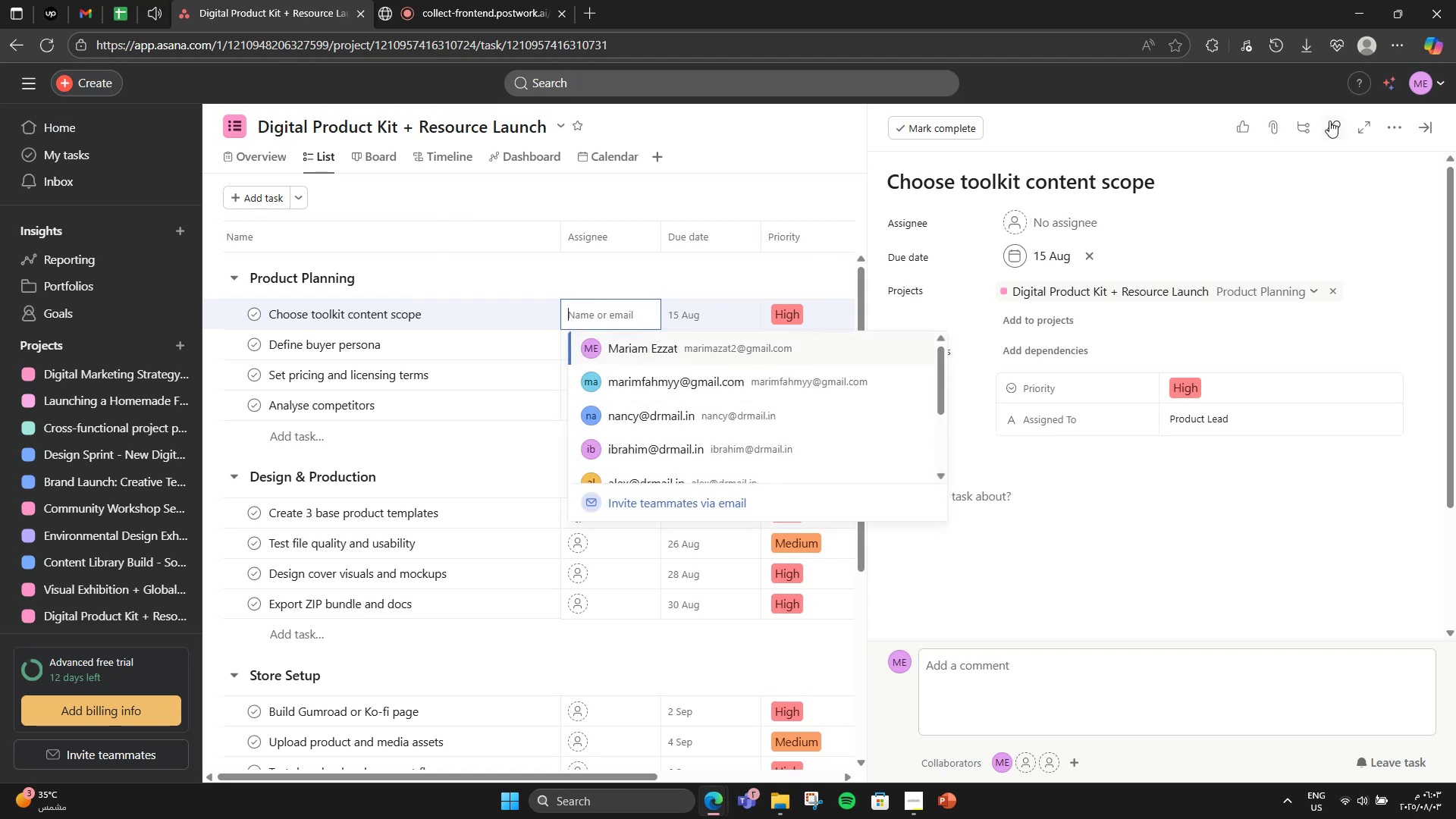 
left_click([1426, 135])
 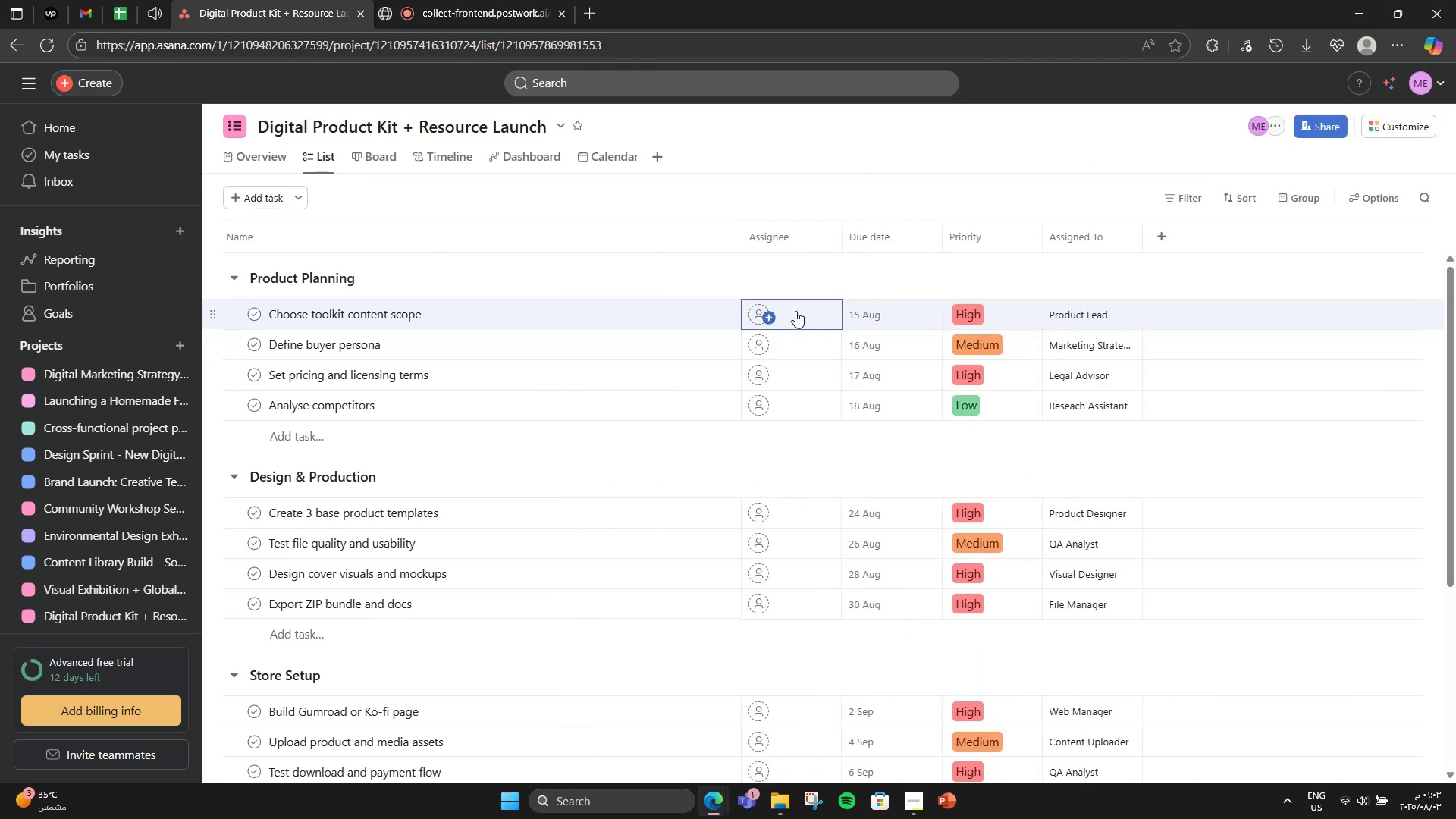 
left_click([774, 311])
 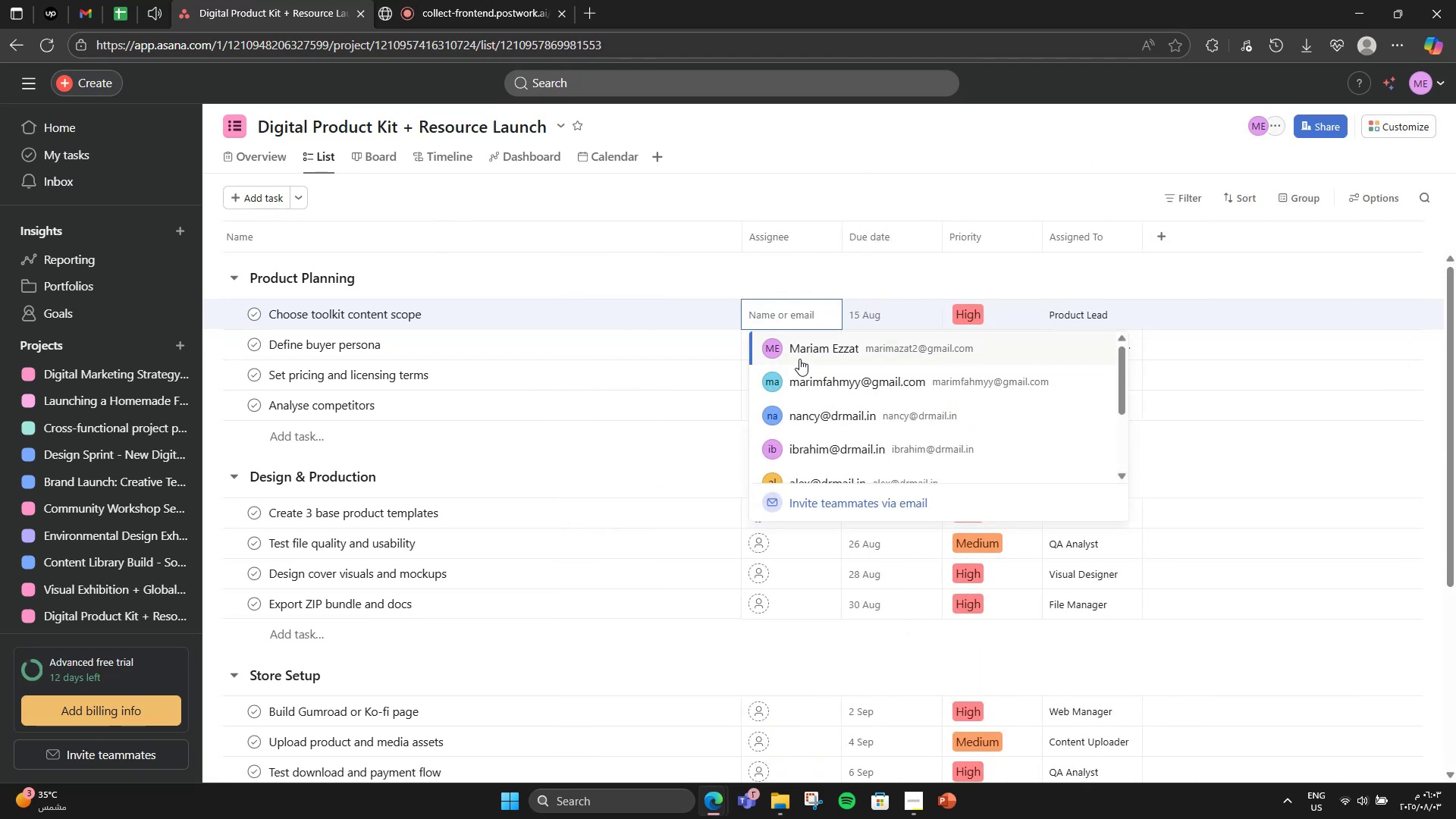 
left_click([800, 358])
 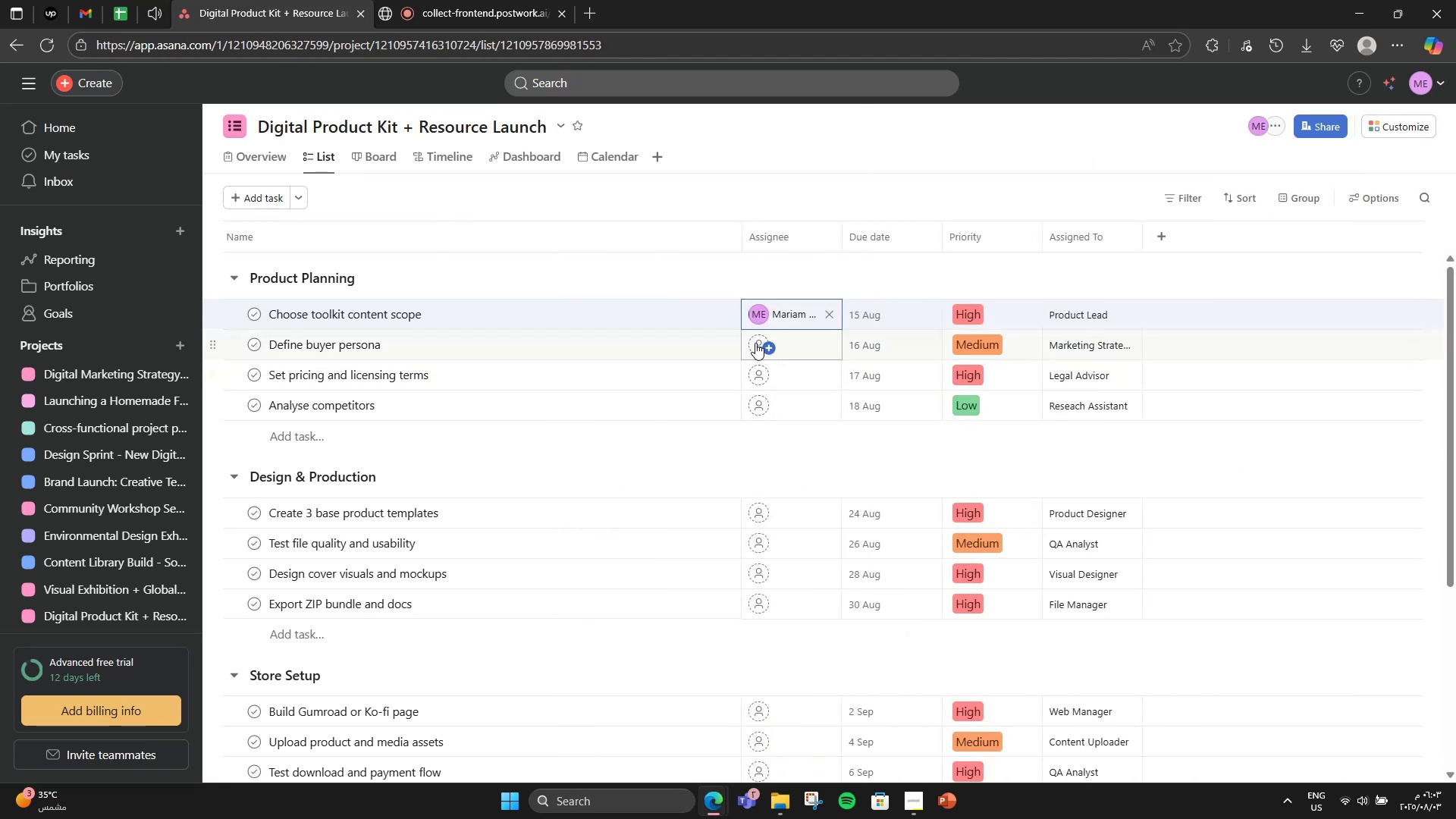 
left_click([767, 343])
 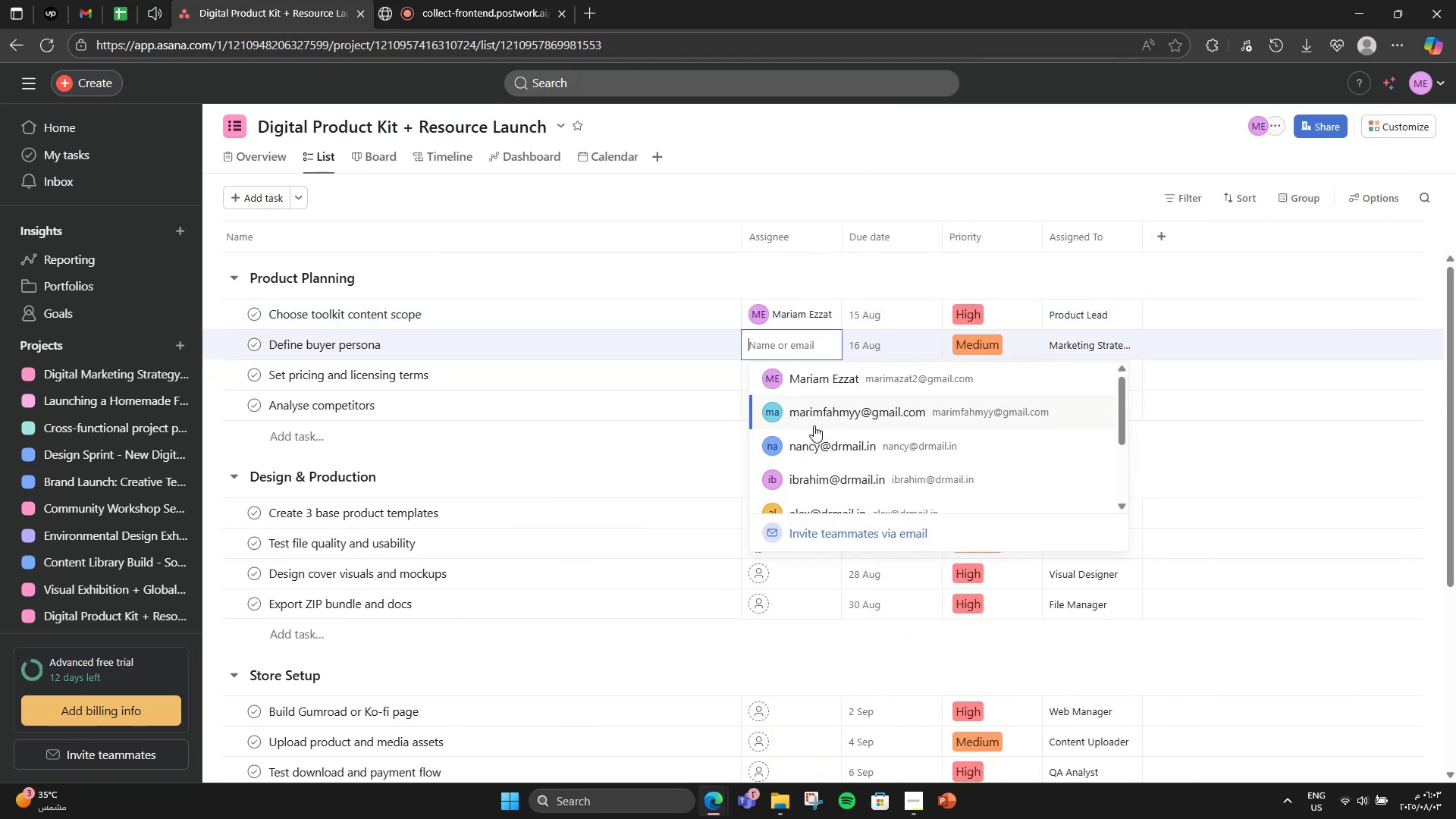 
left_click([822, 443])
 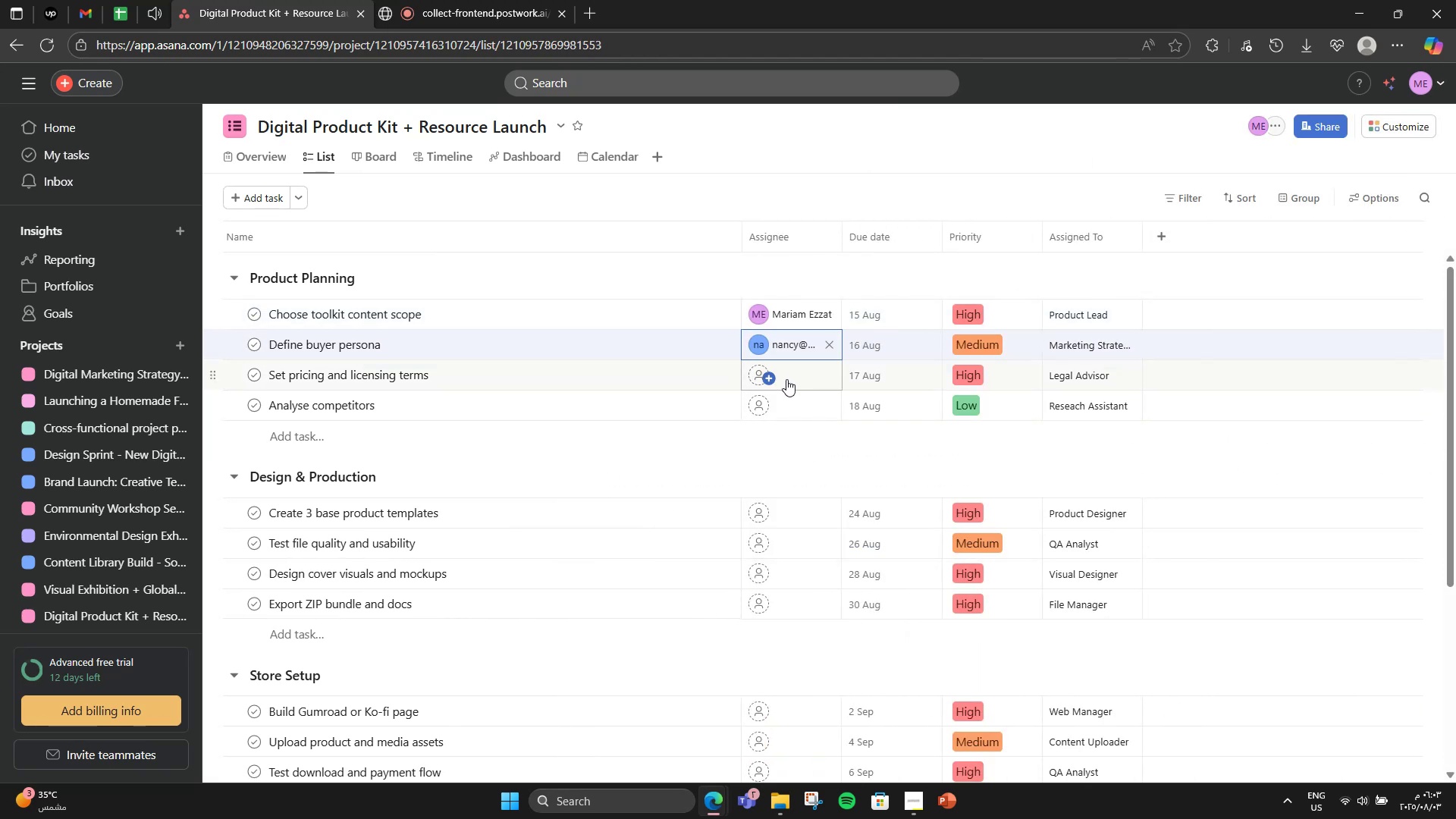 
left_click([776, 377])
 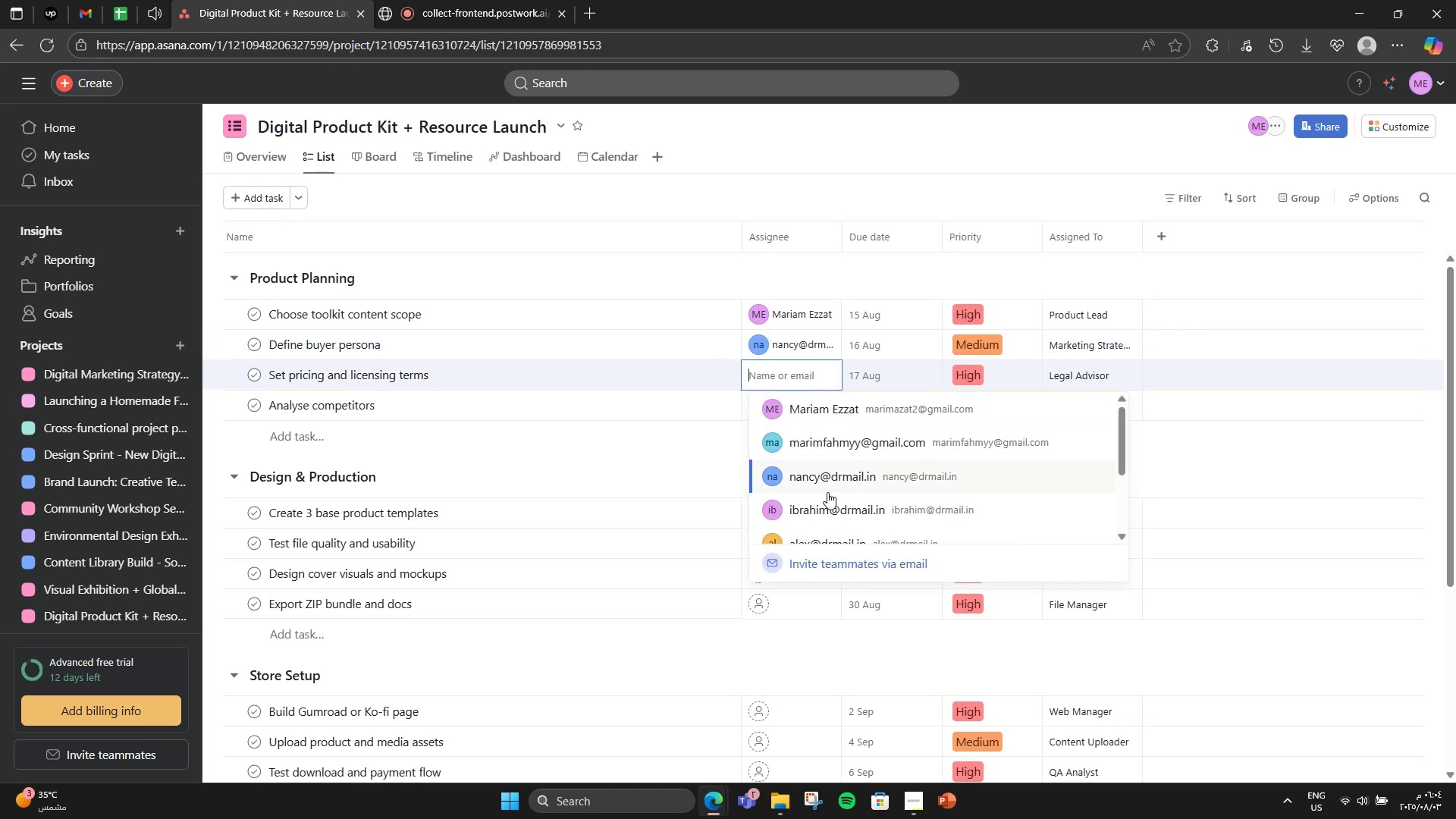 
left_click([827, 503])
 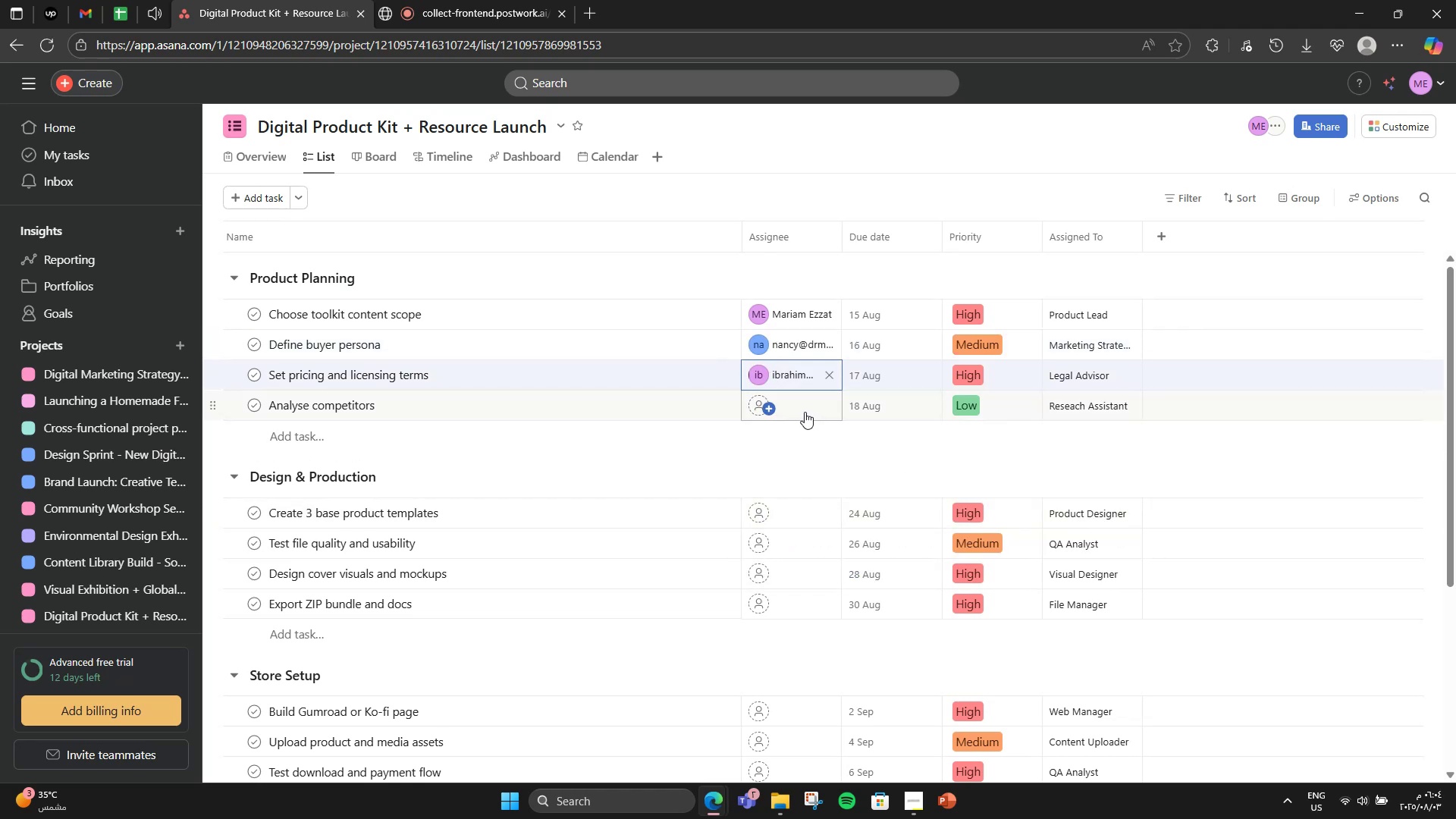 
left_click([805, 412])
 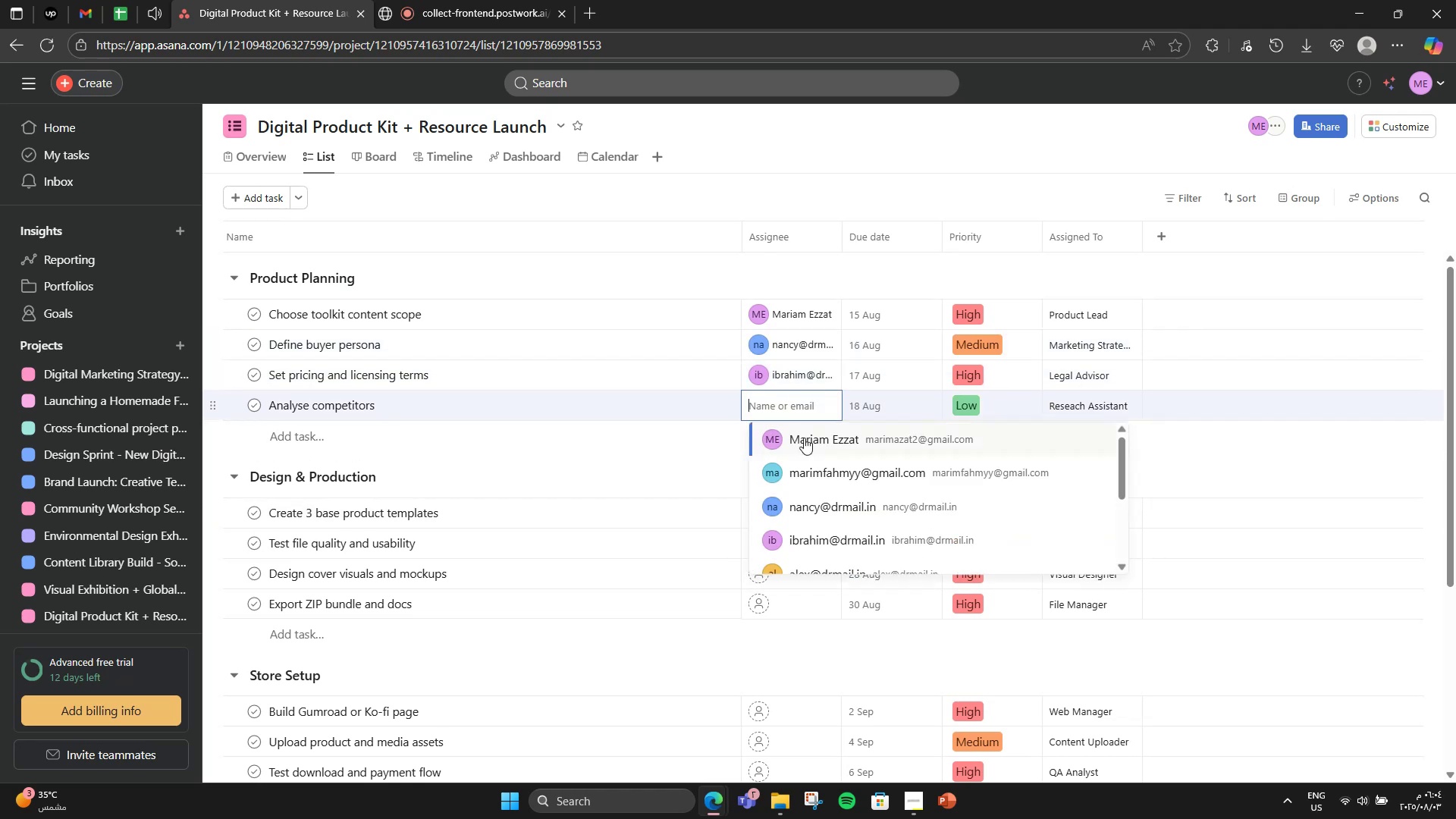 
scroll: coordinate [809, 447], scroll_direction: down, amount: 1.0
 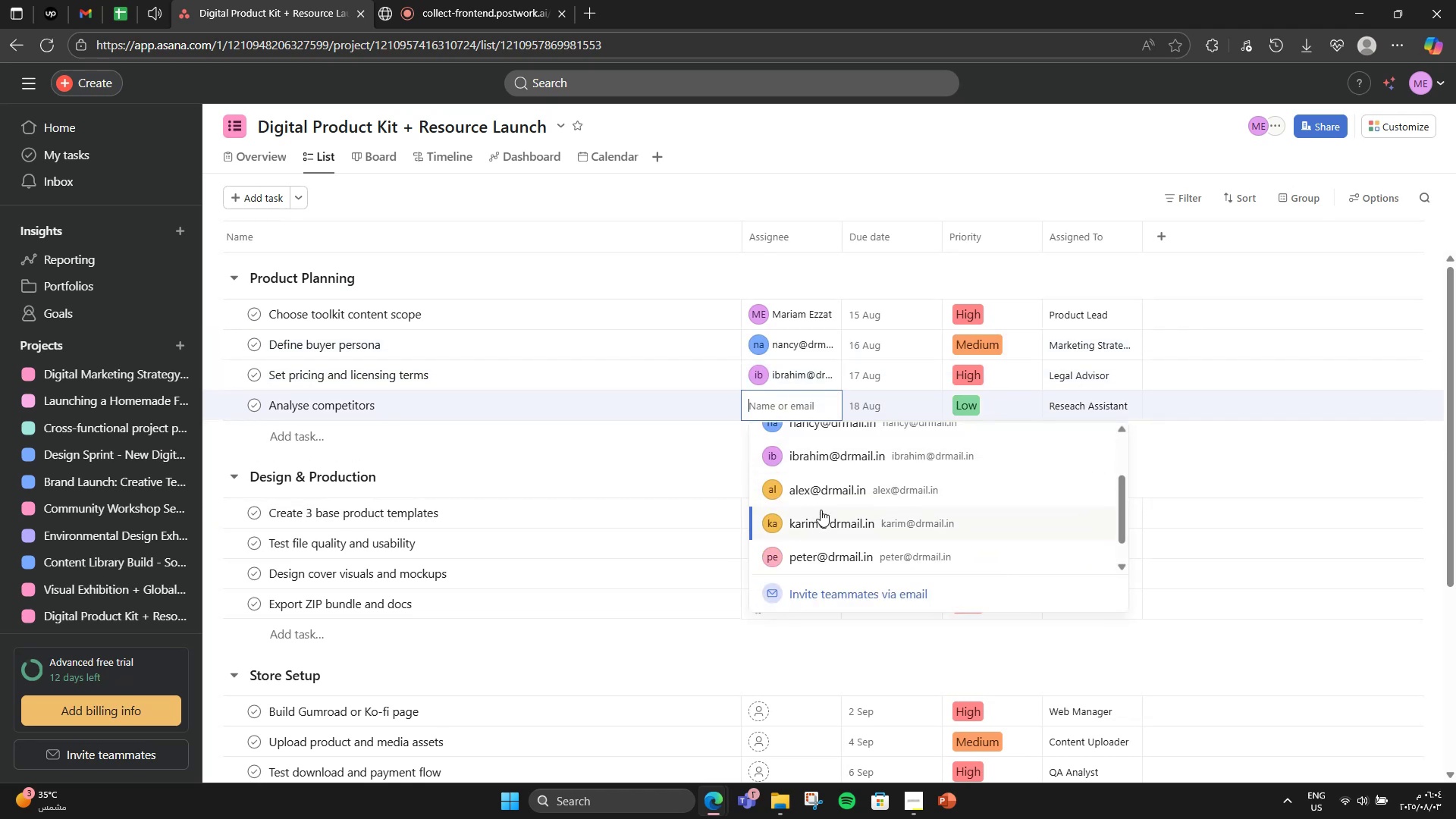 
left_click([822, 493])
 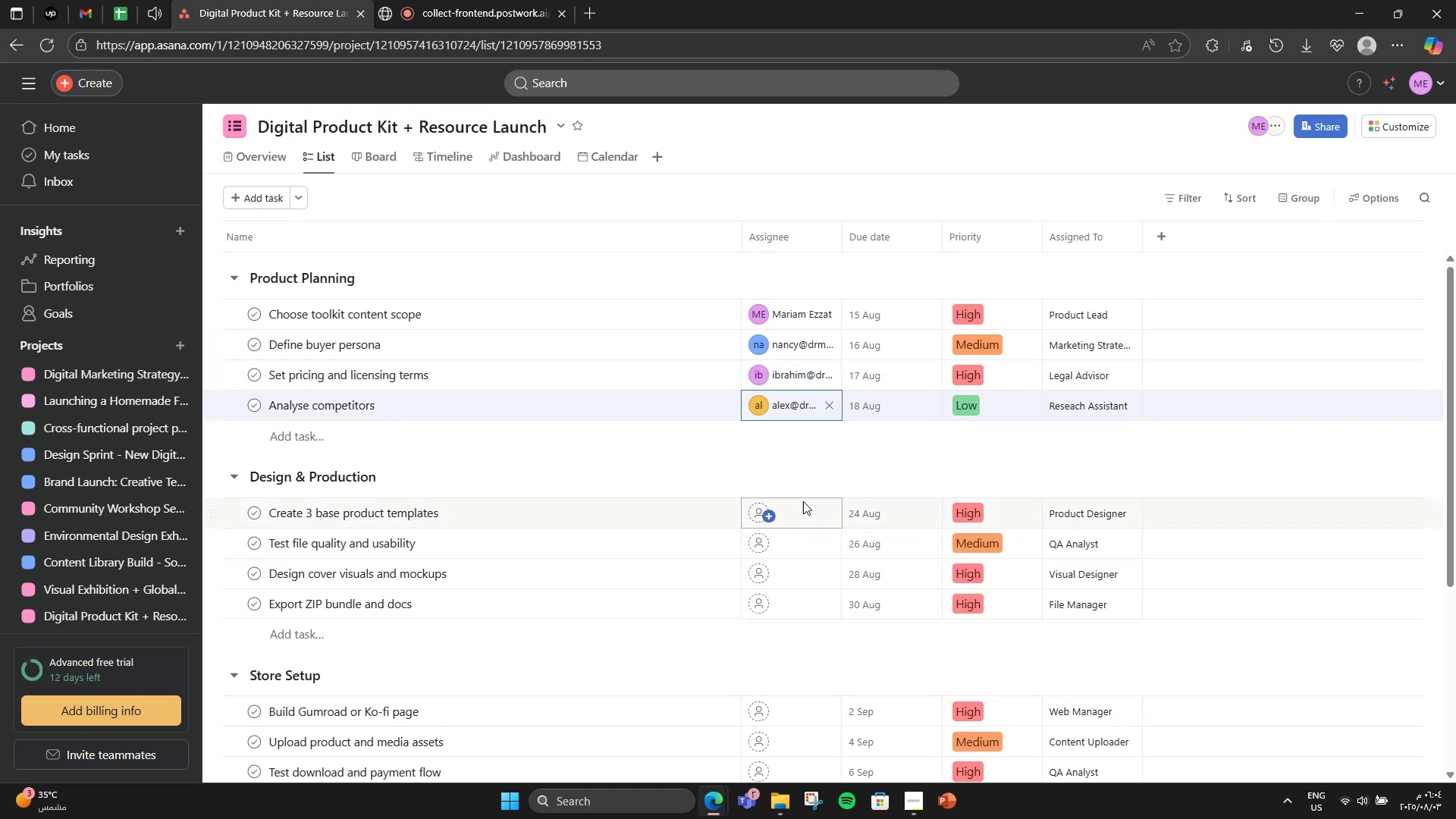 
left_click([803, 501])
 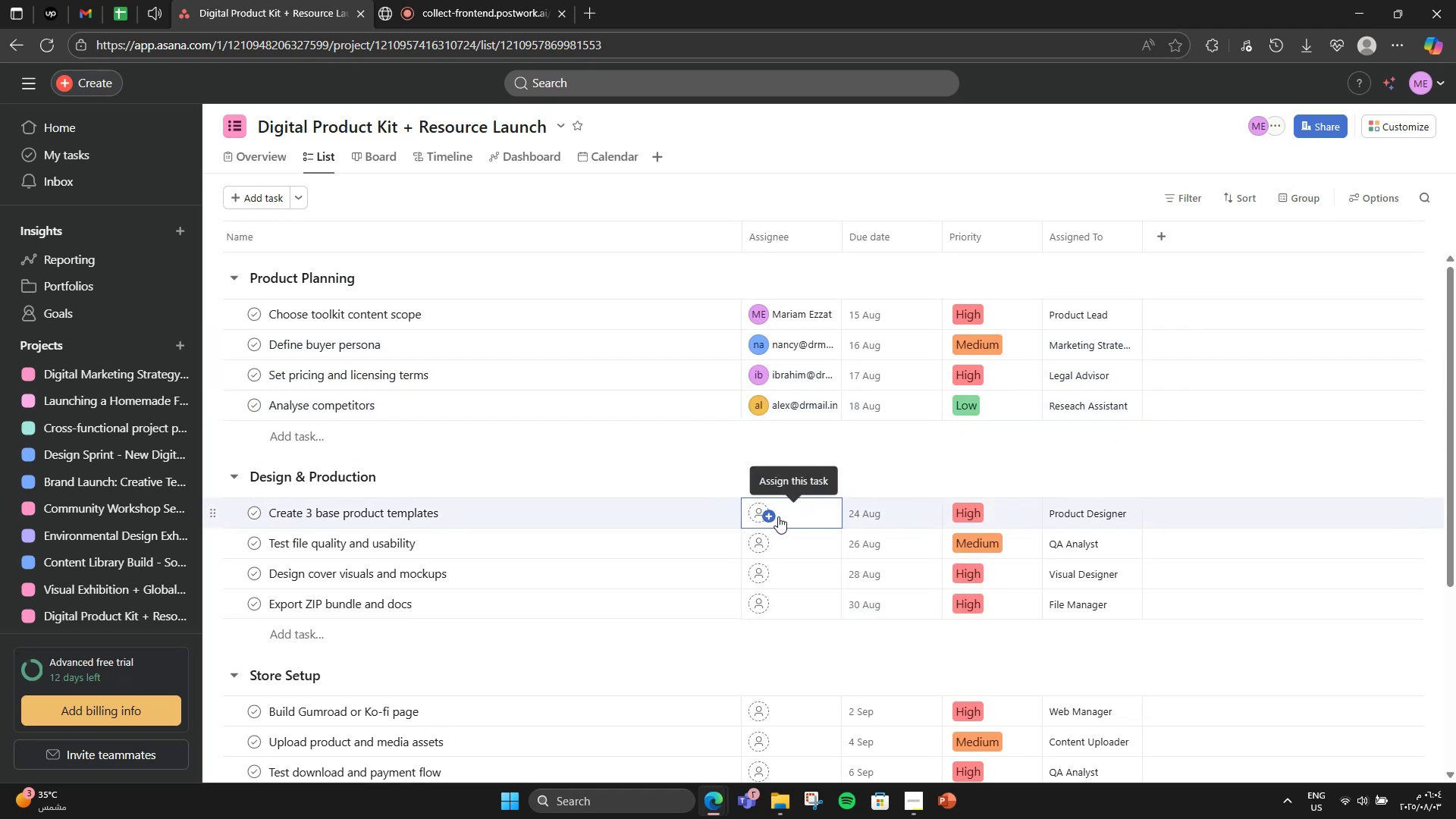 
left_click([771, 515])
 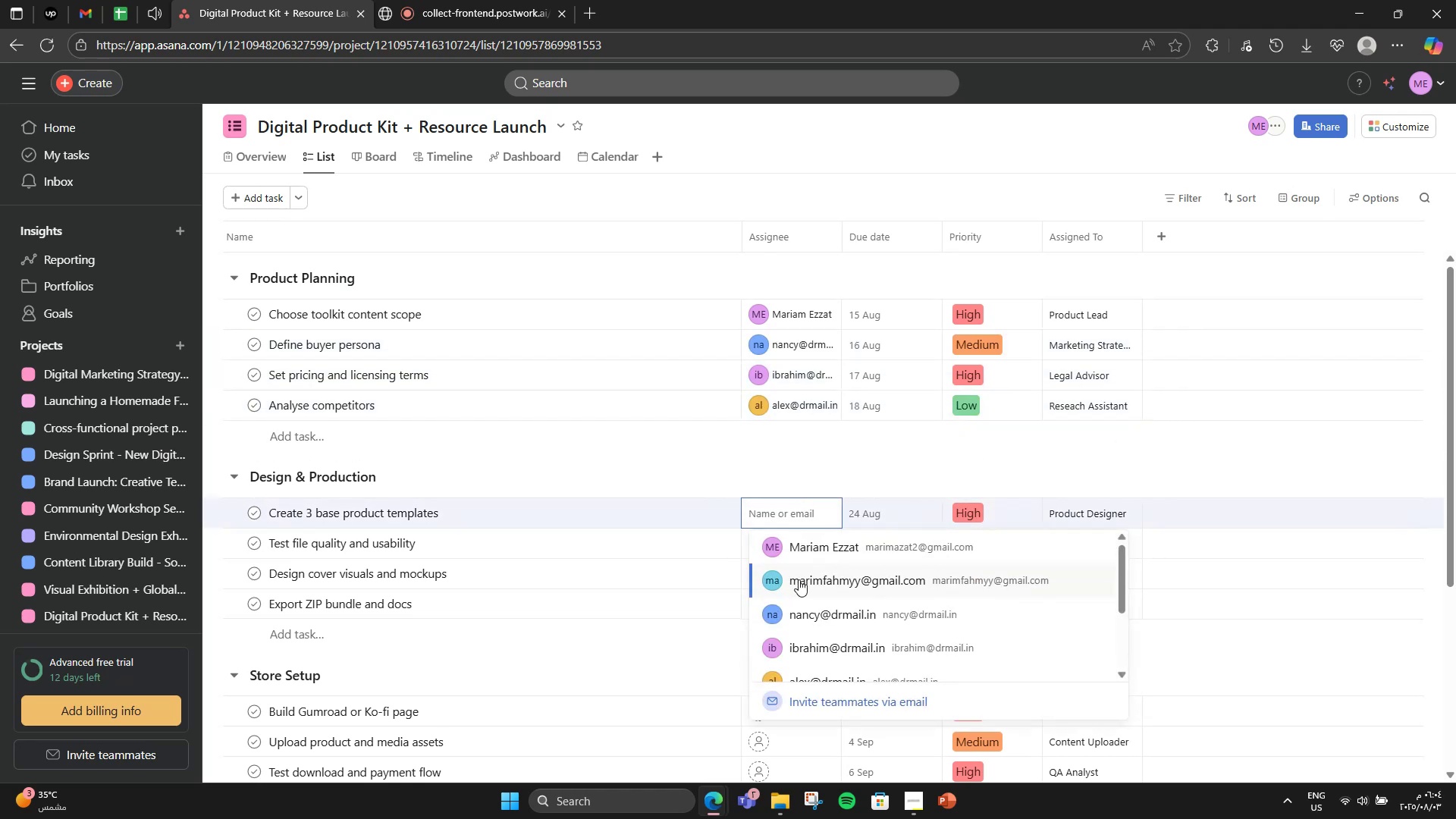 
left_click([804, 591])
 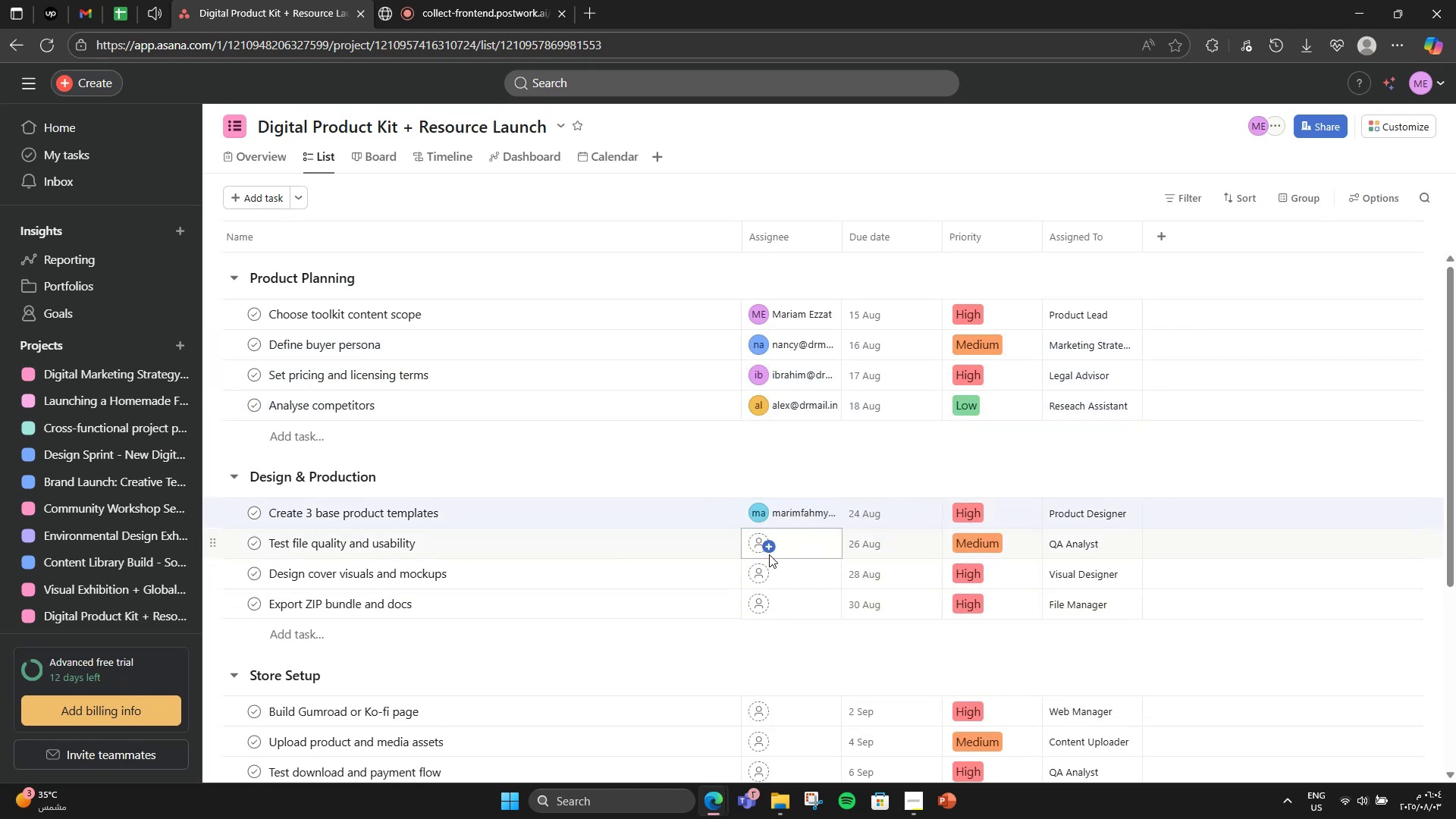 
double_click([767, 541])
 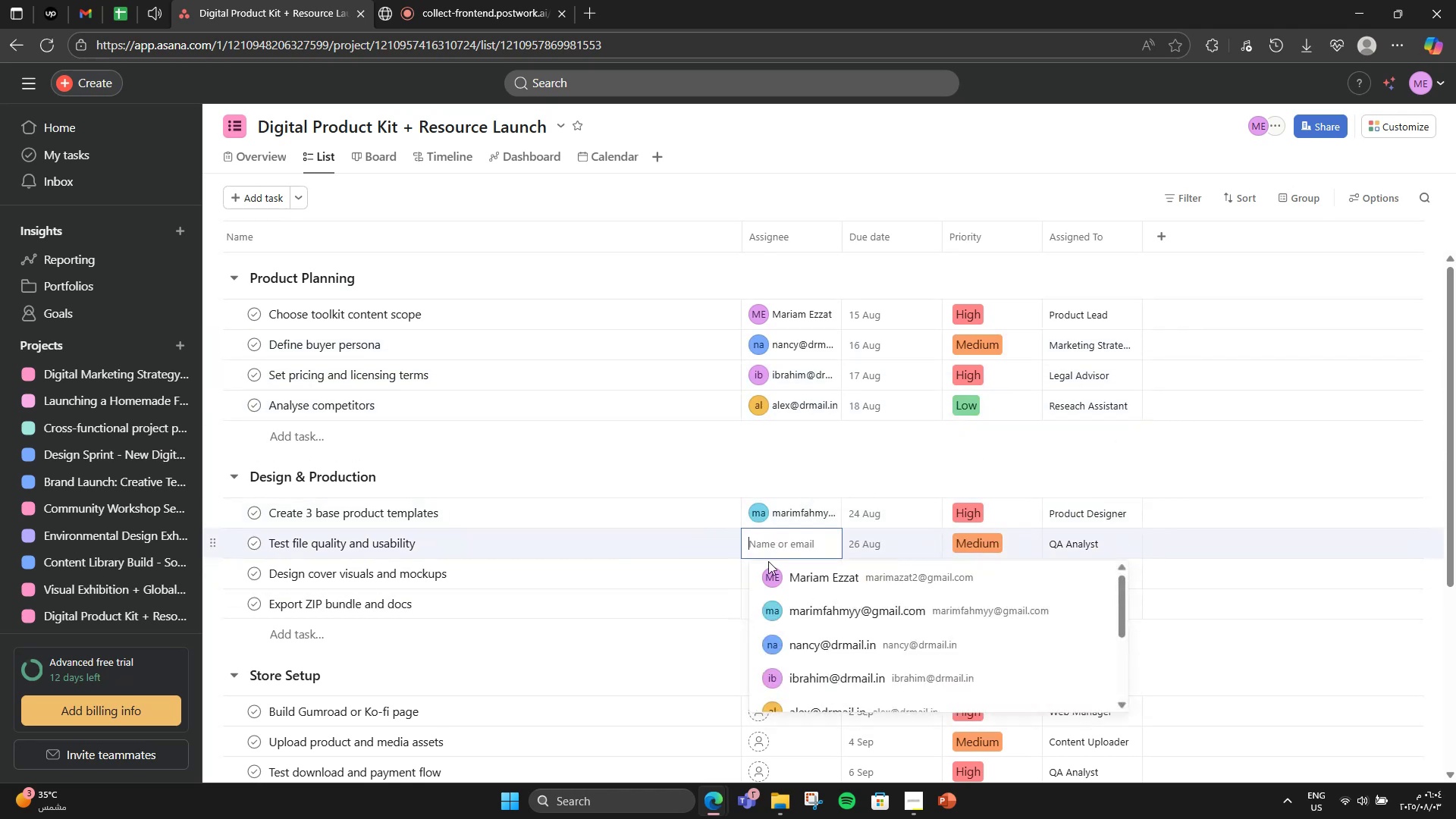 
scroll: coordinate [912, 657], scroll_direction: down, amount: 3.0
 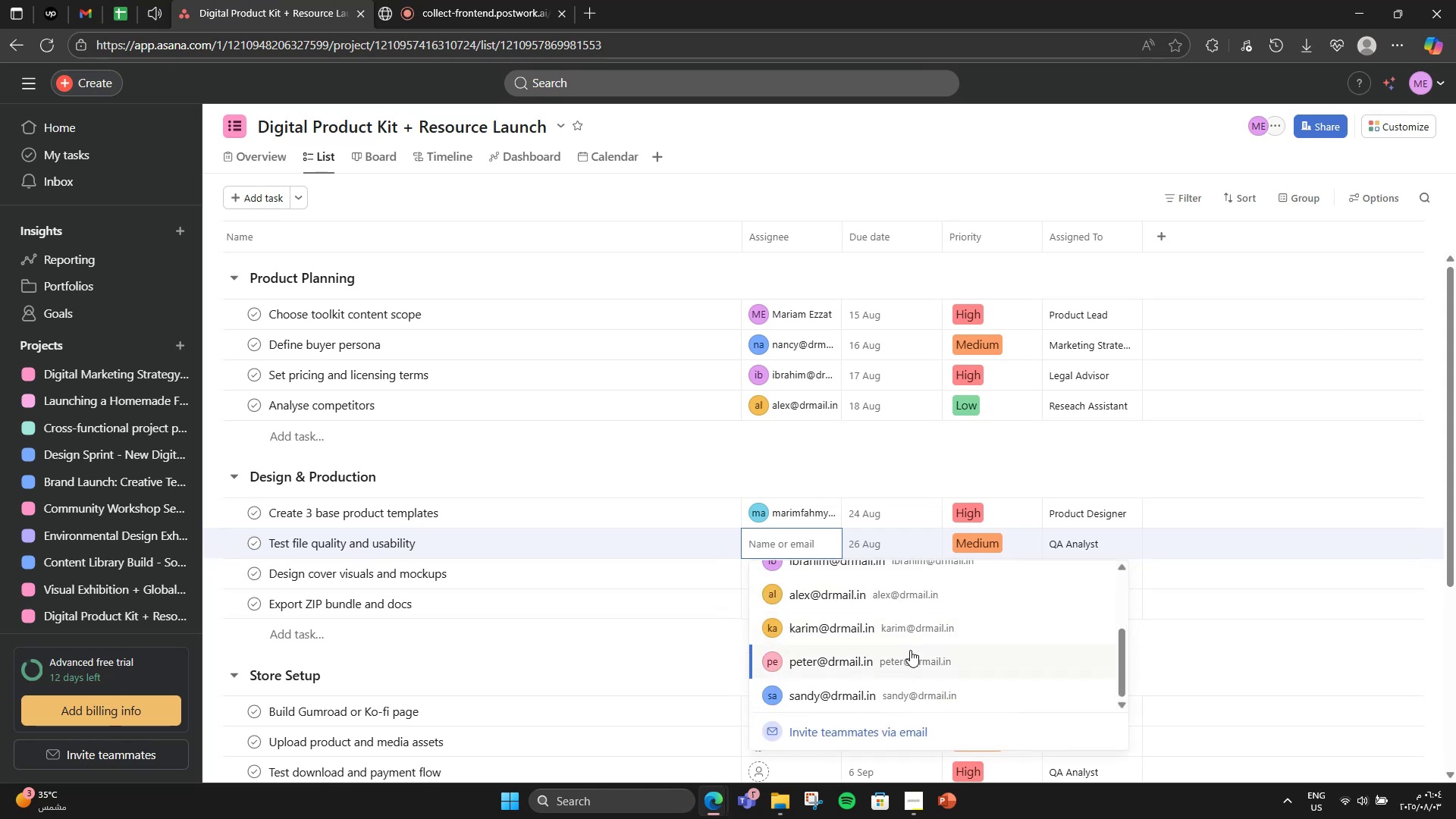 
left_click([909, 651])
 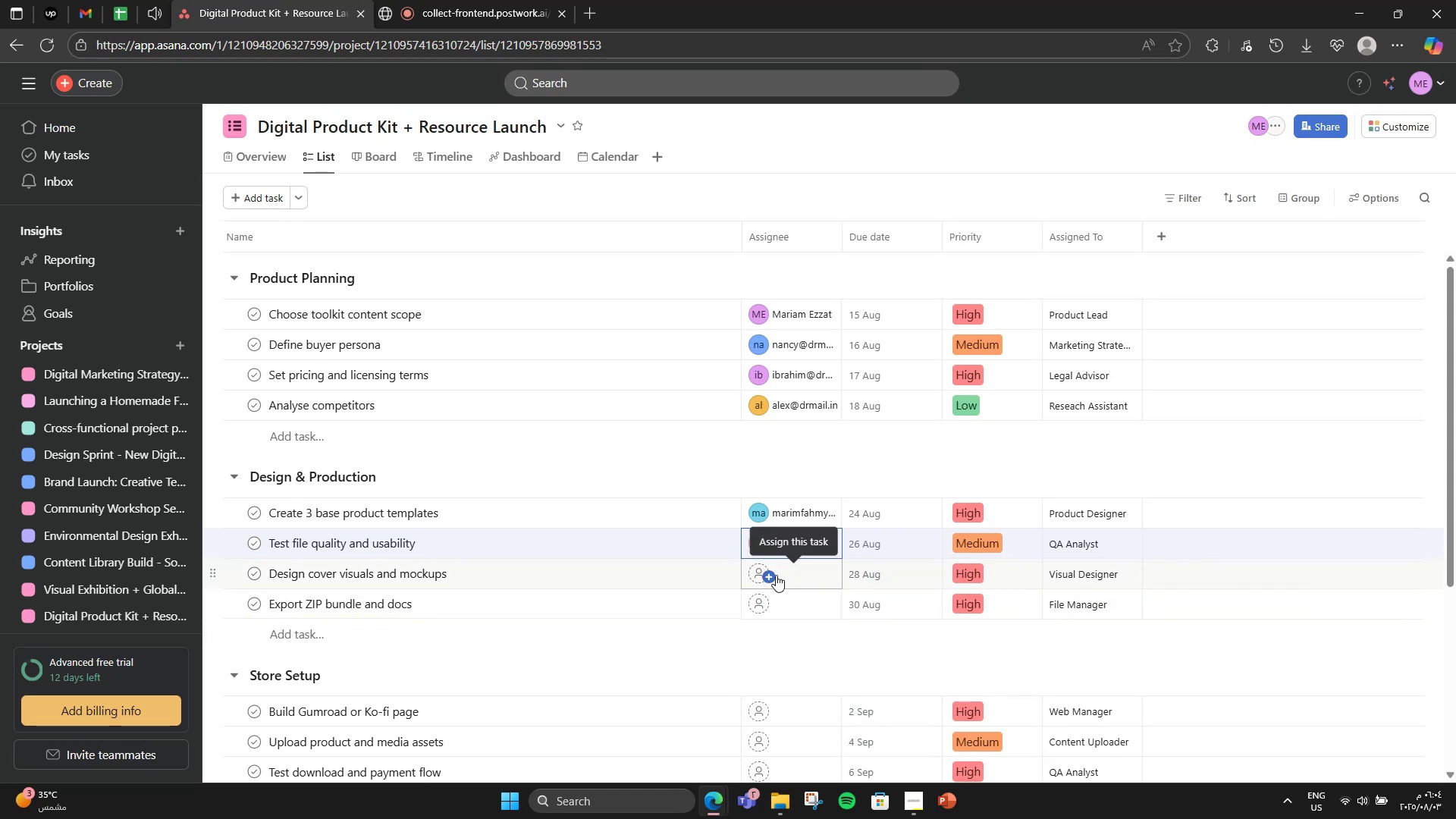 
left_click([776, 575])
 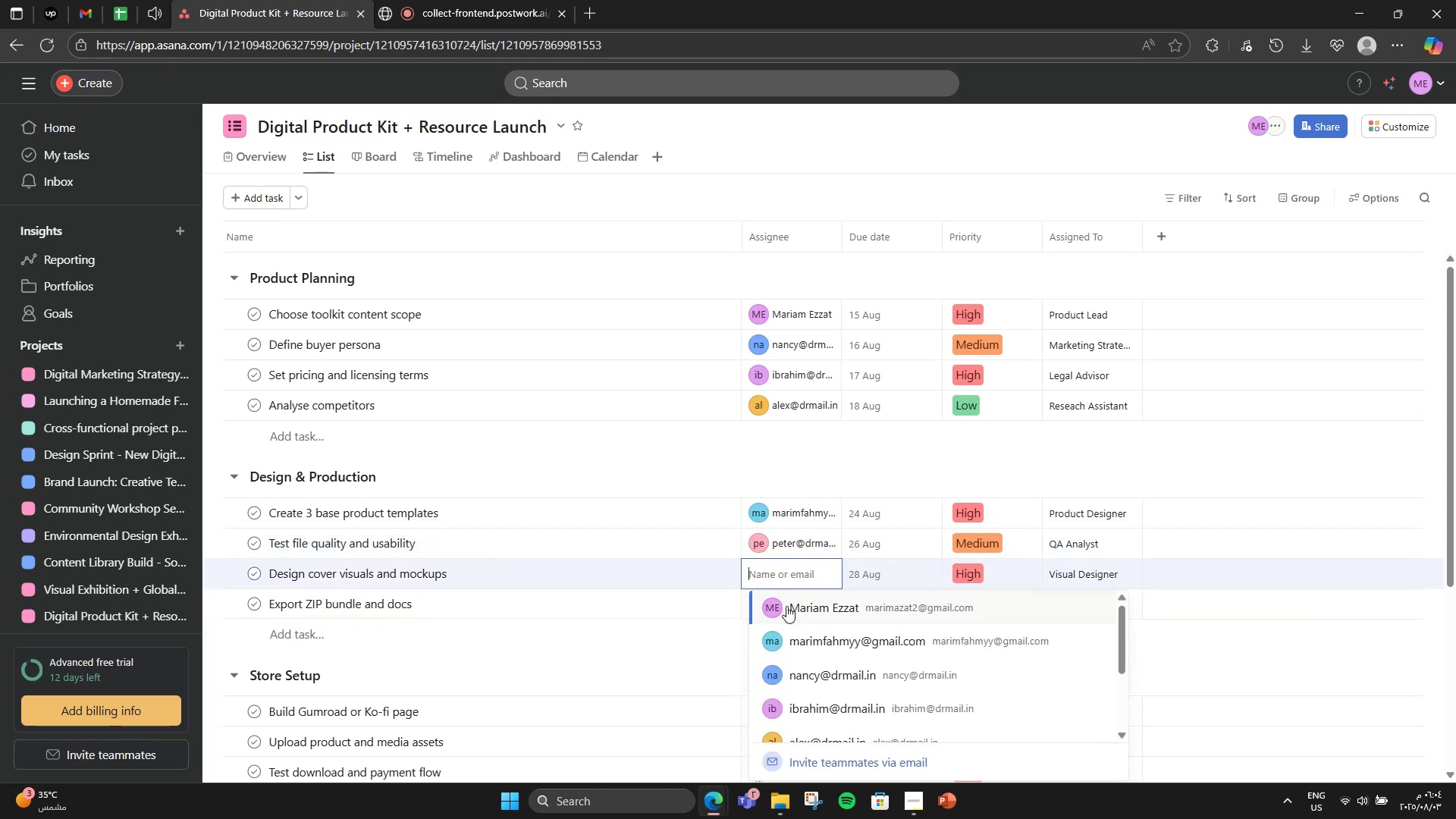 
left_click([791, 636])
 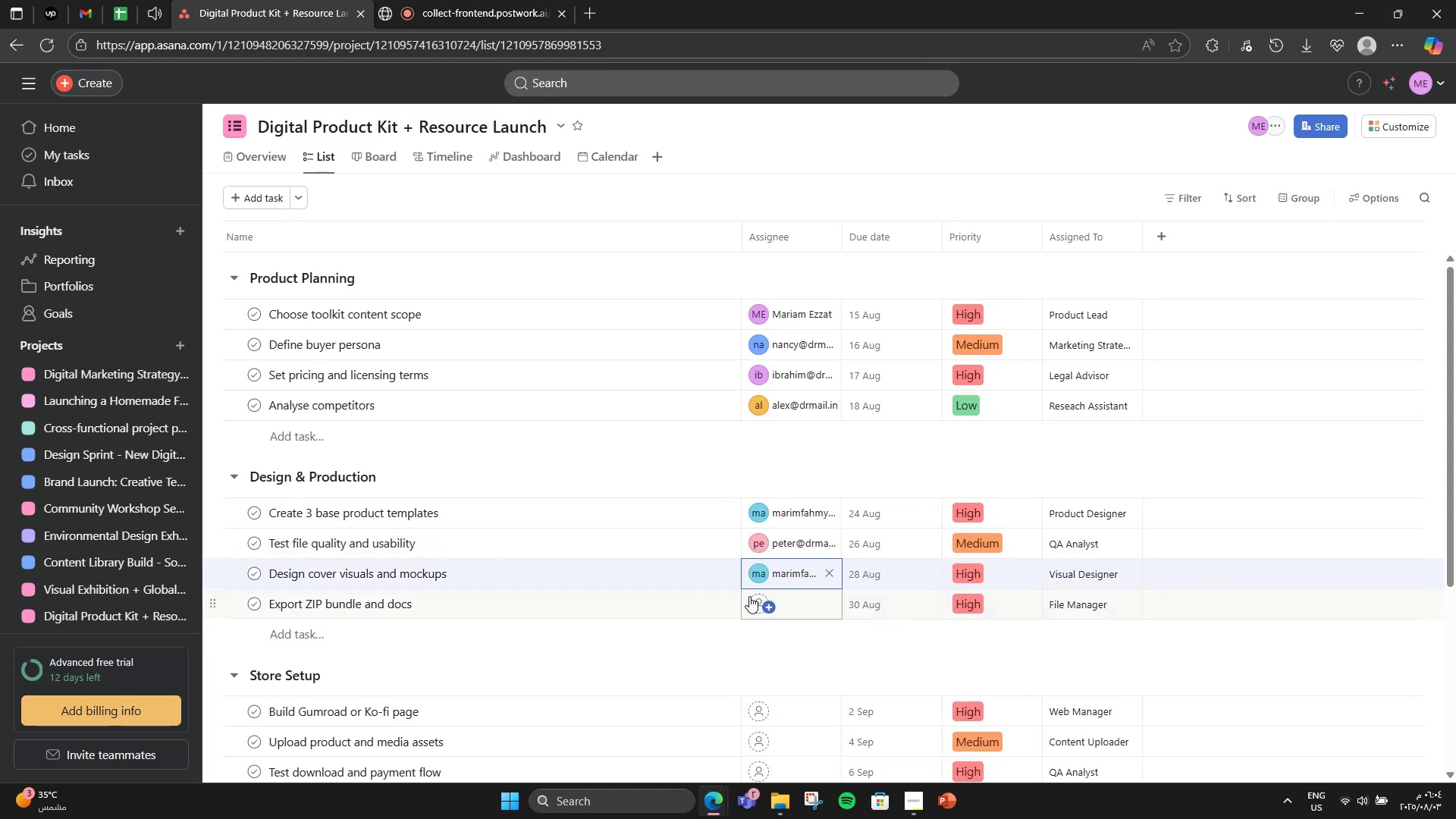 
left_click([769, 607])
 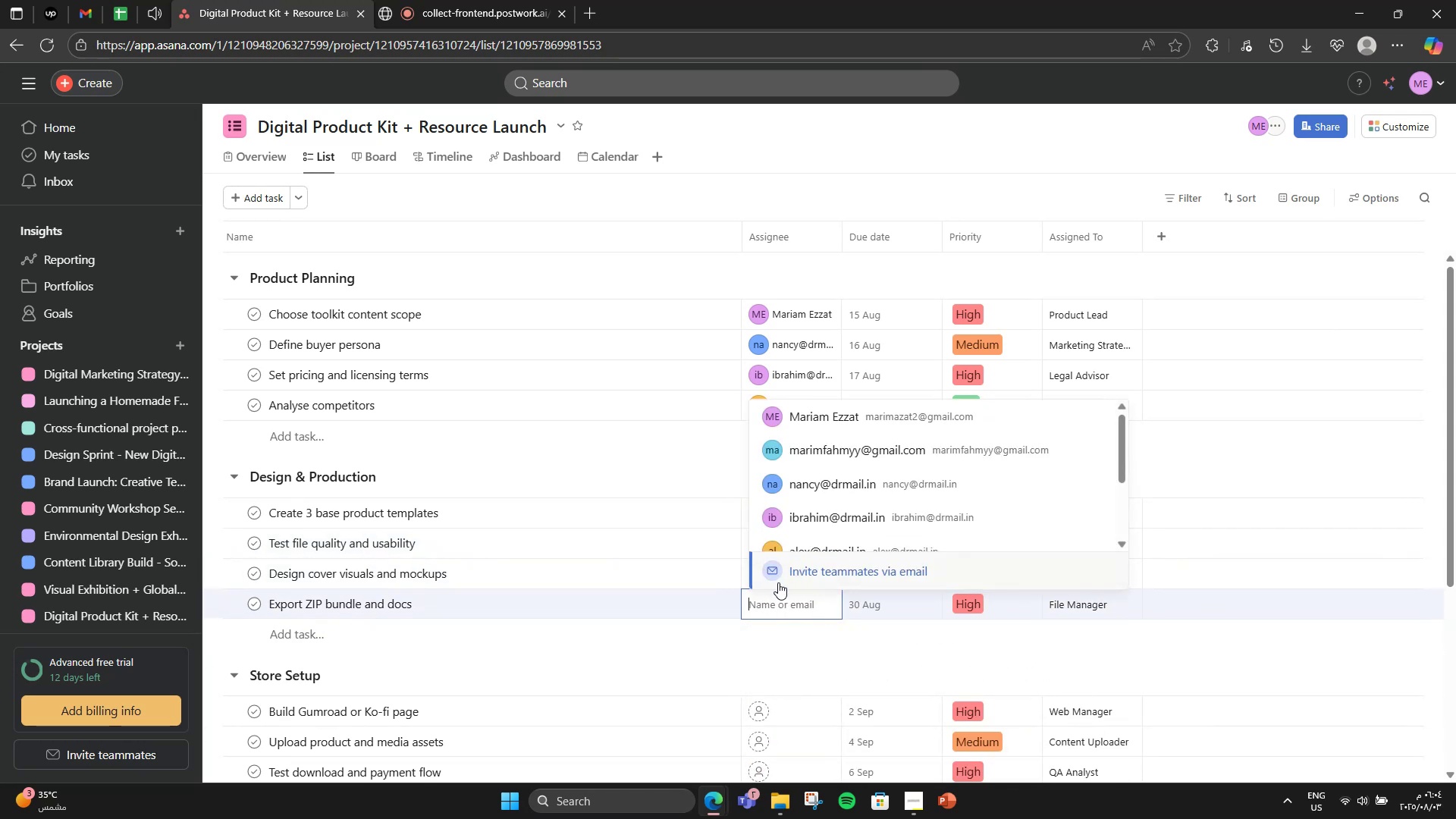 
scroll: coordinate [824, 648], scroll_direction: down, amount: 4.0
 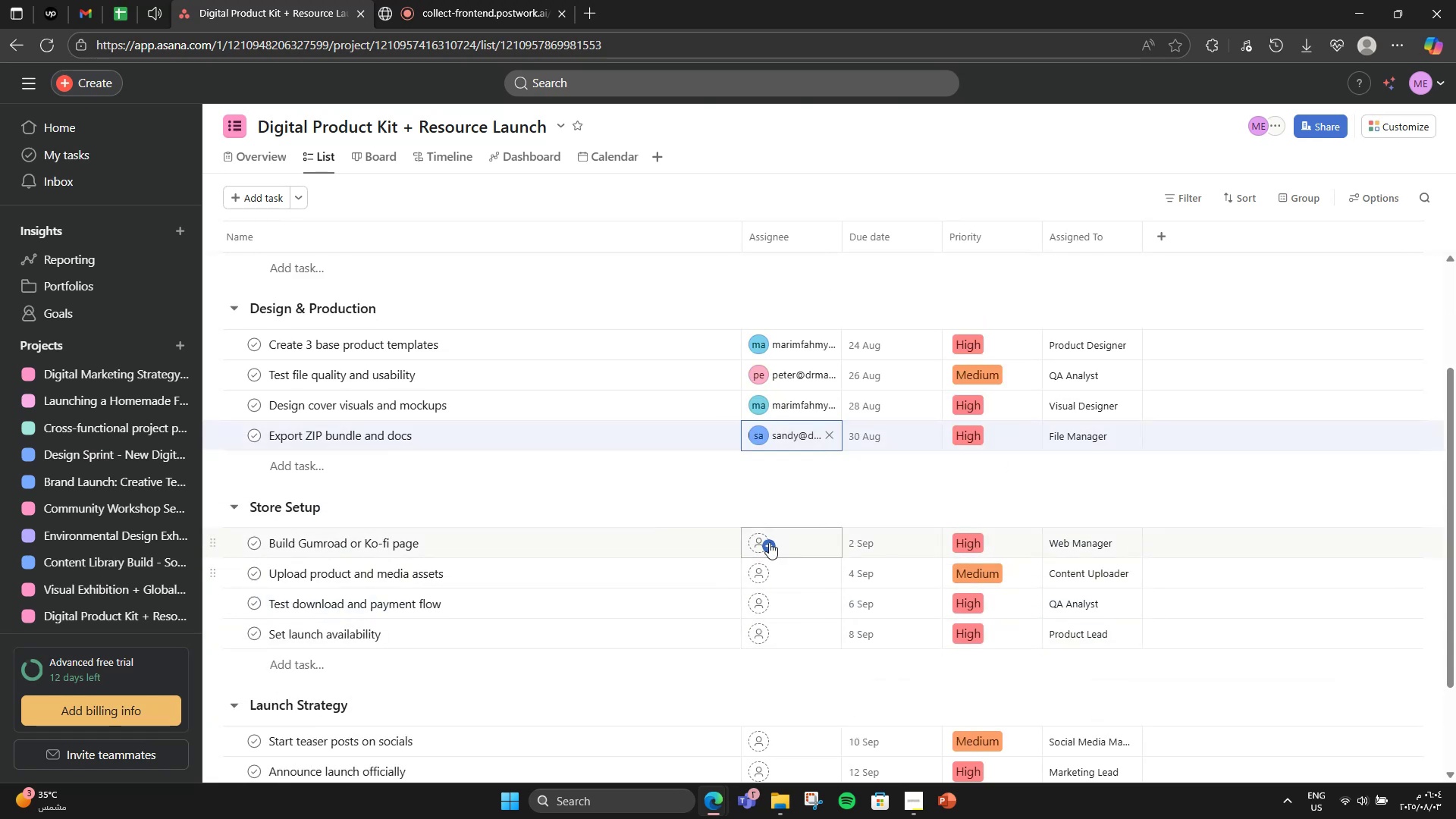 
left_click([769, 542])
 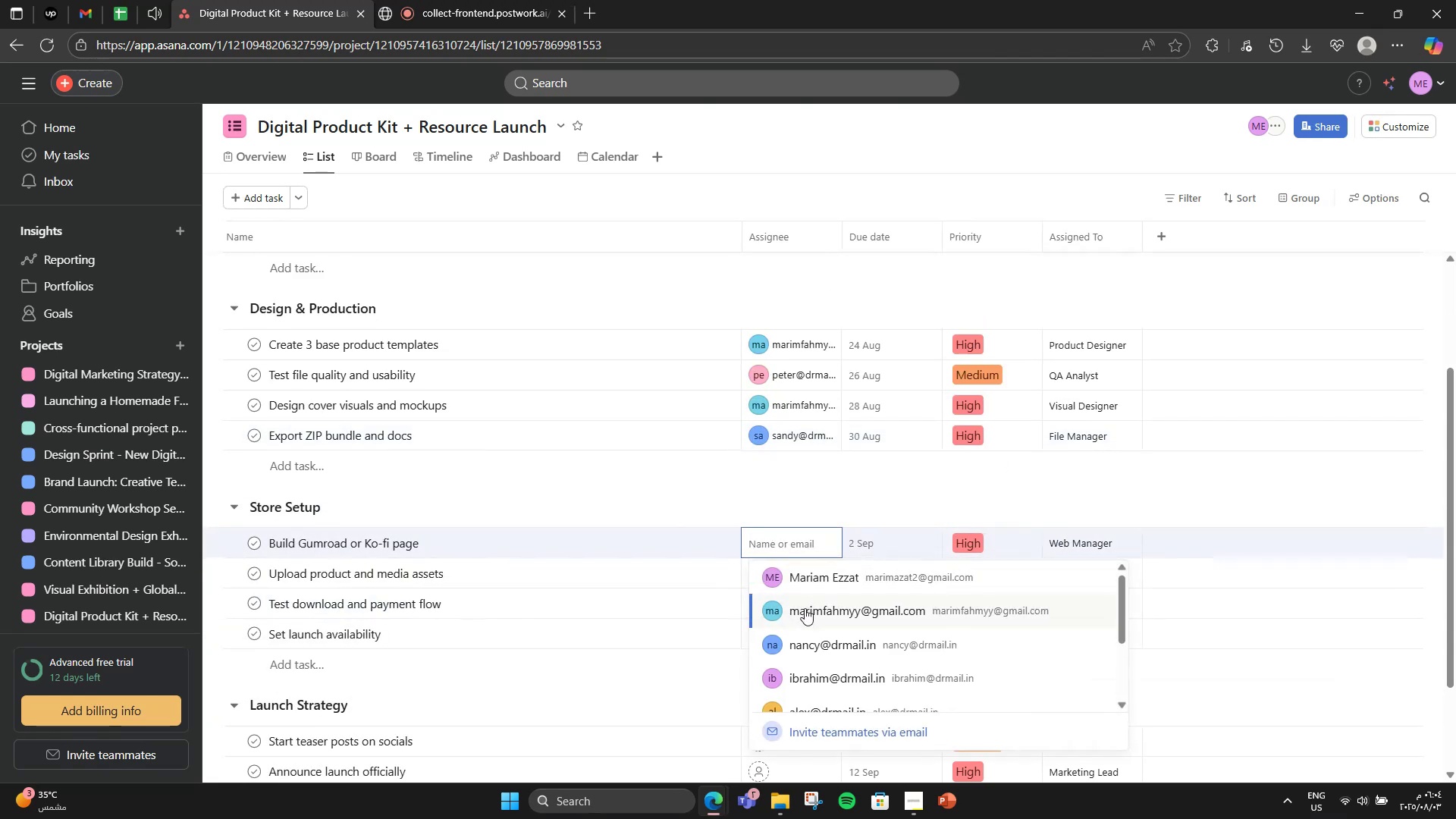 
scroll: coordinate [807, 602], scroll_direction: down, amount: 3.0
 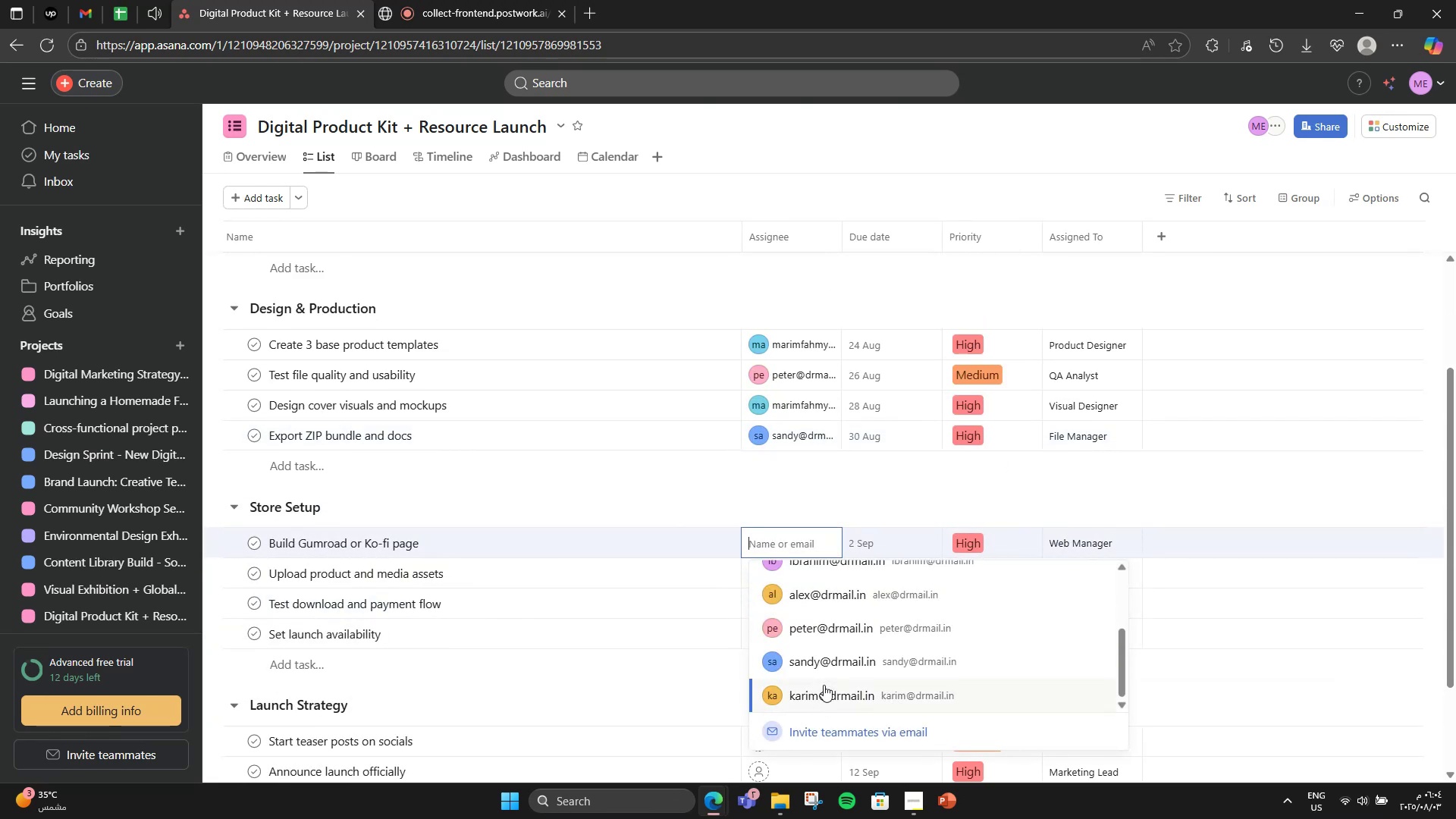 
left_click([826, 670])
 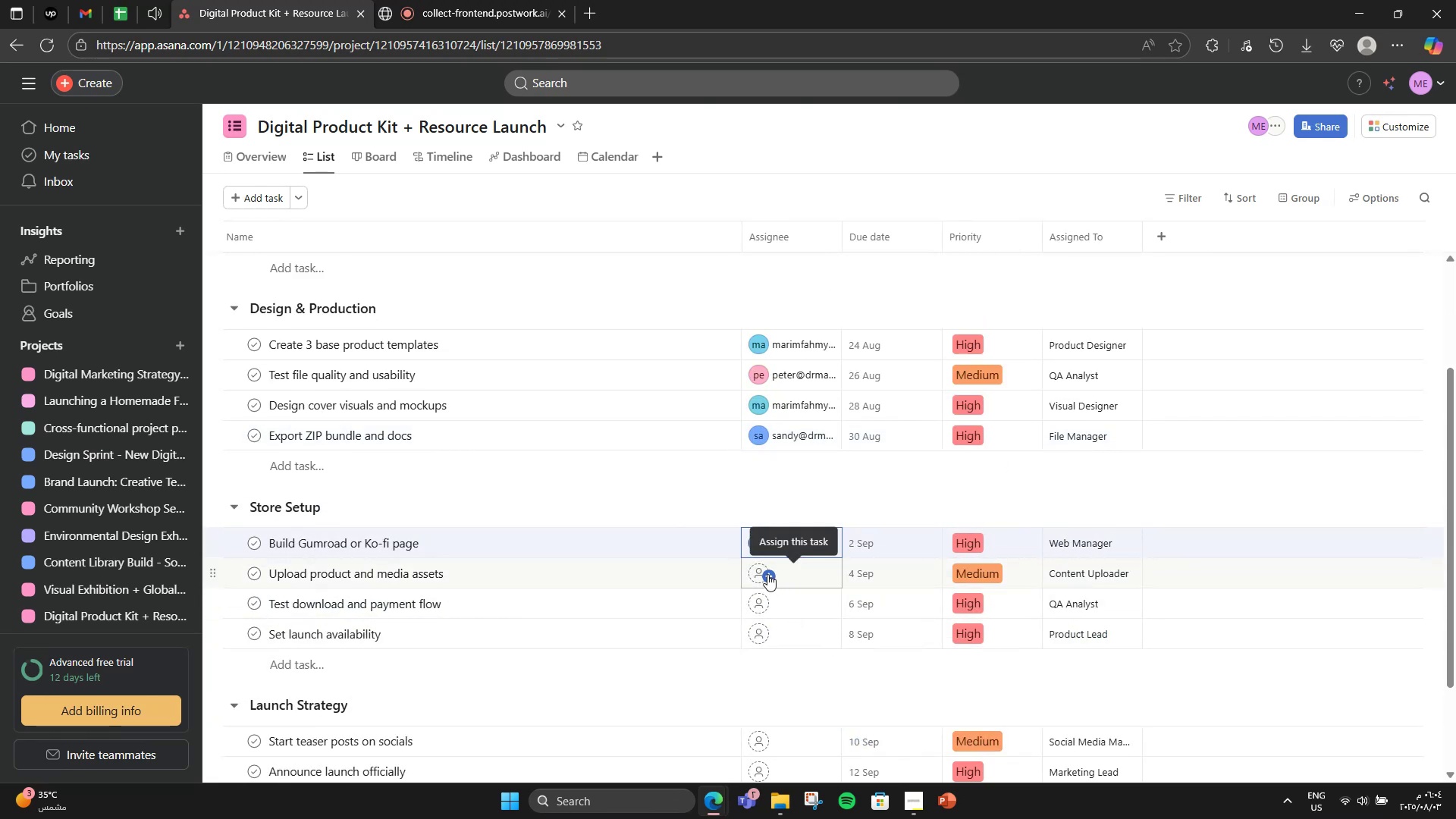 
left_click([767, 574])
 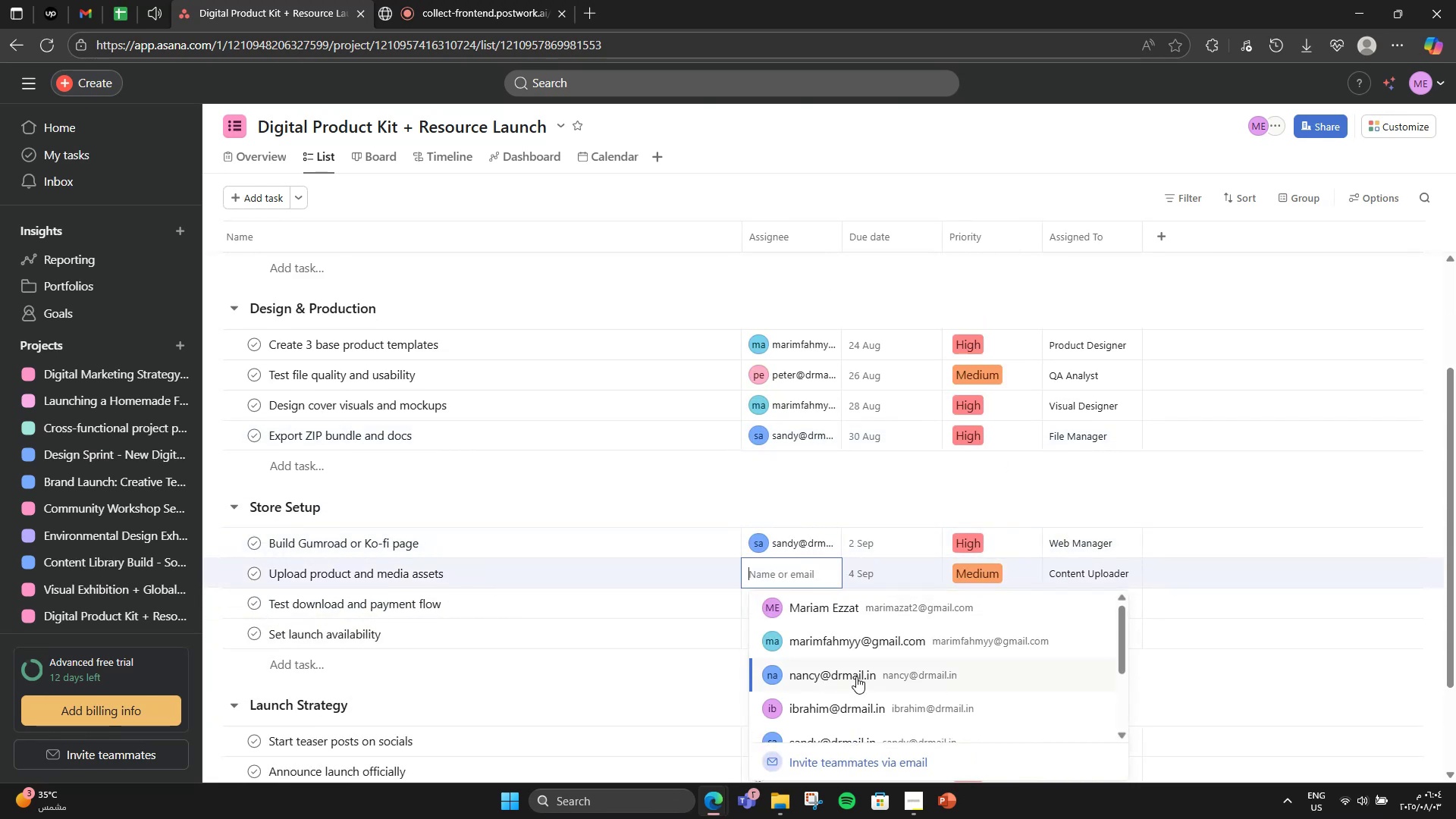 
left_click([856, 676])
 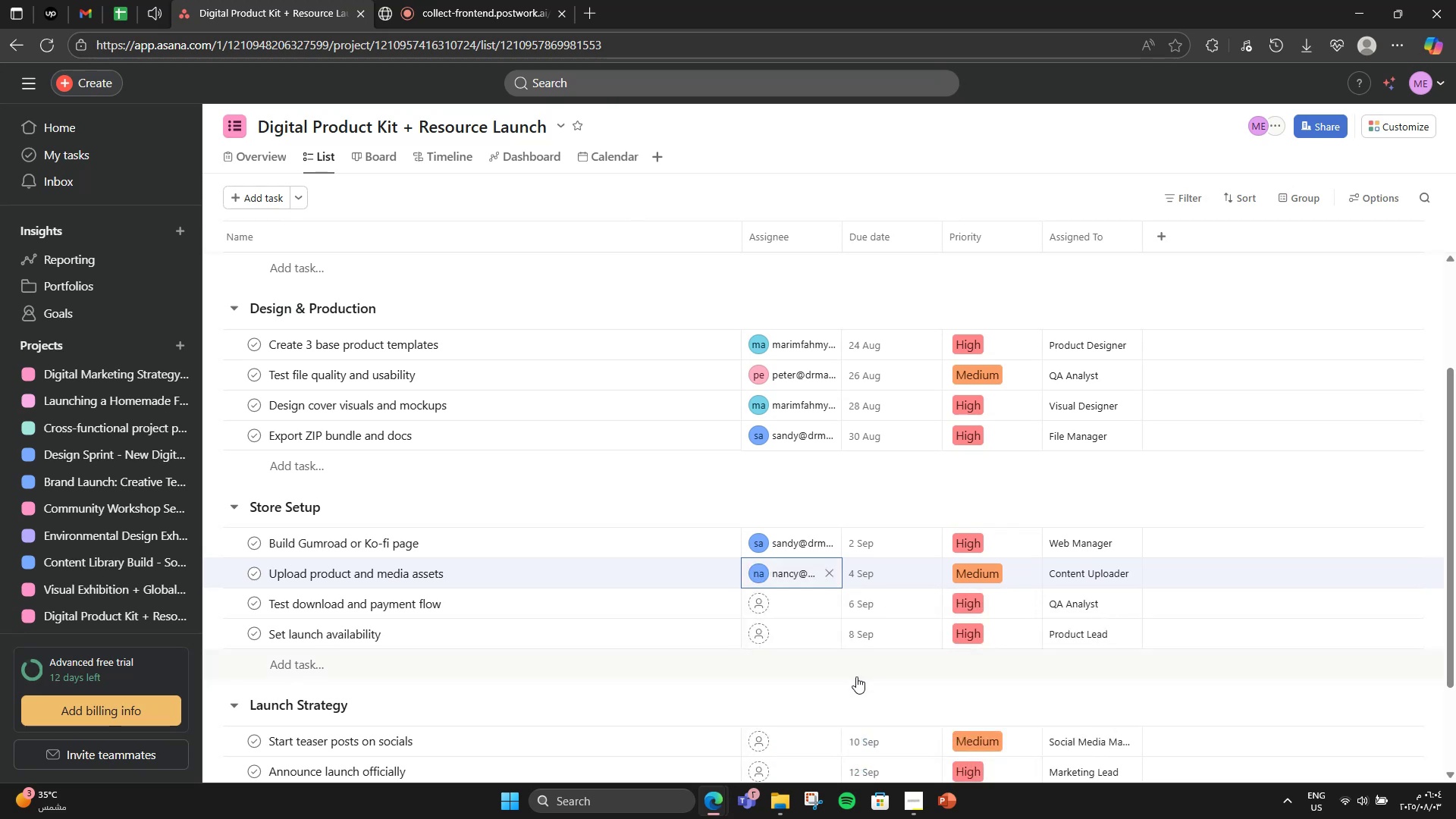 
mouse_move([795, 632])
 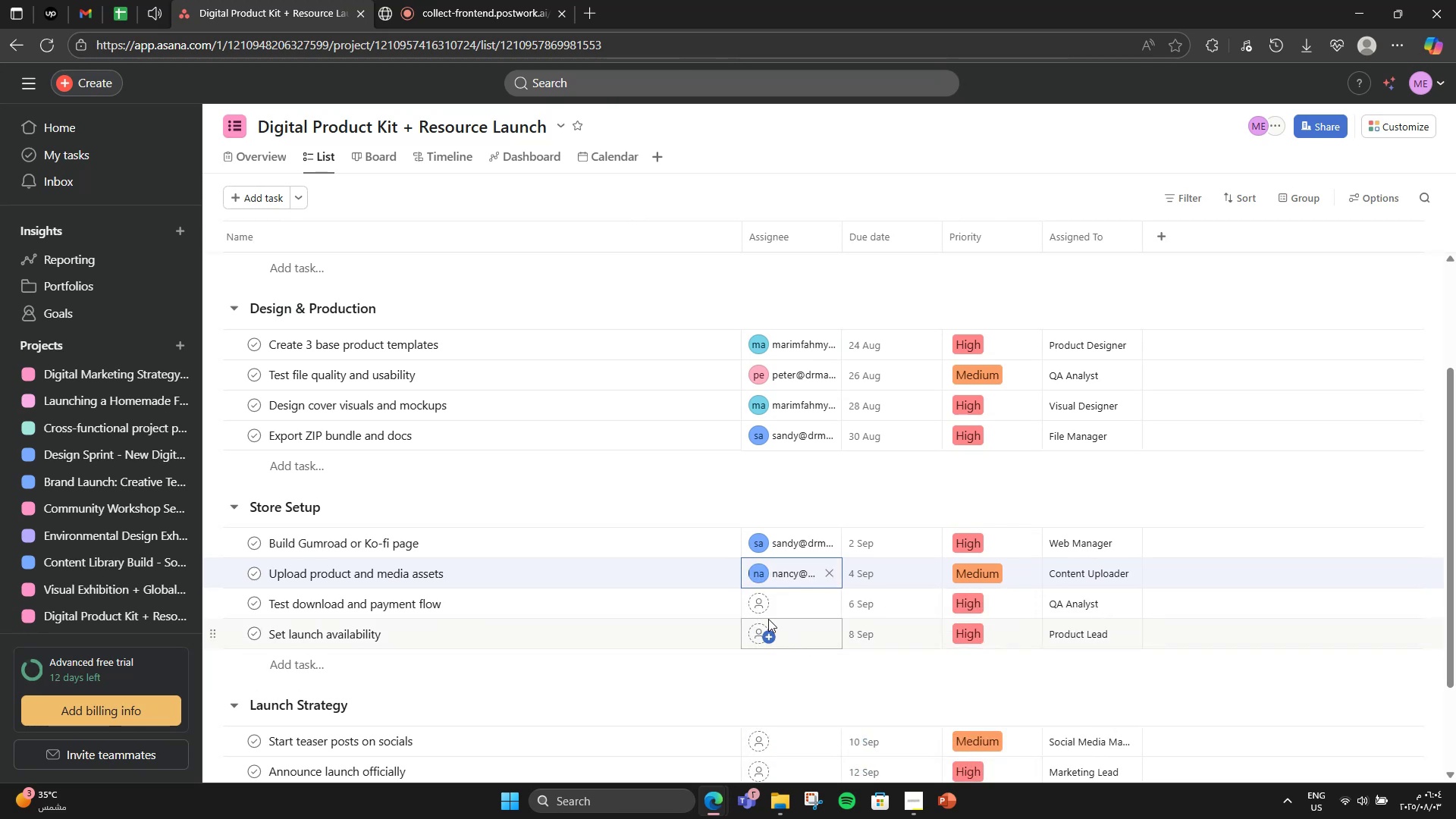 
scroll: coordinate [767, 617], scroll_direction: up, amount: 2.0
 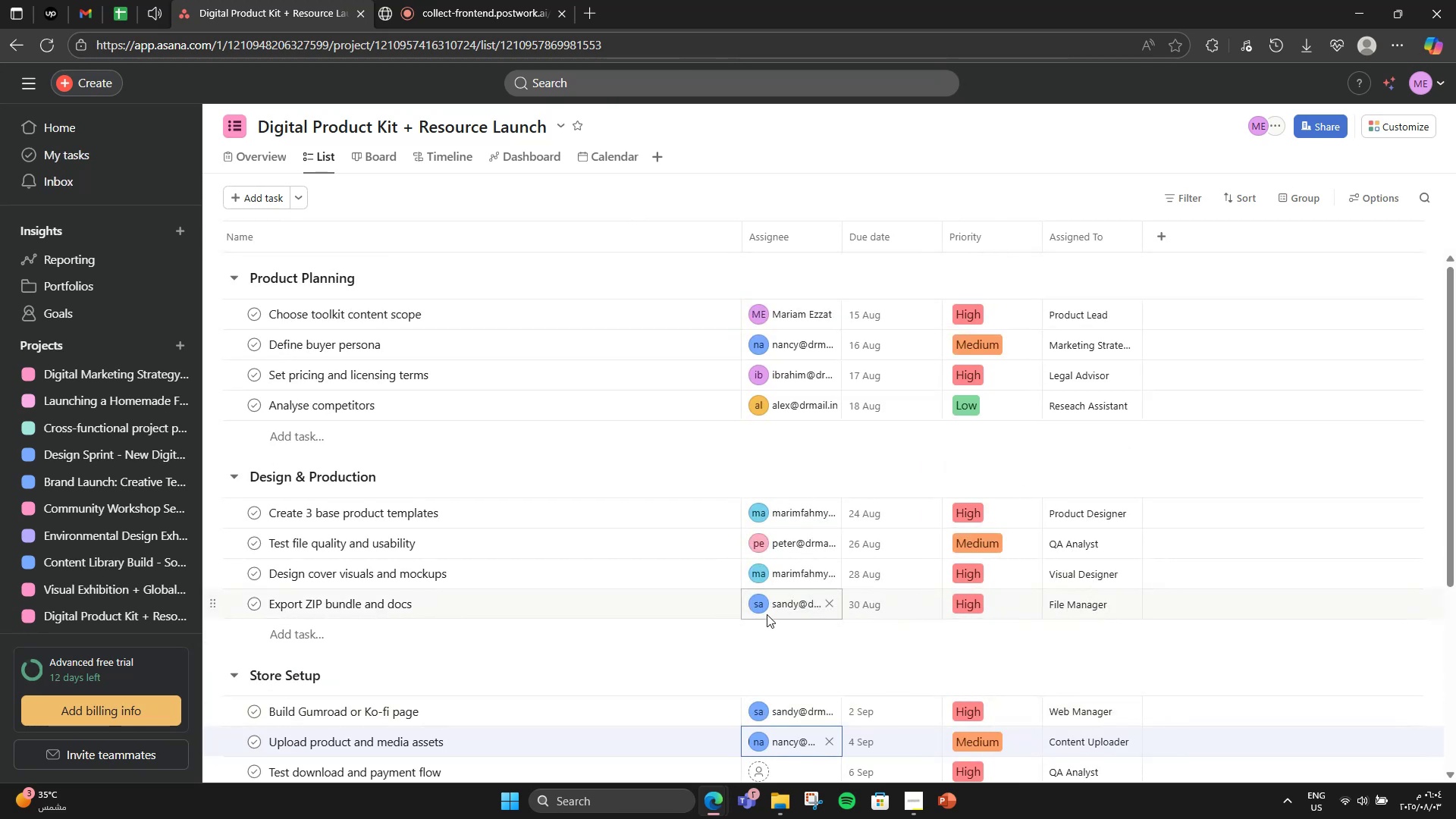 
scroll: coordinate [766, 610], scroll_direction: down, amount: 2.0
 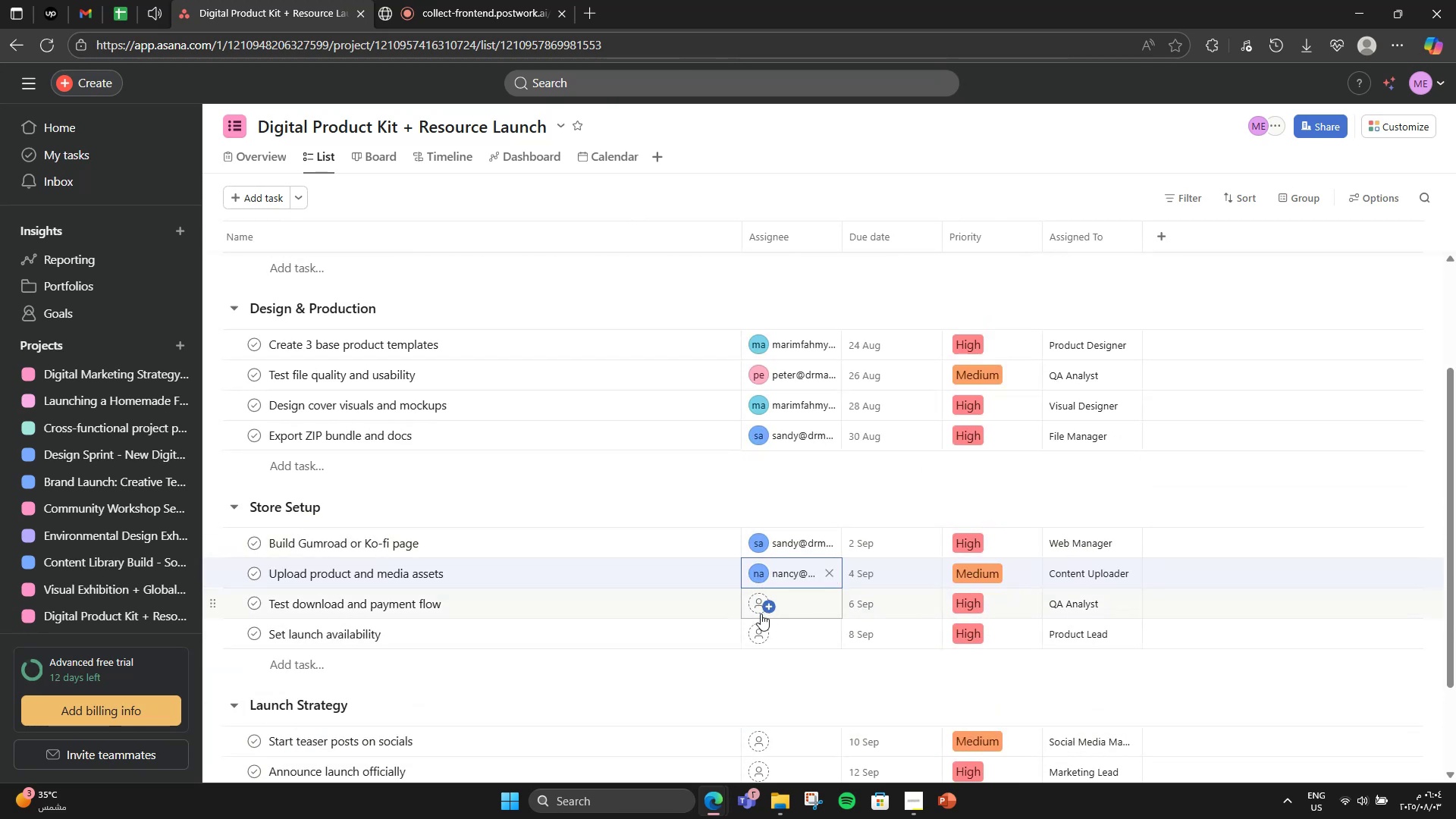 
left_click([762, 608])
 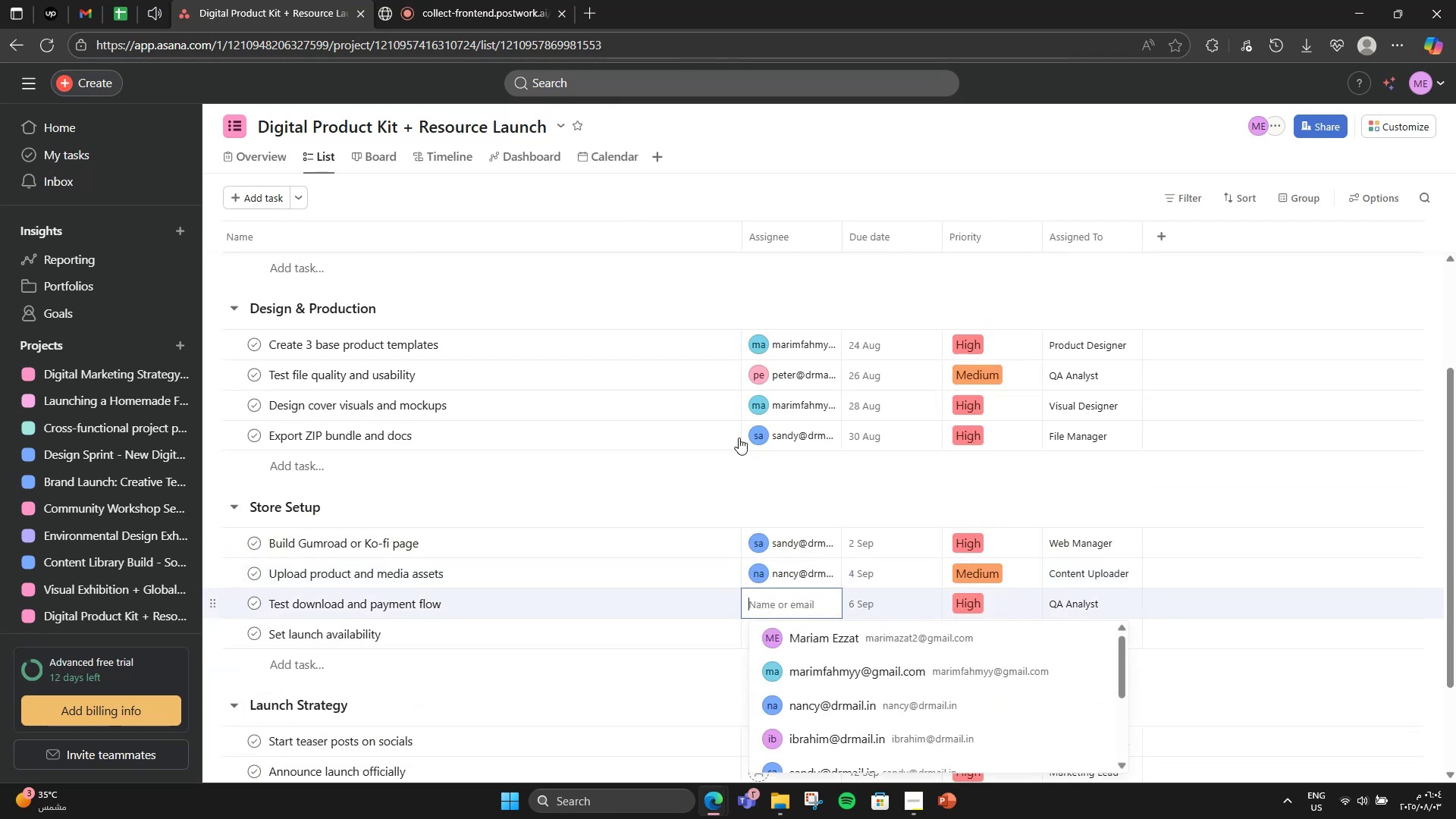 
scroll: coordinate [732, 419], scroll_direction: up, amount: 1.0
 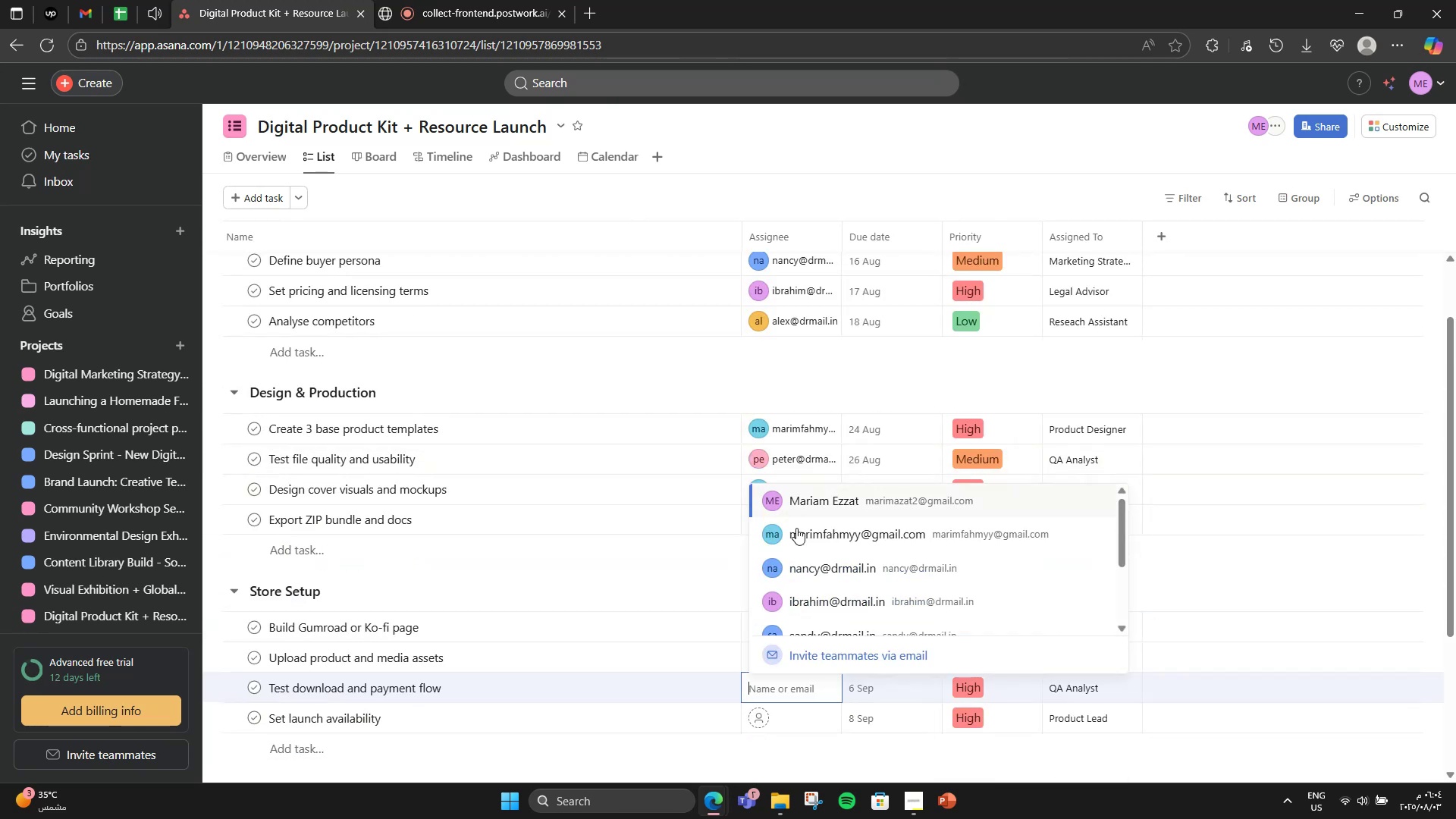 
scroll: coordinate [701, 552], scroll_direction: down, amount: 2.0
 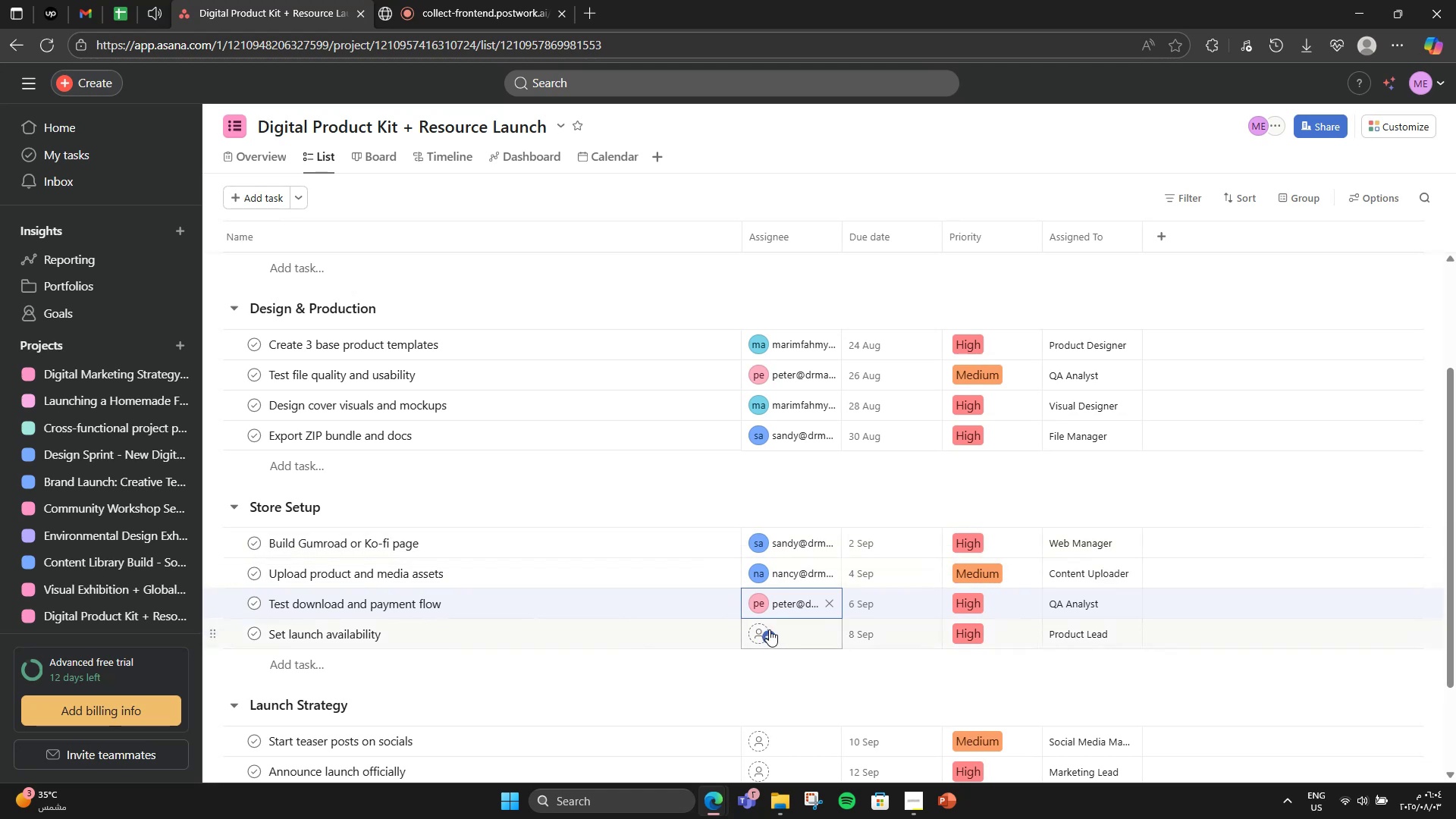 
scroll: coordinate [1281, 432], scroll_direction: up, amount: 4.0
 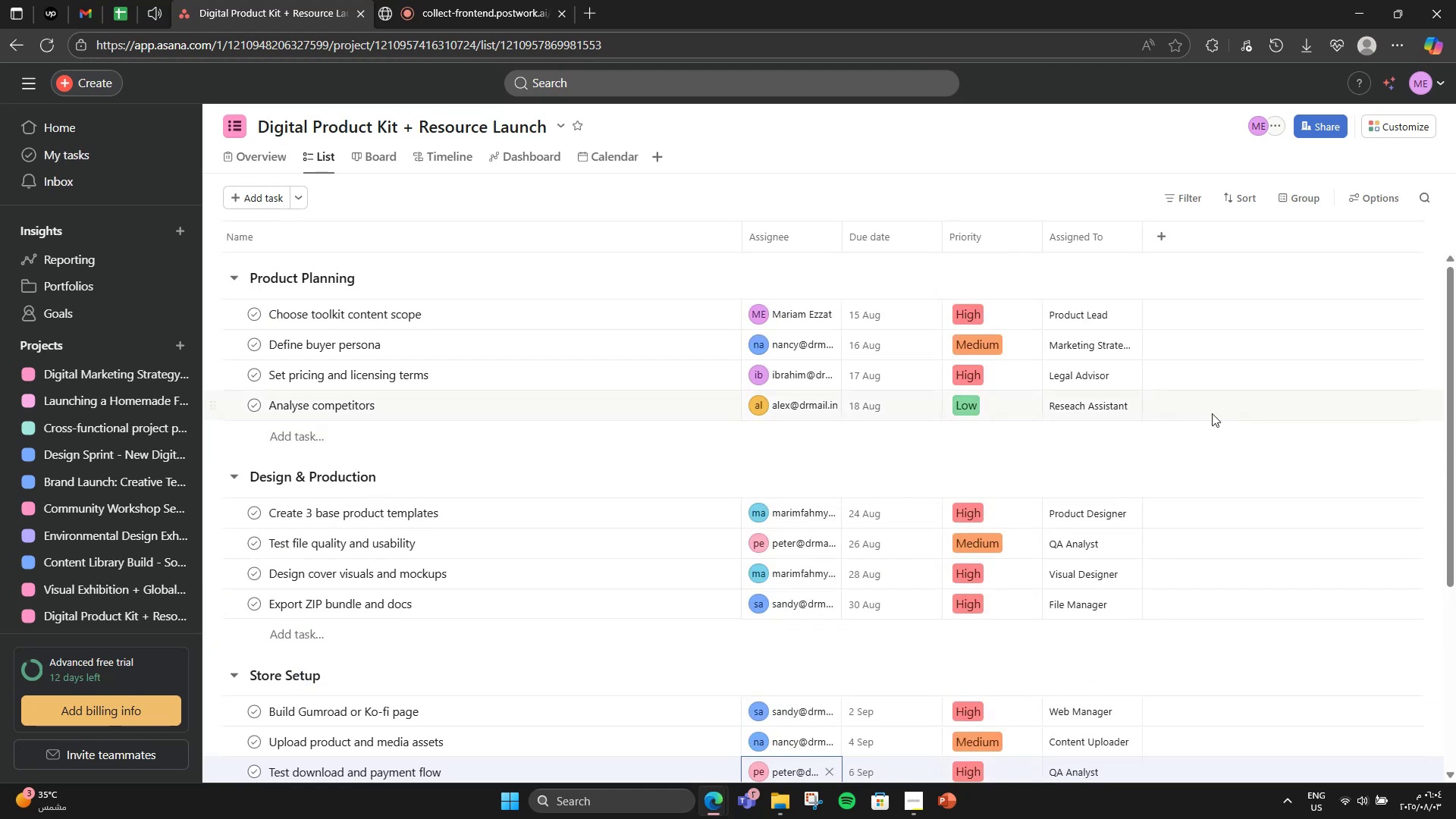 
scroll: coordinate [1175, 416], scroll_direction: down, amount: 2.0
 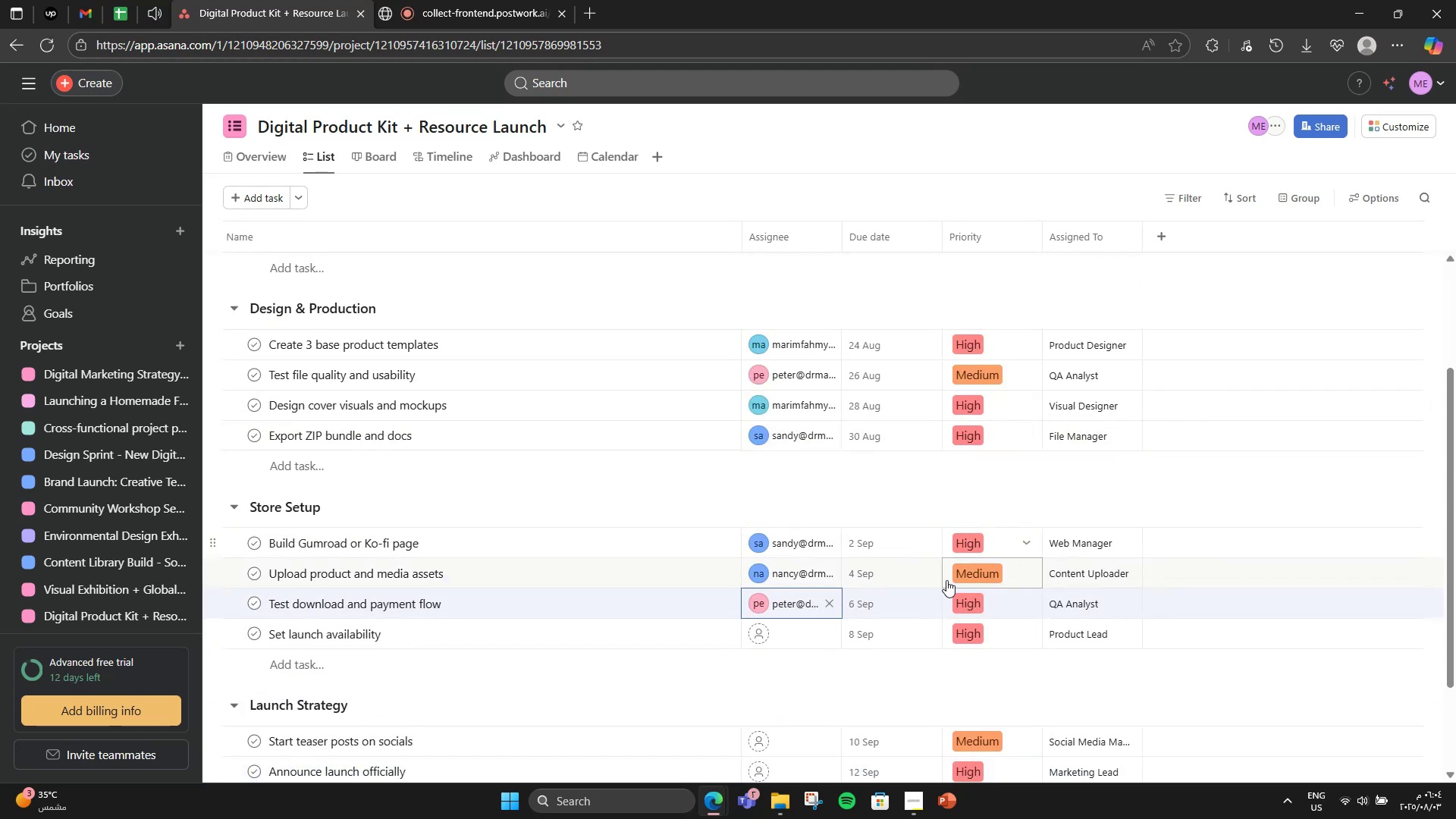 
scroll: coordinate [803, 610], scroll_direction: none, amount: 0.0
 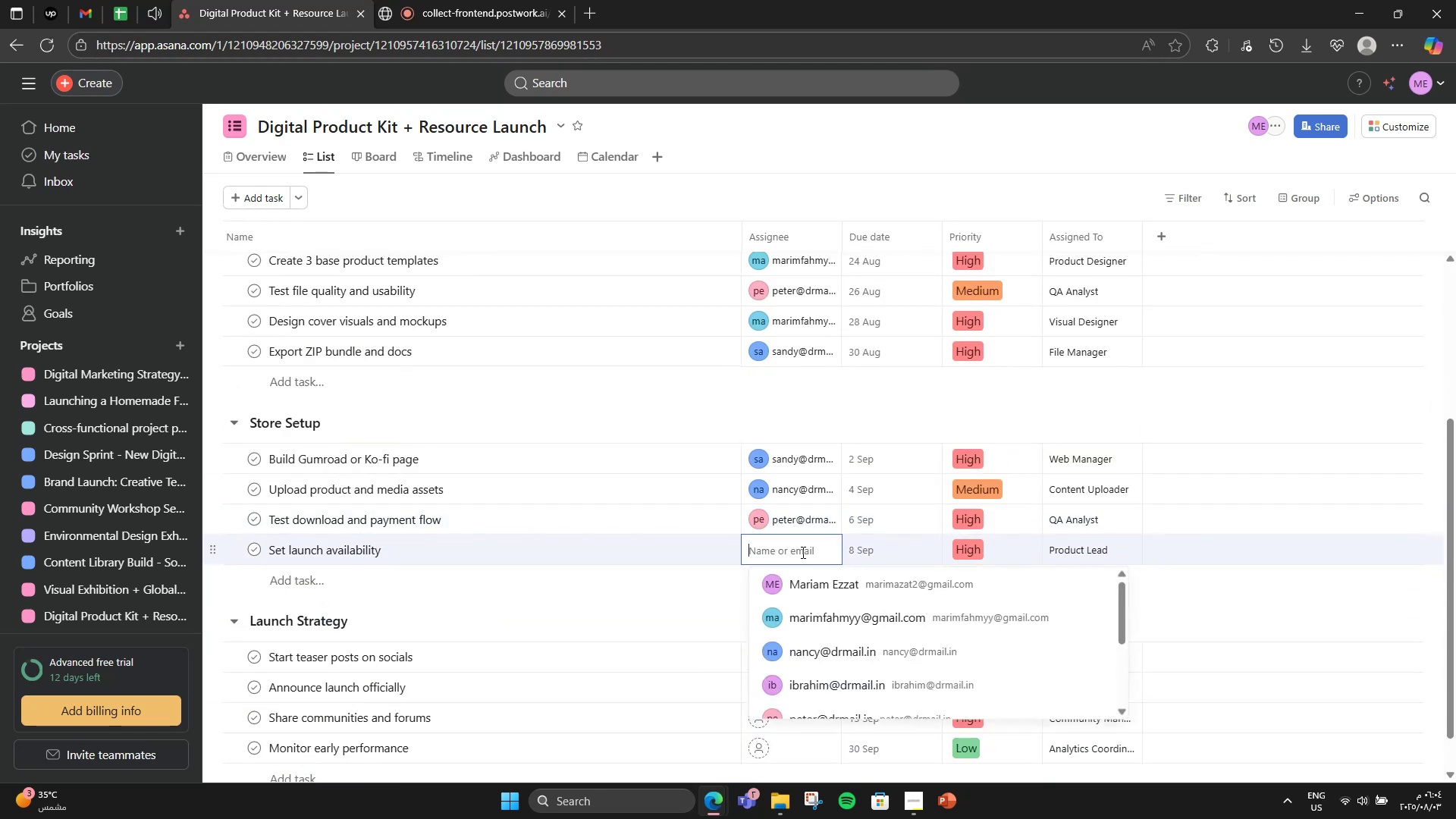 
left_click([802, 585])
 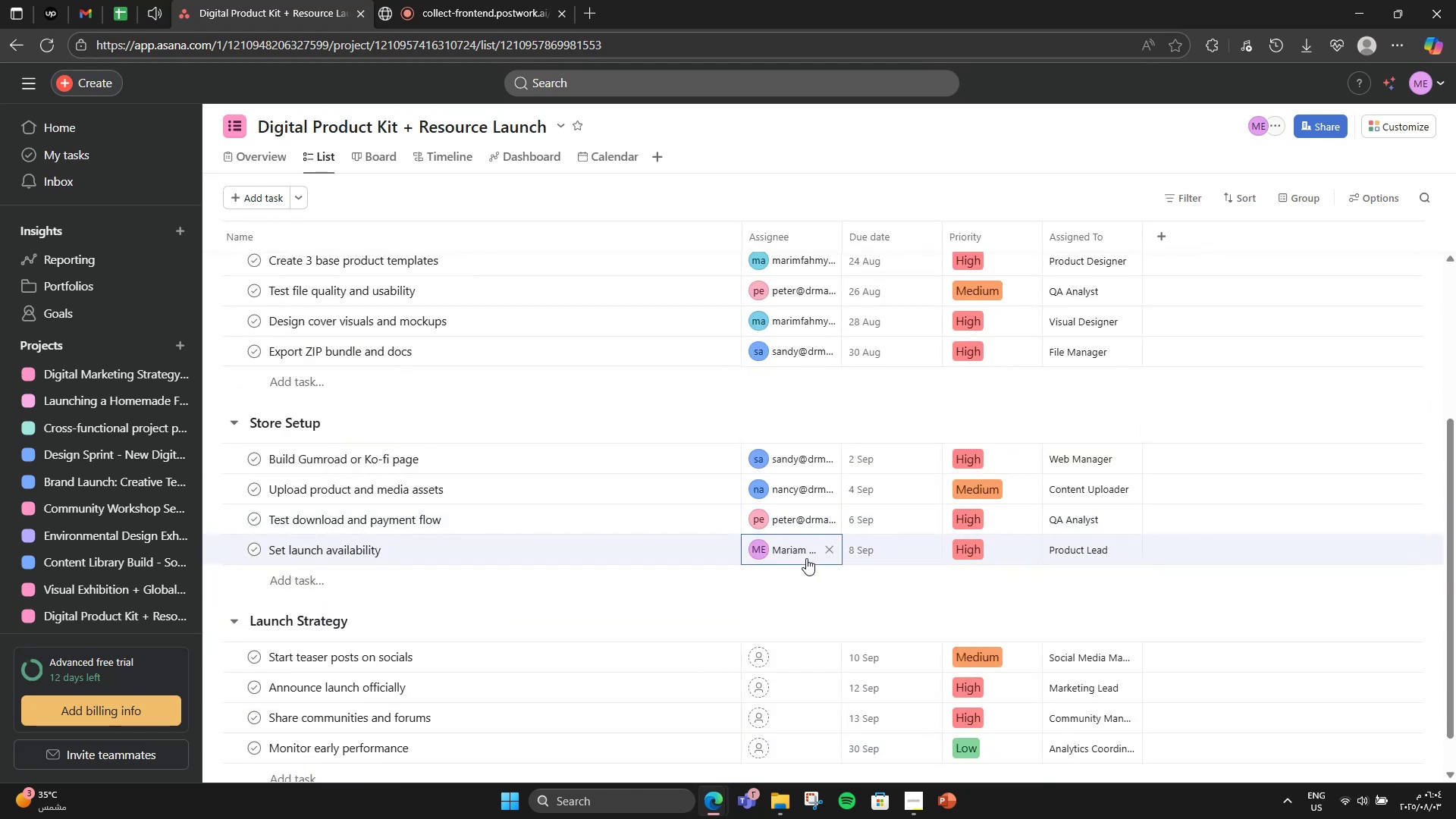 
scroll: coordinate [808, 526], scroll_direction: down, amount: 2.0
 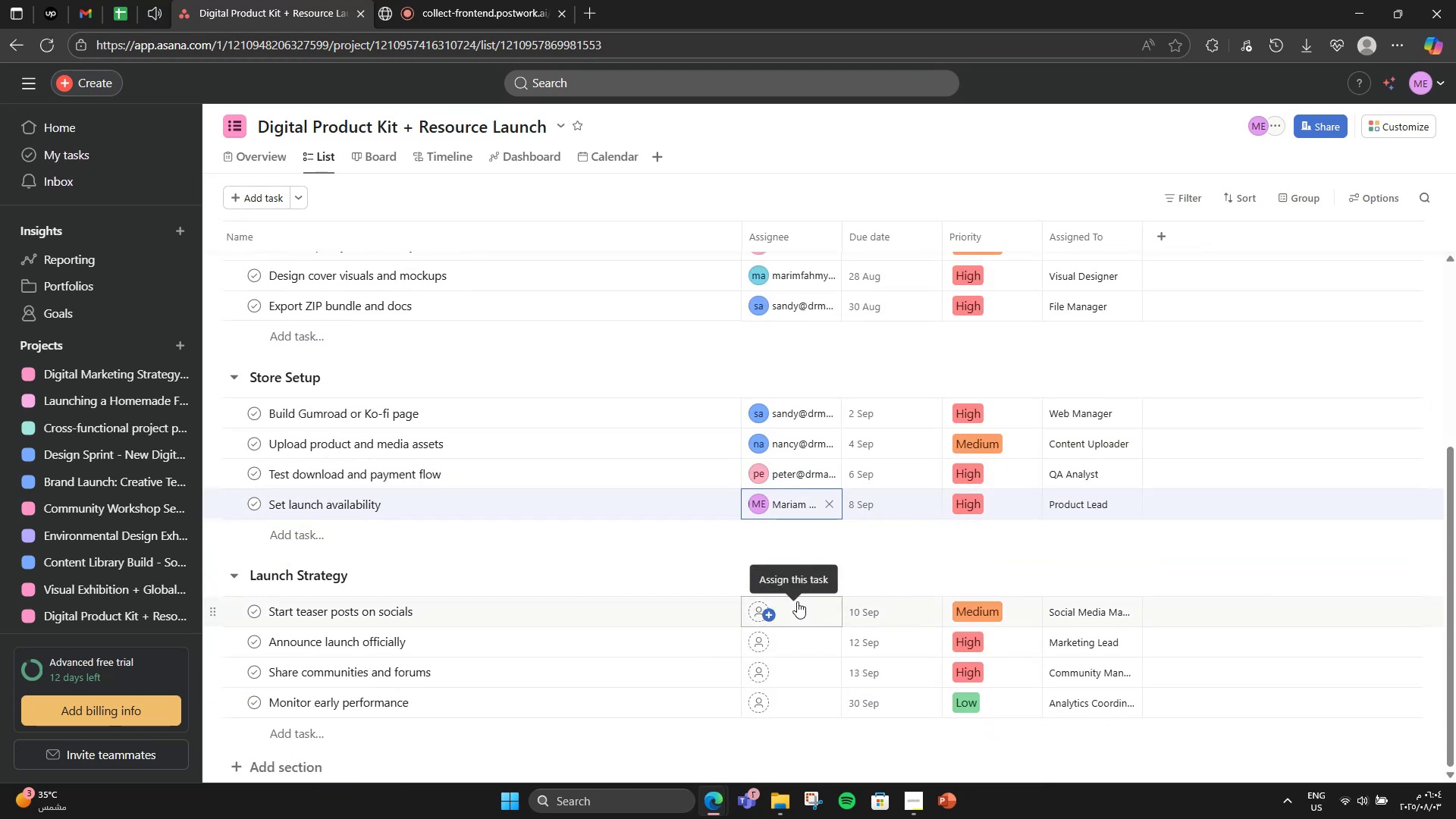 
left_click([796, 601])
 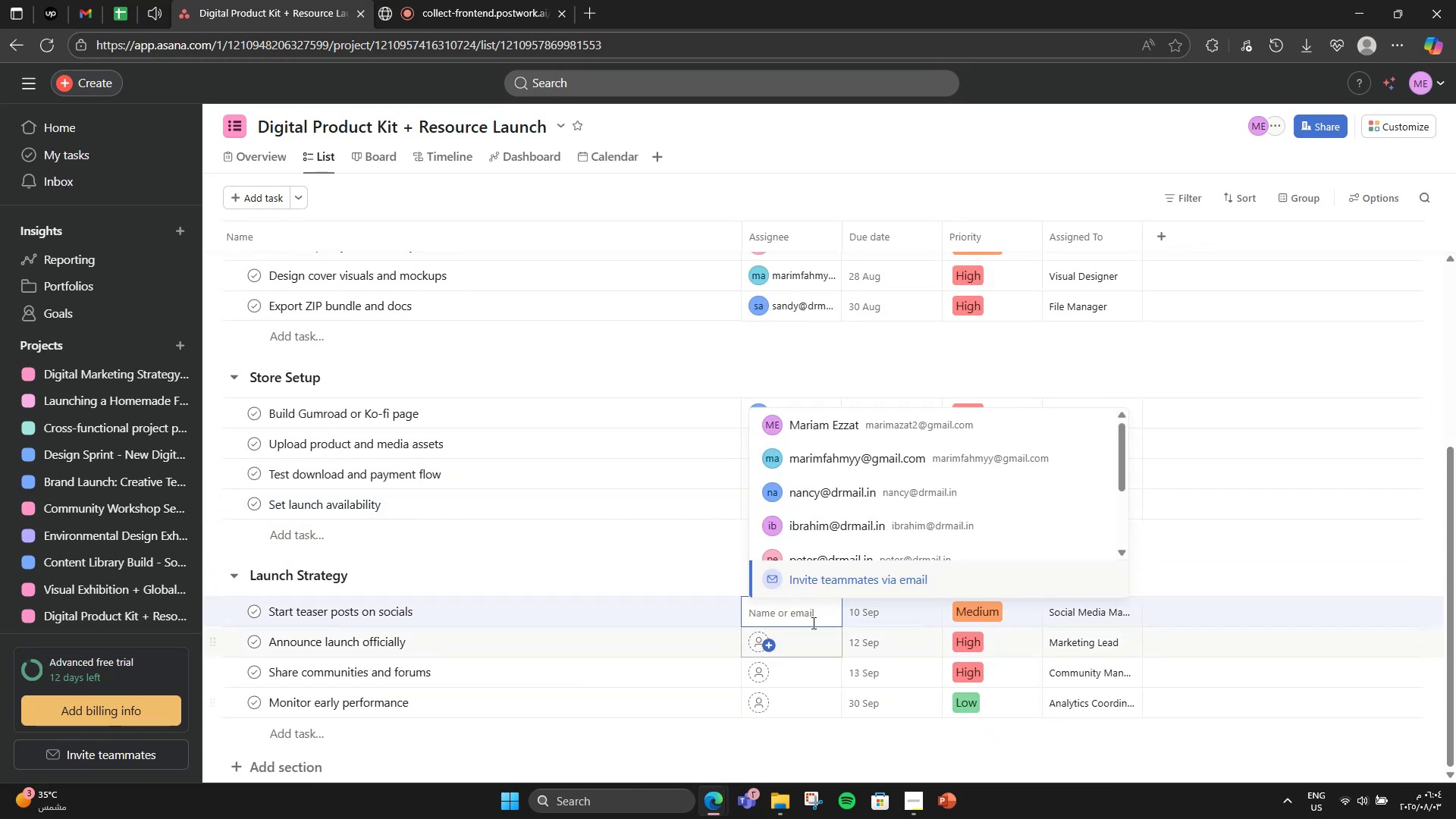 
scroll: coordinate [846, 482], scroll_direction: down, amount: 3.0
 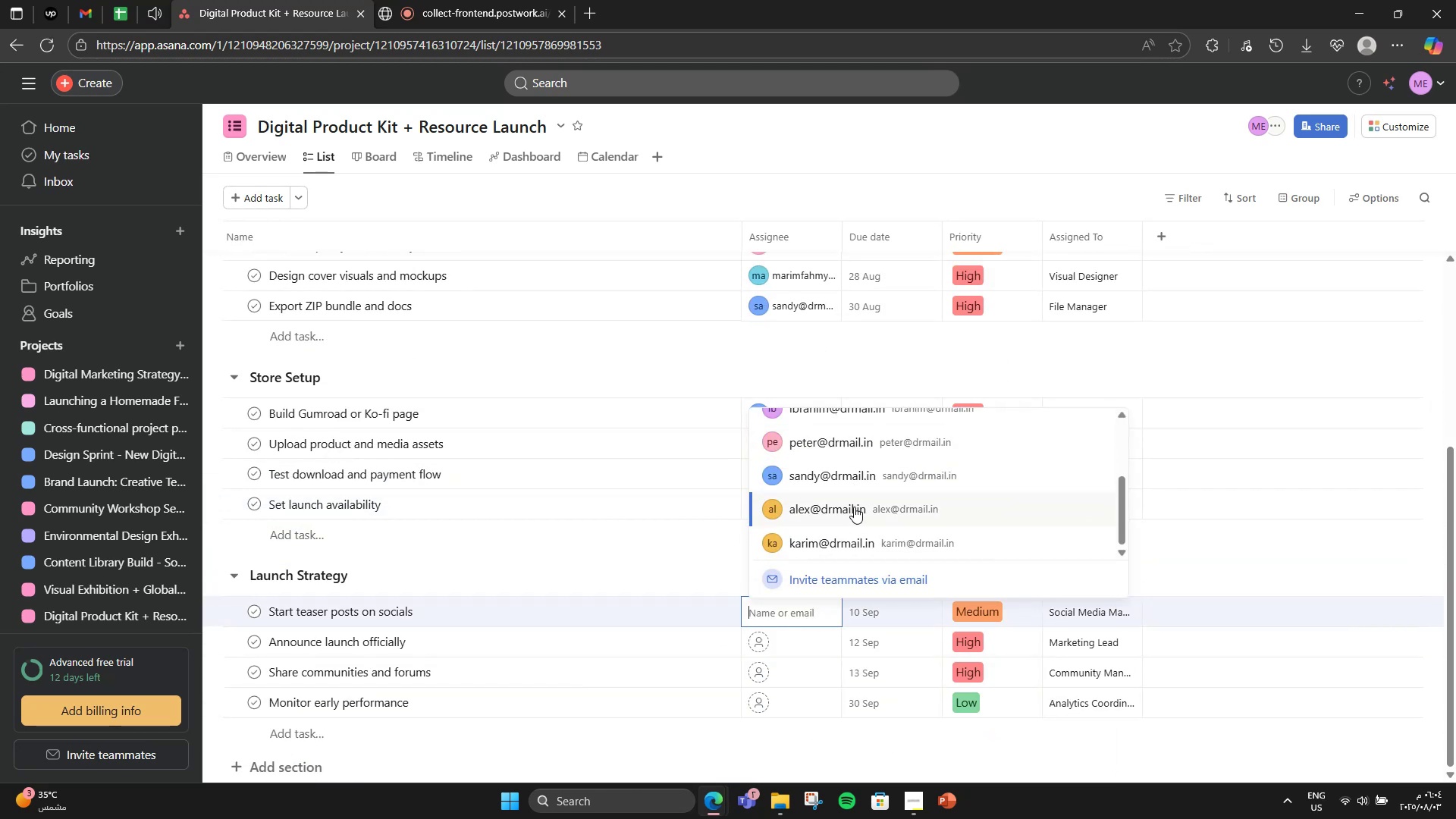 
left_click([854, 513])
 